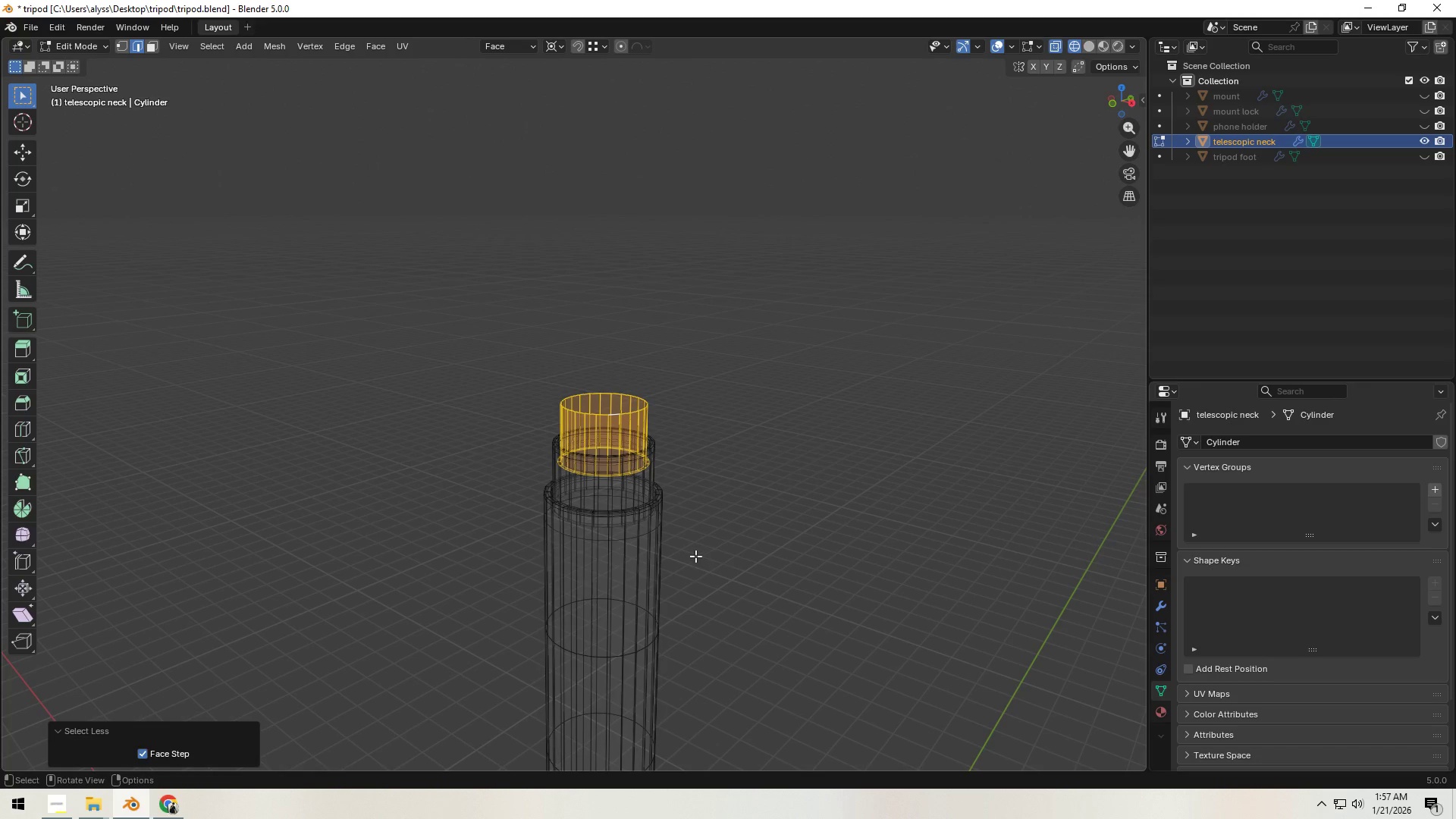 
double_click([695, 556])
 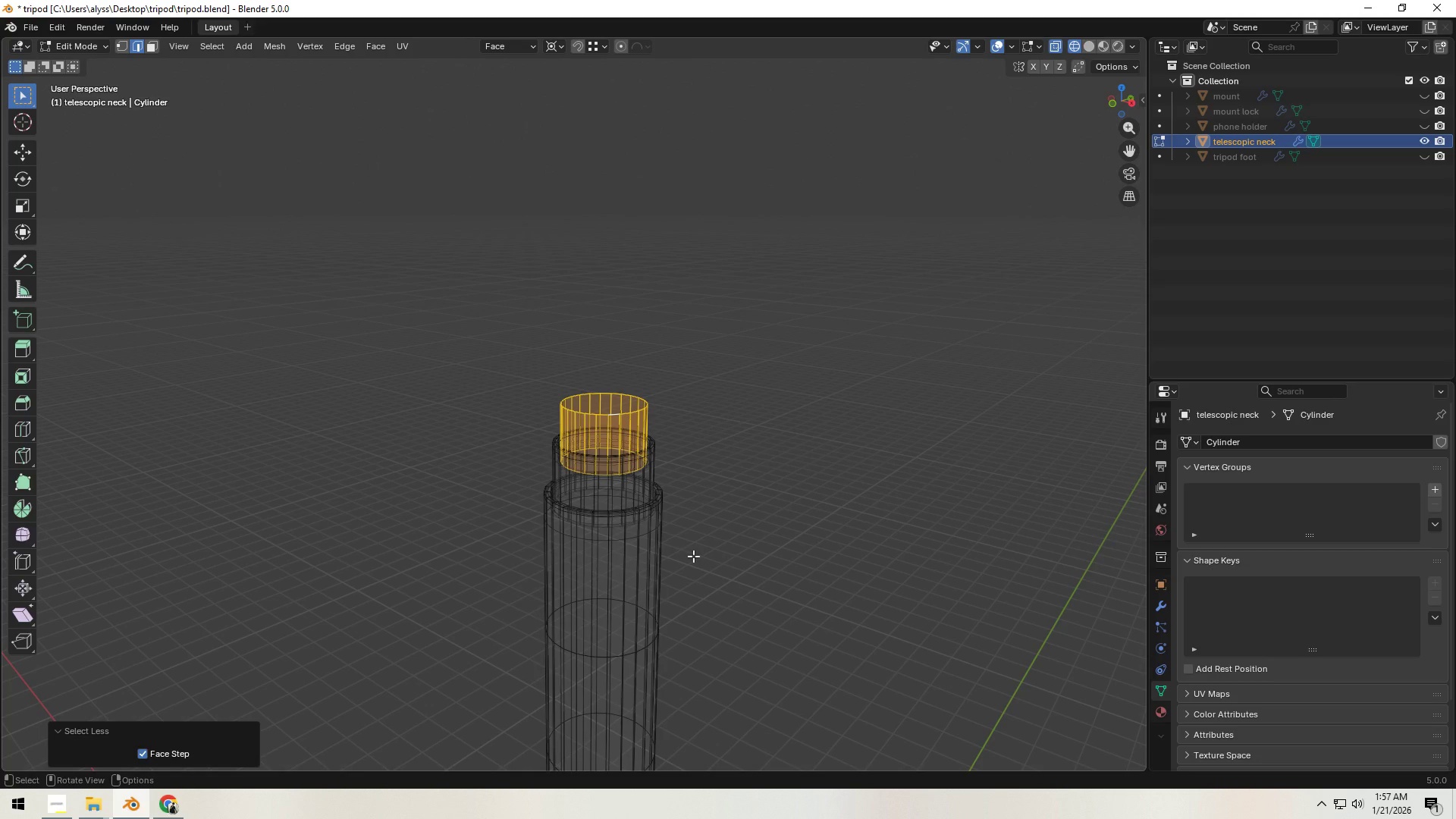 
hold_key(key=ShiftLeft, duration=0.48)
 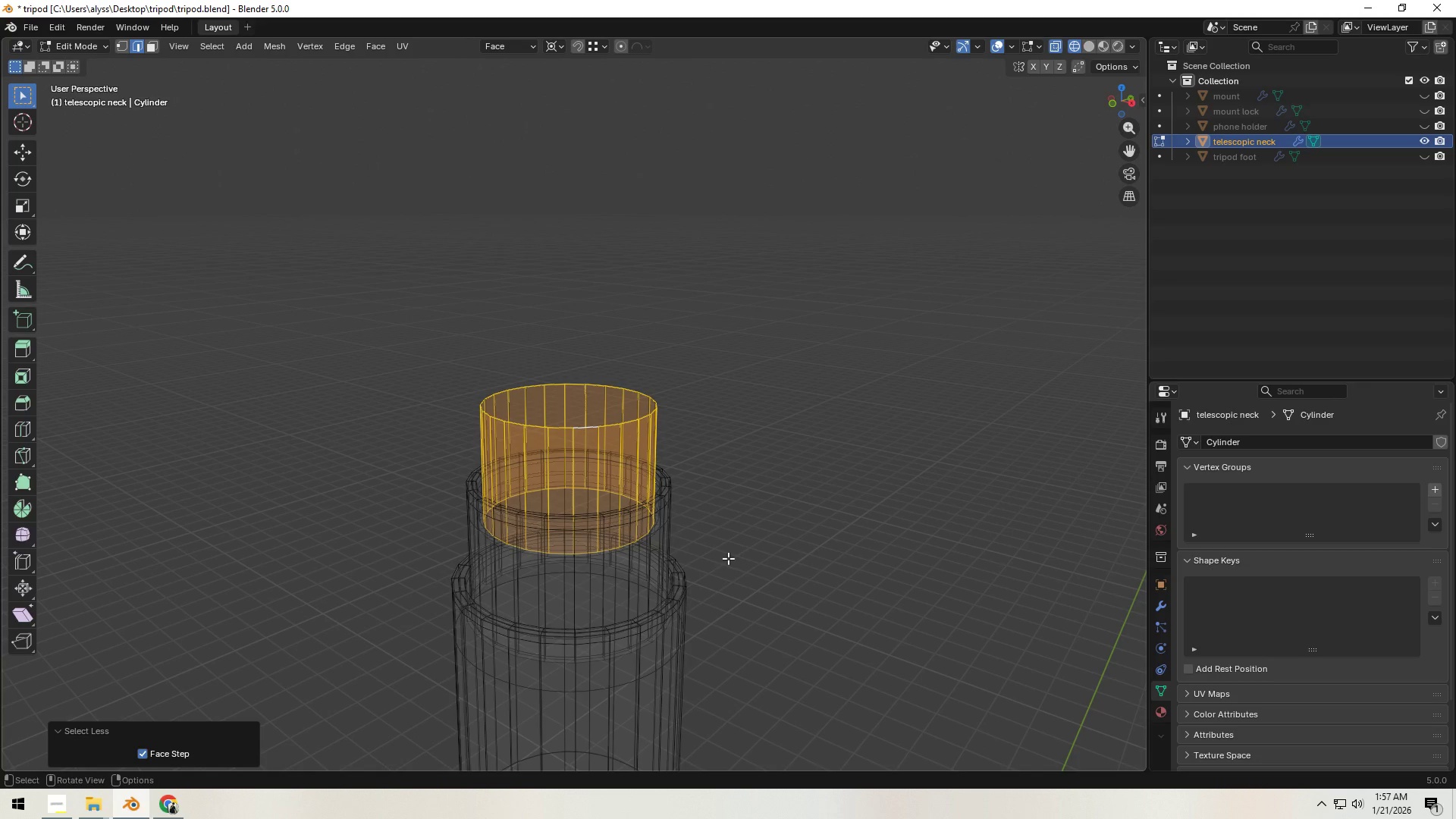 
scroll: coordinate [693, 556], scroll_direction: up, amount: 3.0
 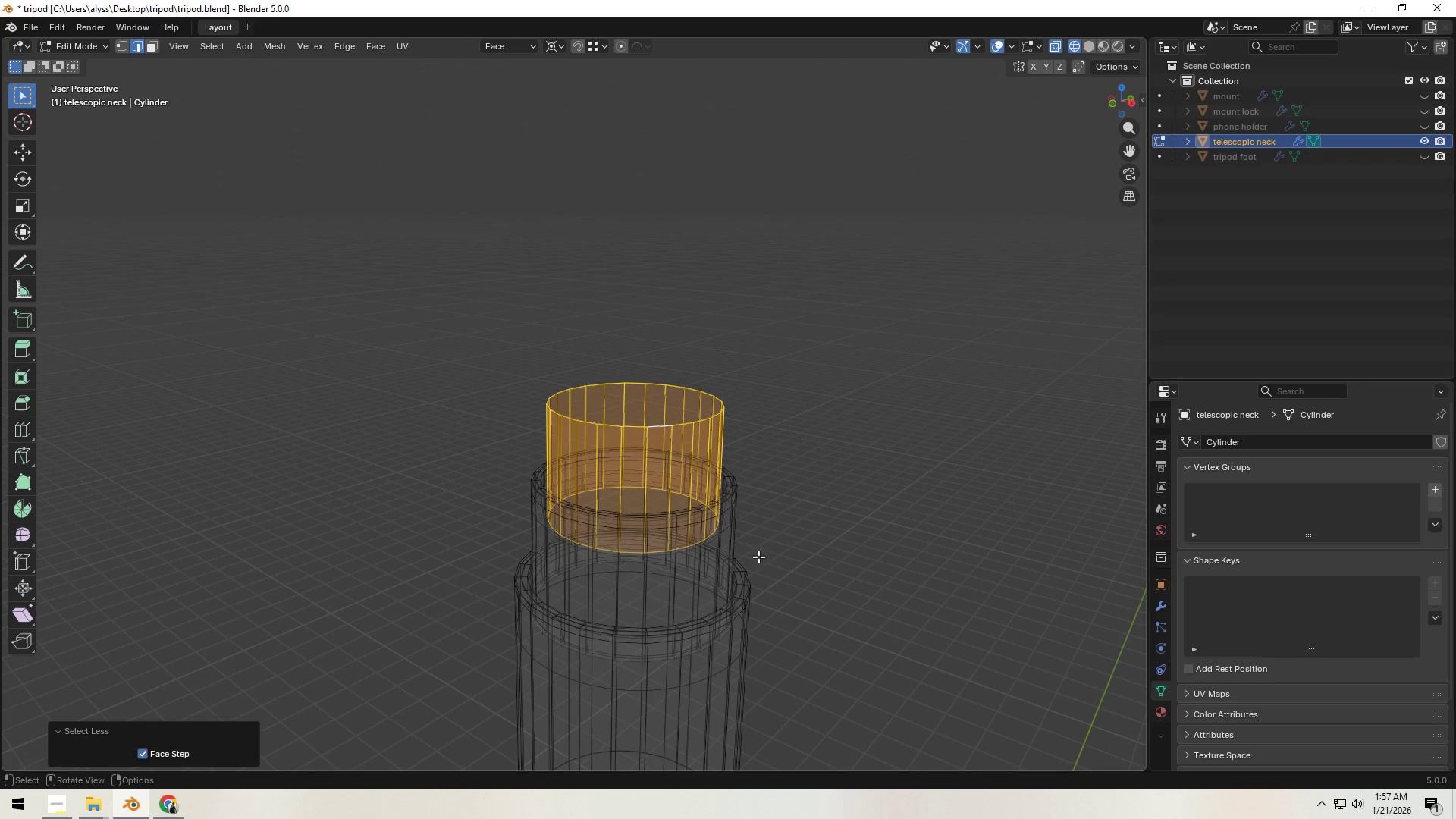 
wait(21.86)
 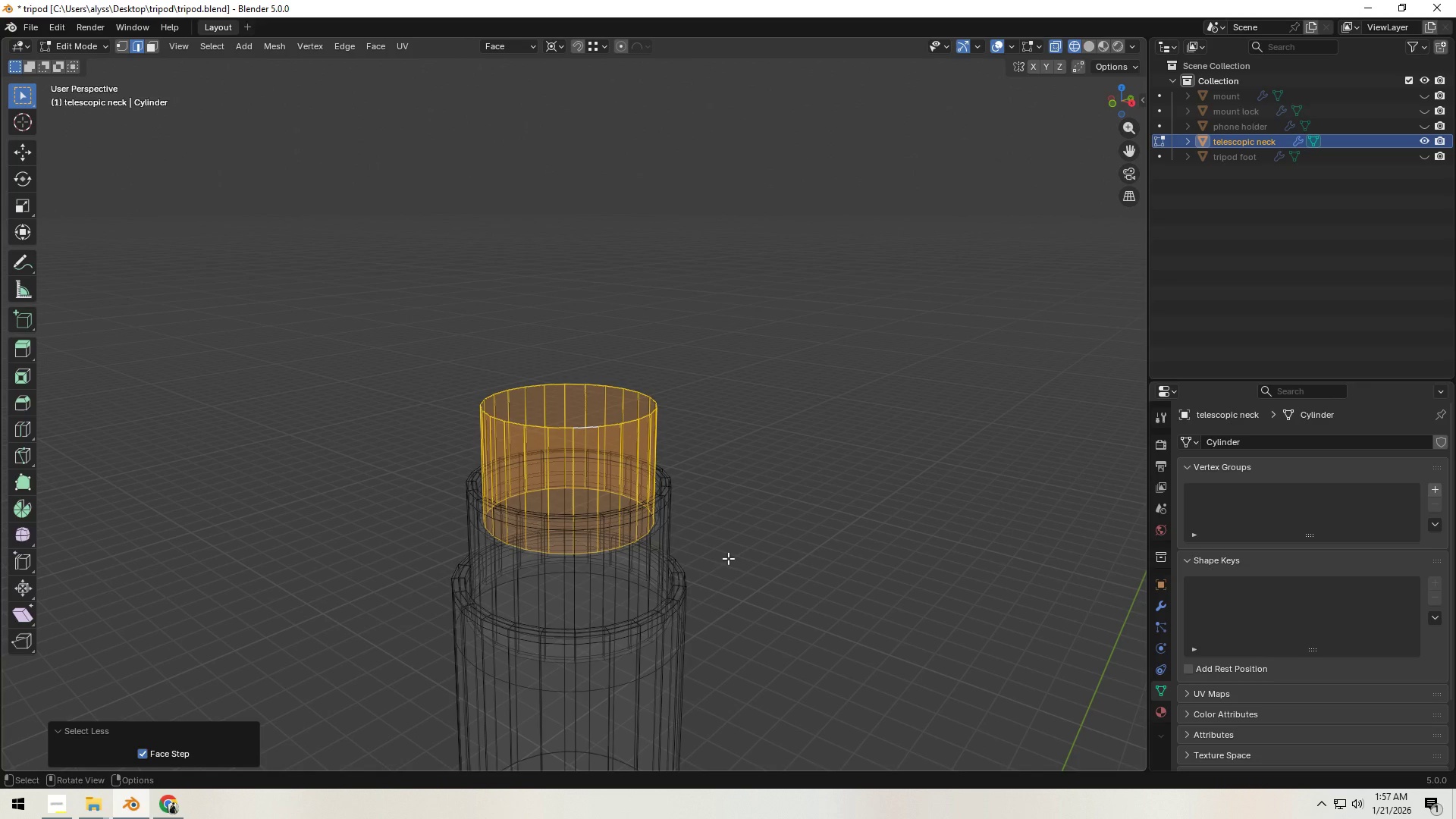 
key(P)
 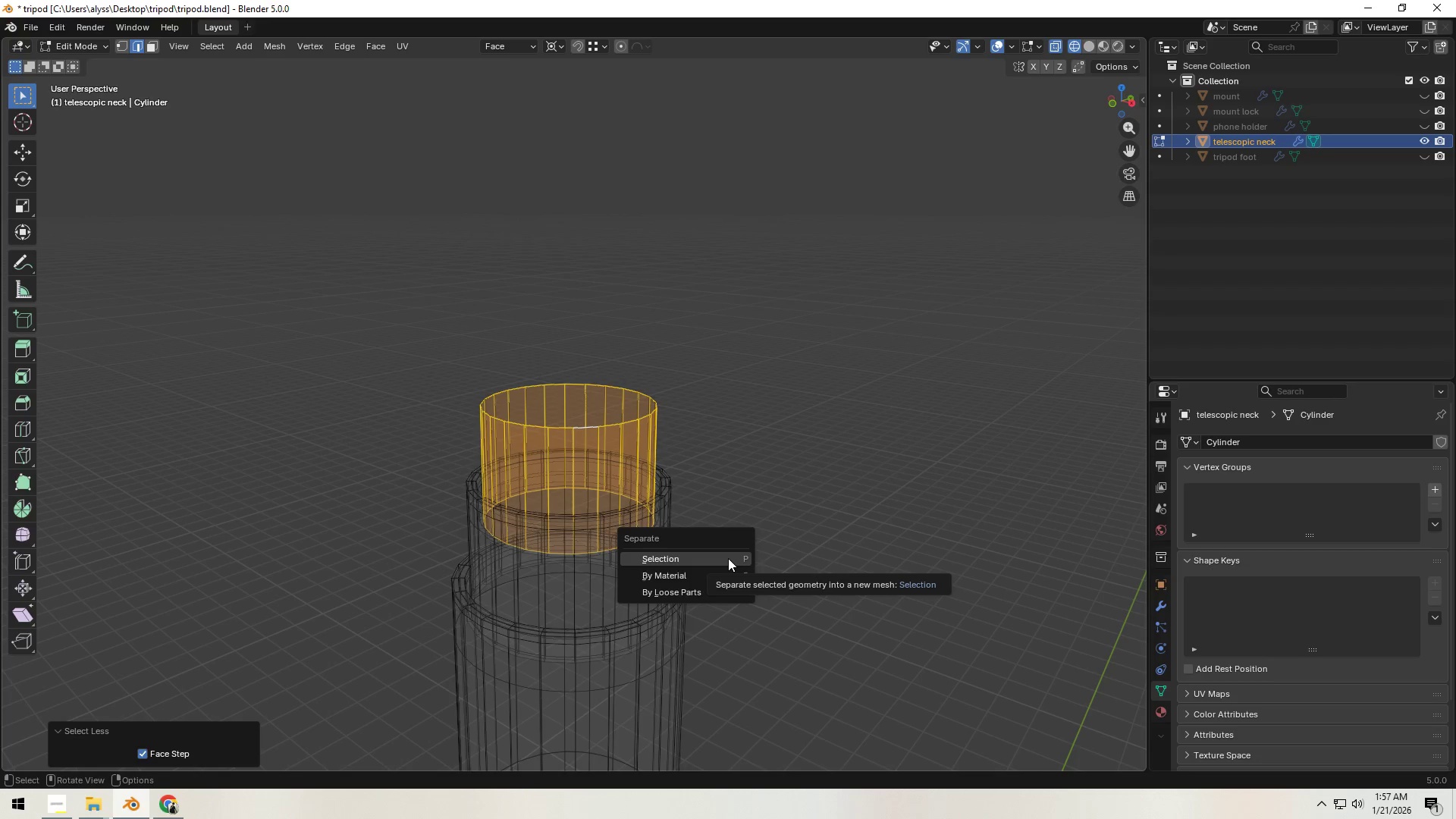 
left_click([728, 558])
 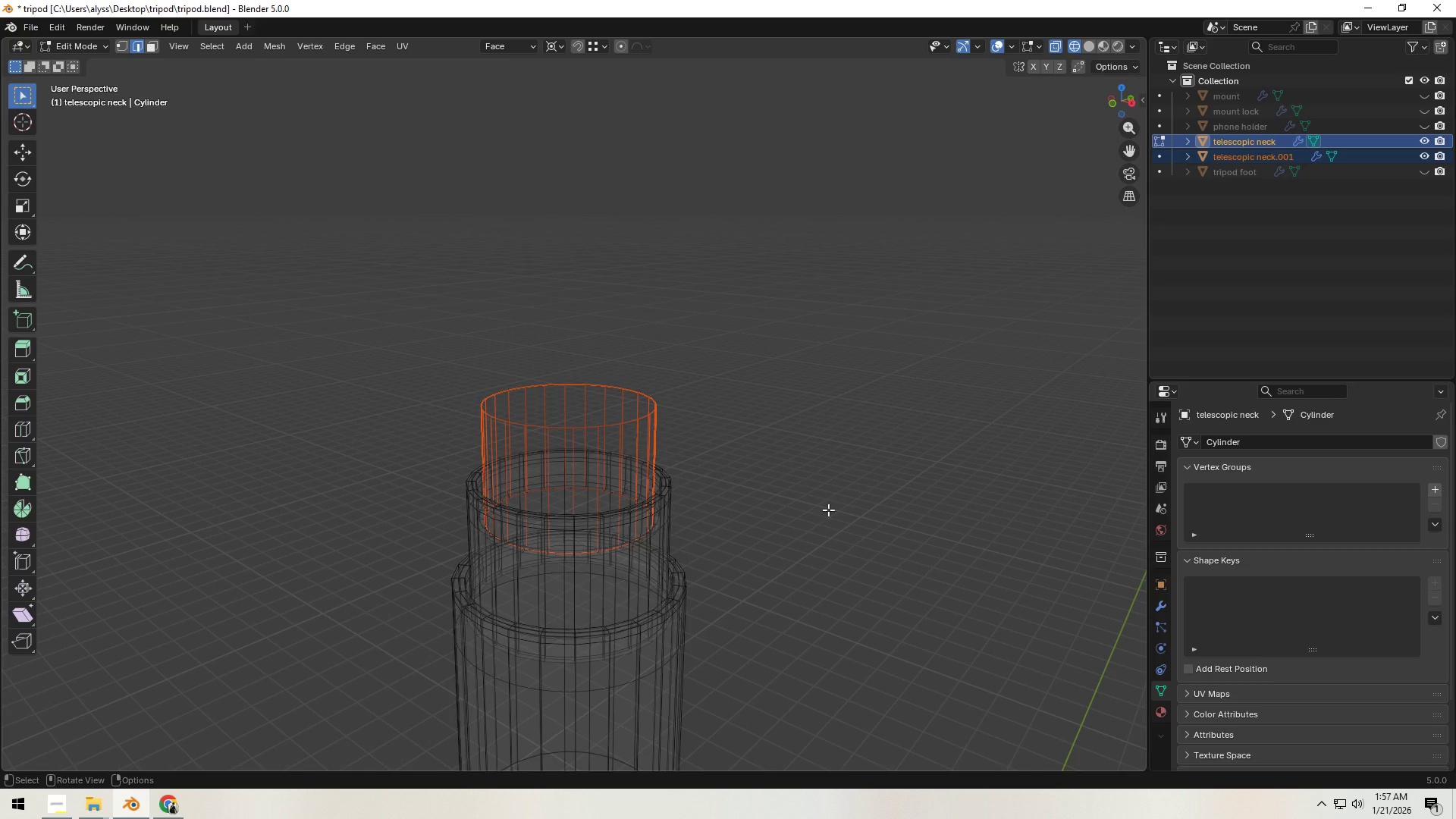 
left_click([828, 510])
 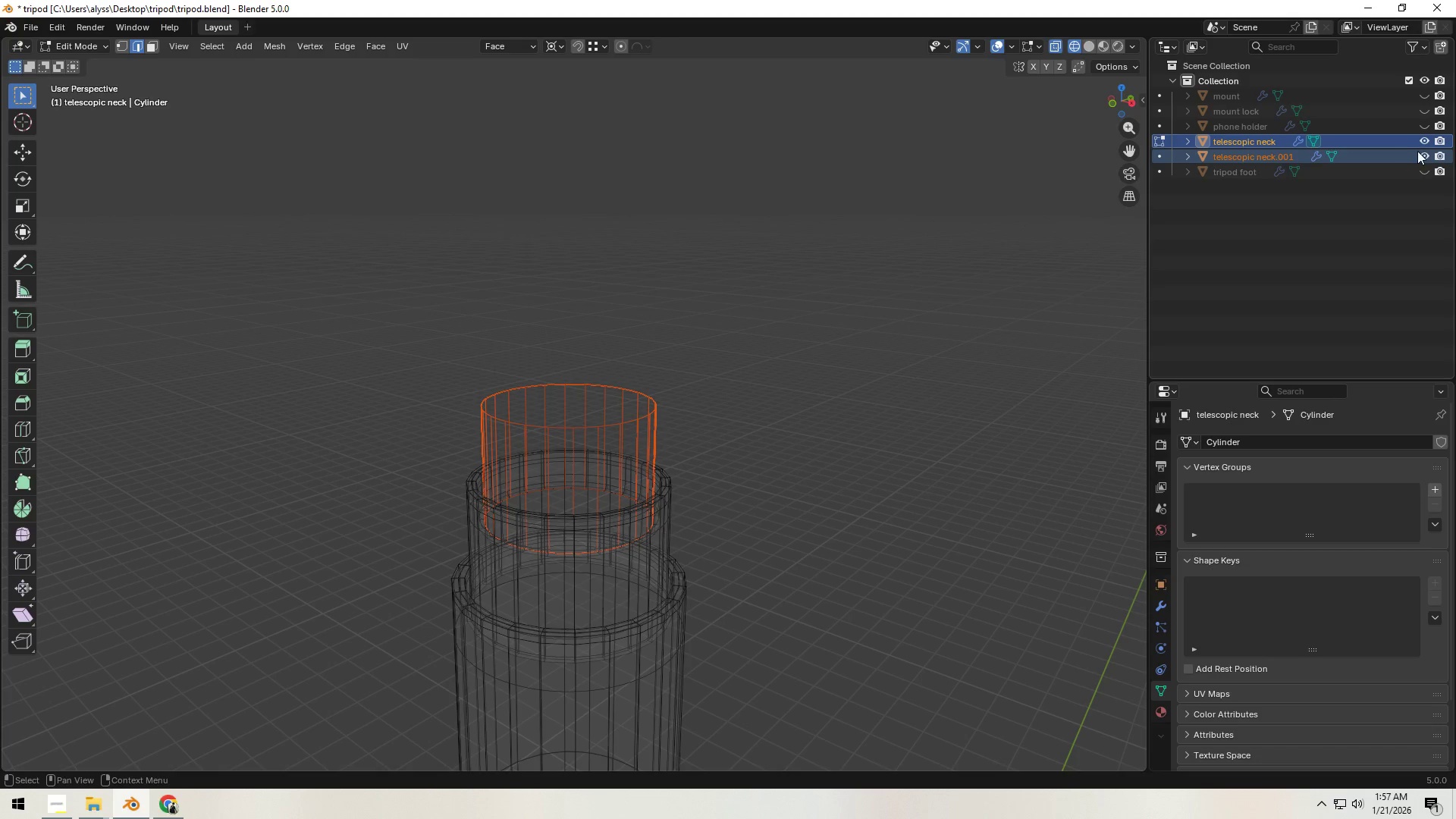 
left_click([1422, 155])
 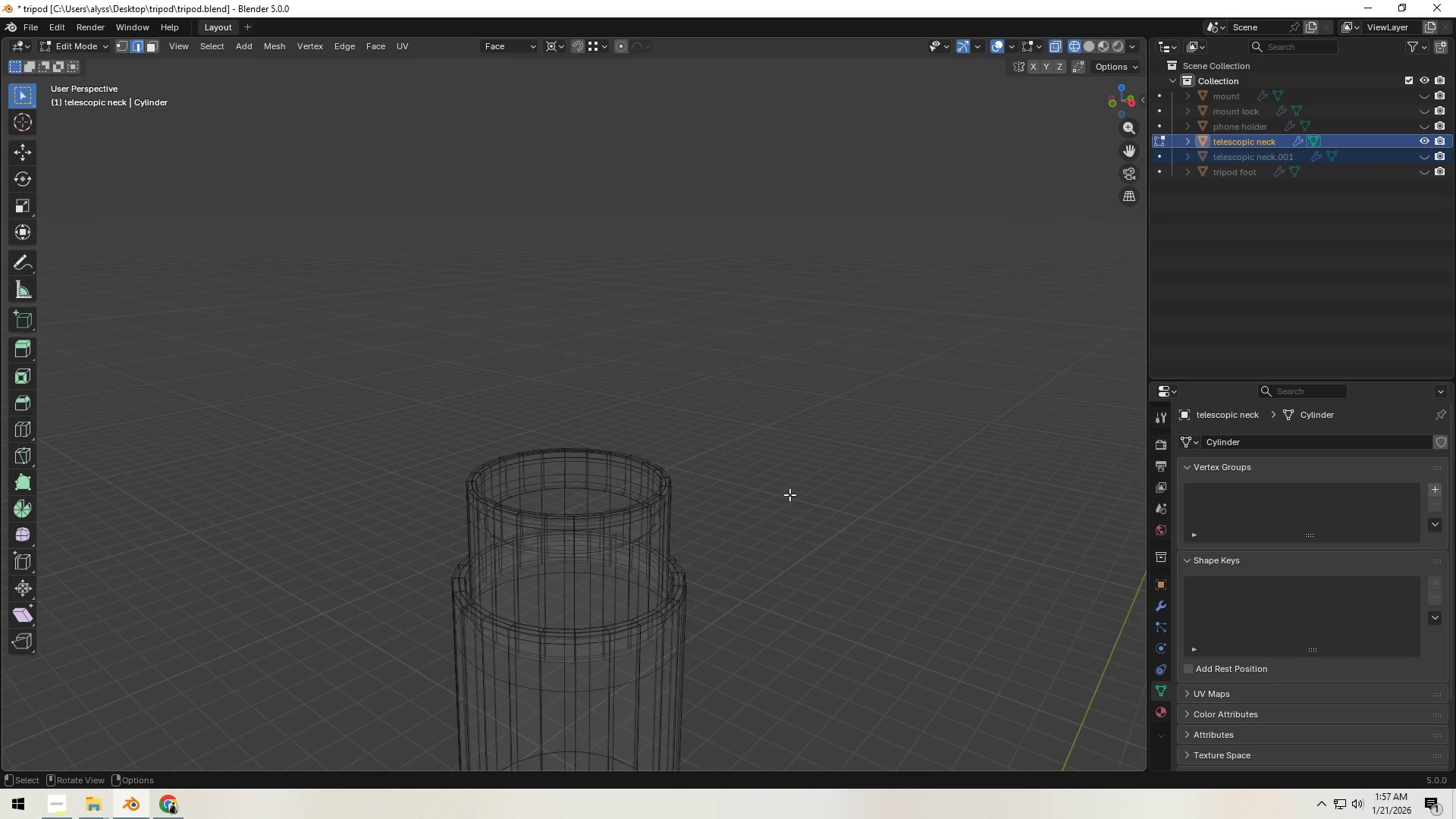 
key(Z)
 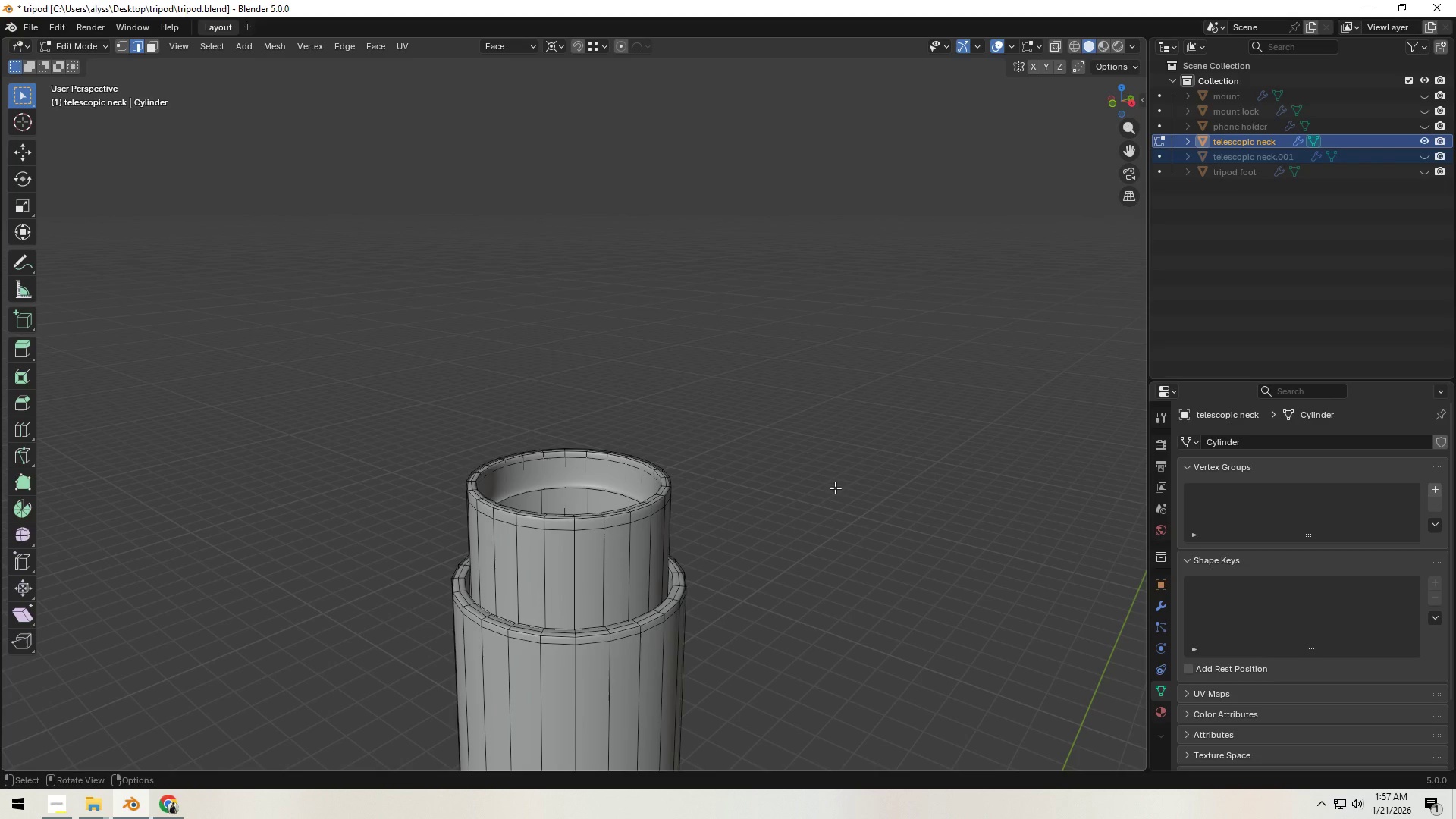 
left_click([835, 488])
 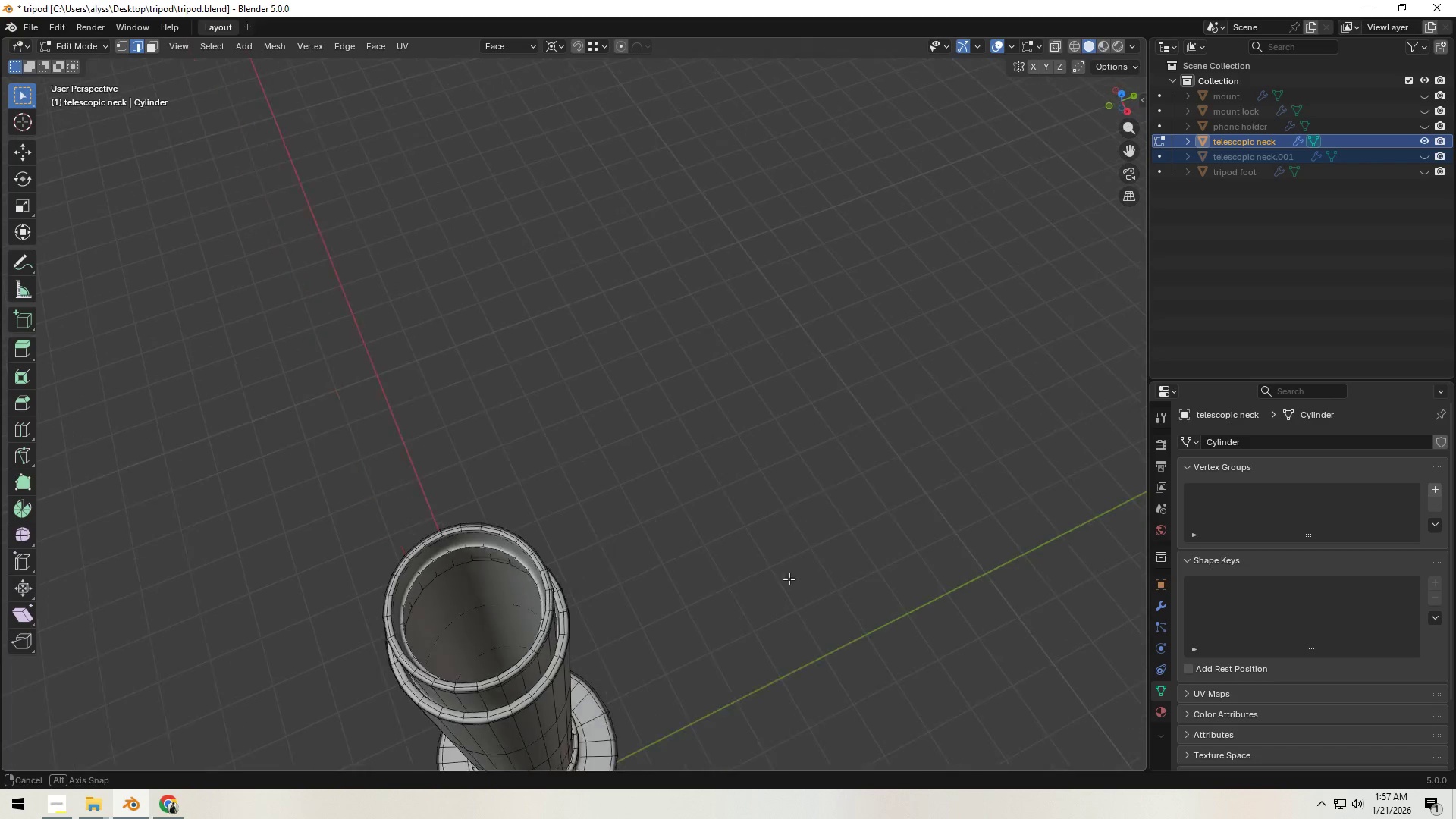 
hold_key(key=ShiftLeft, duration=0.33)
 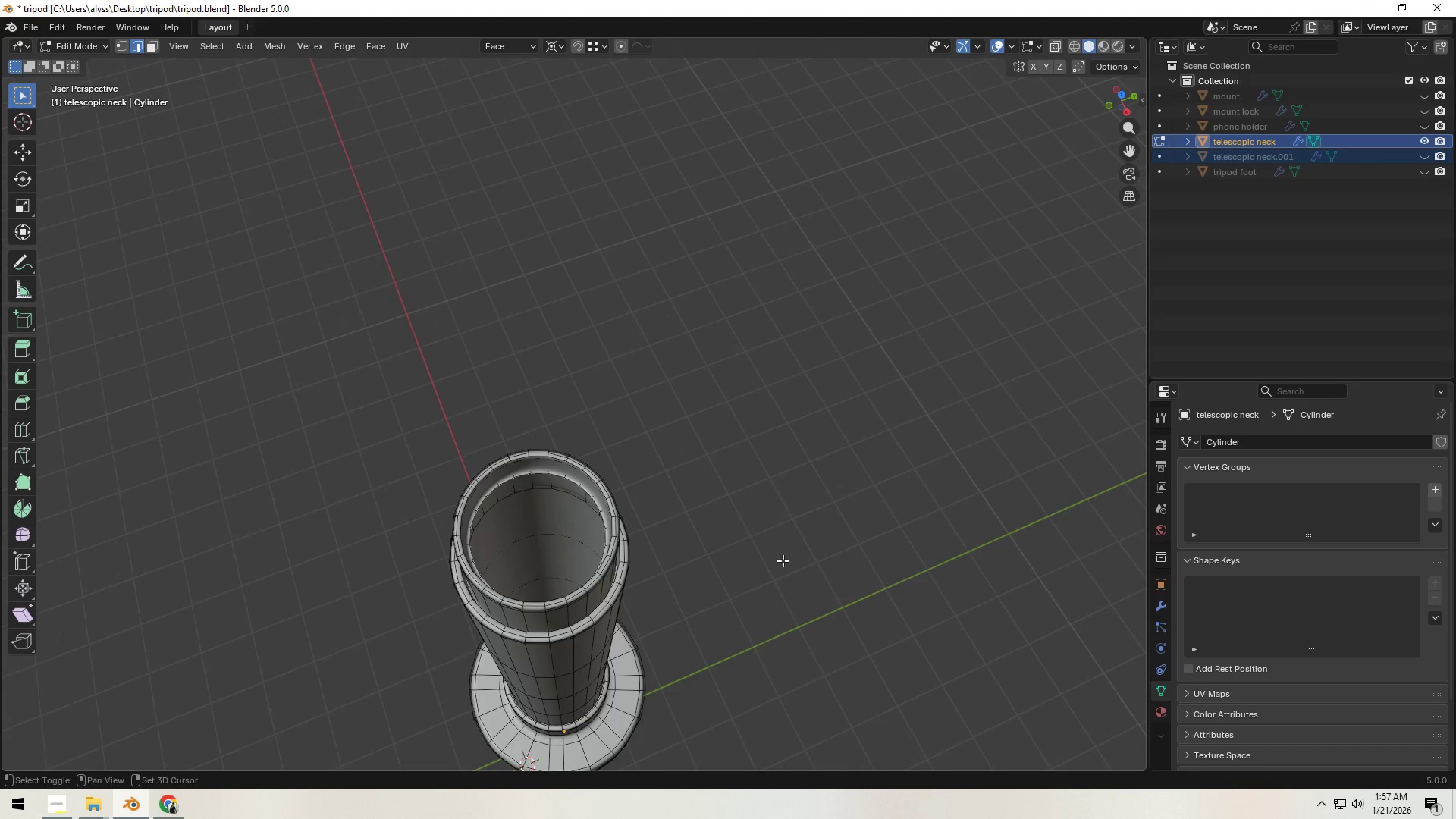 
hold_key(key=ShiftLeft, duration=0.67)
 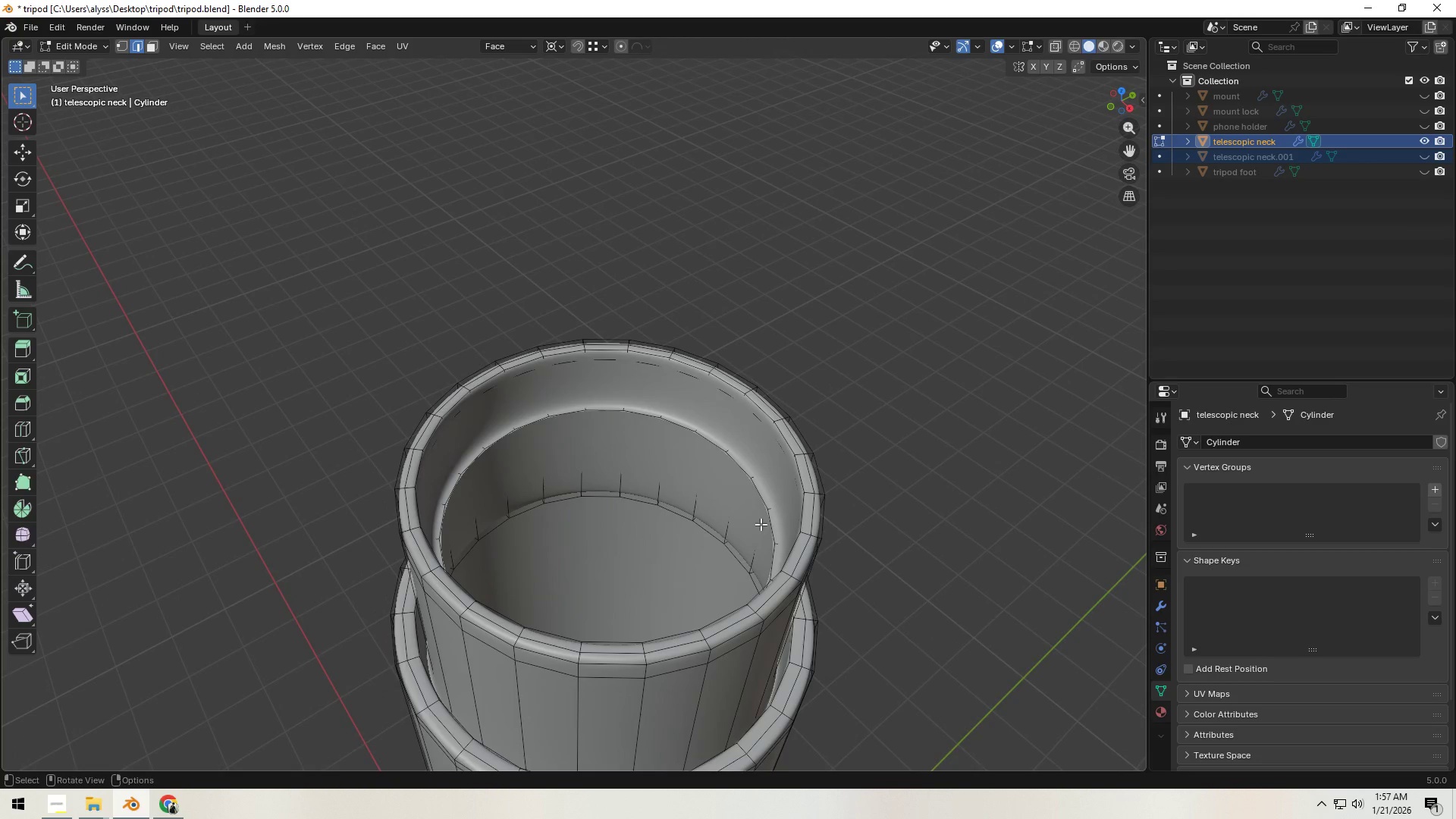 
scroll: coordinate [761, 524], scroll_direction: up, amount: 5.0
 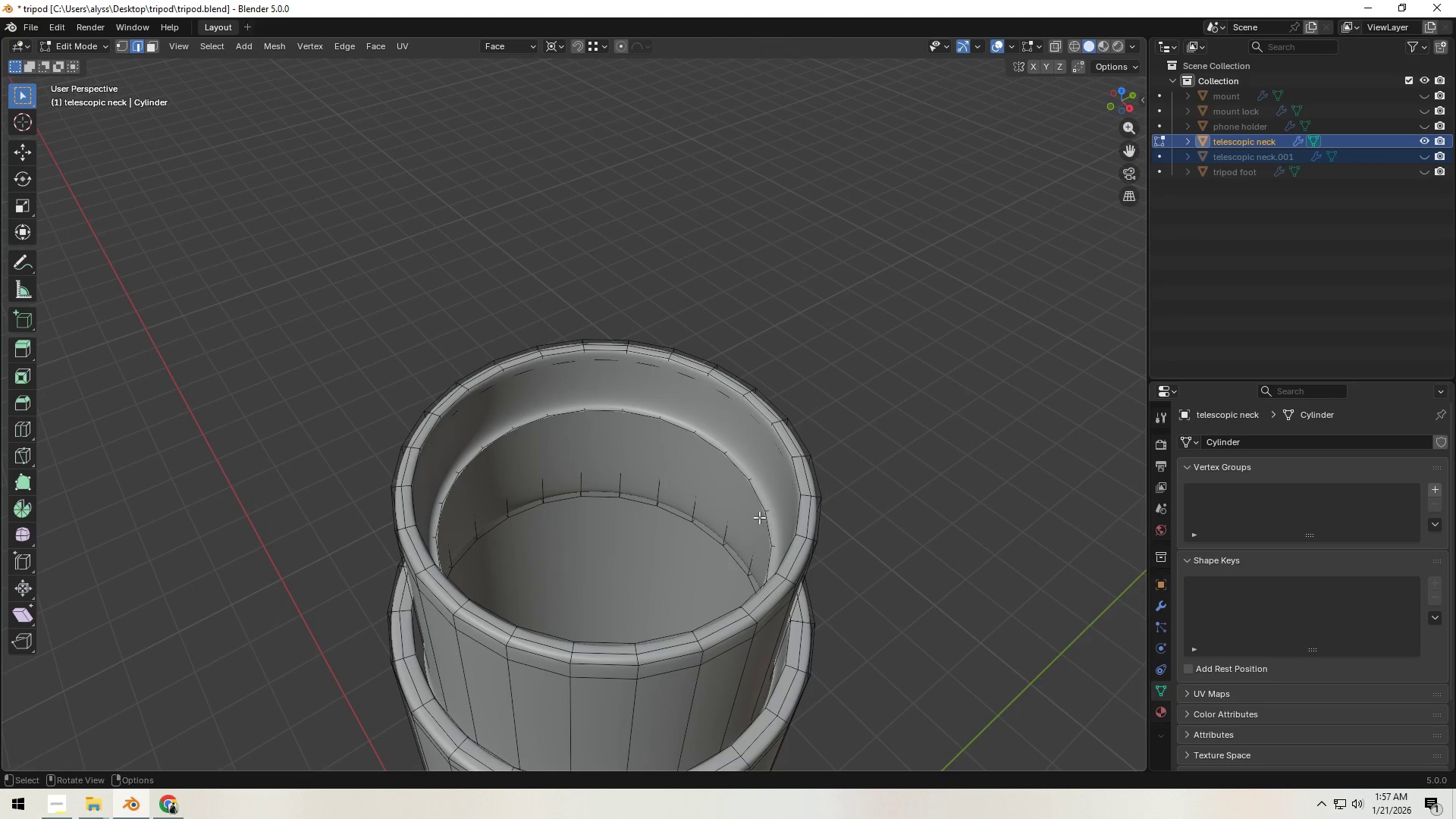 
hold_key(key=AltLeft, duration=0.56)
left_click([761, 501])
 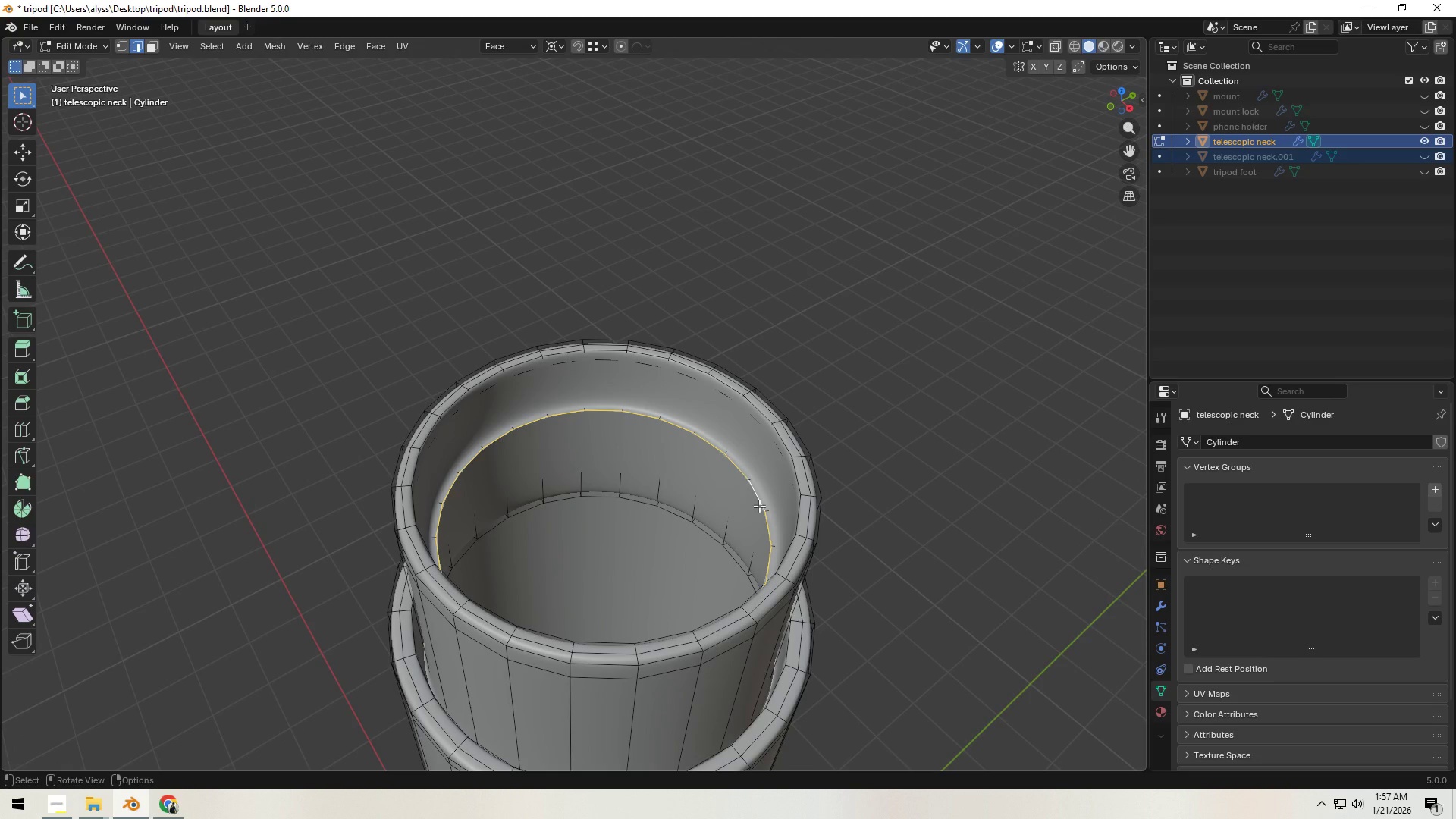 
 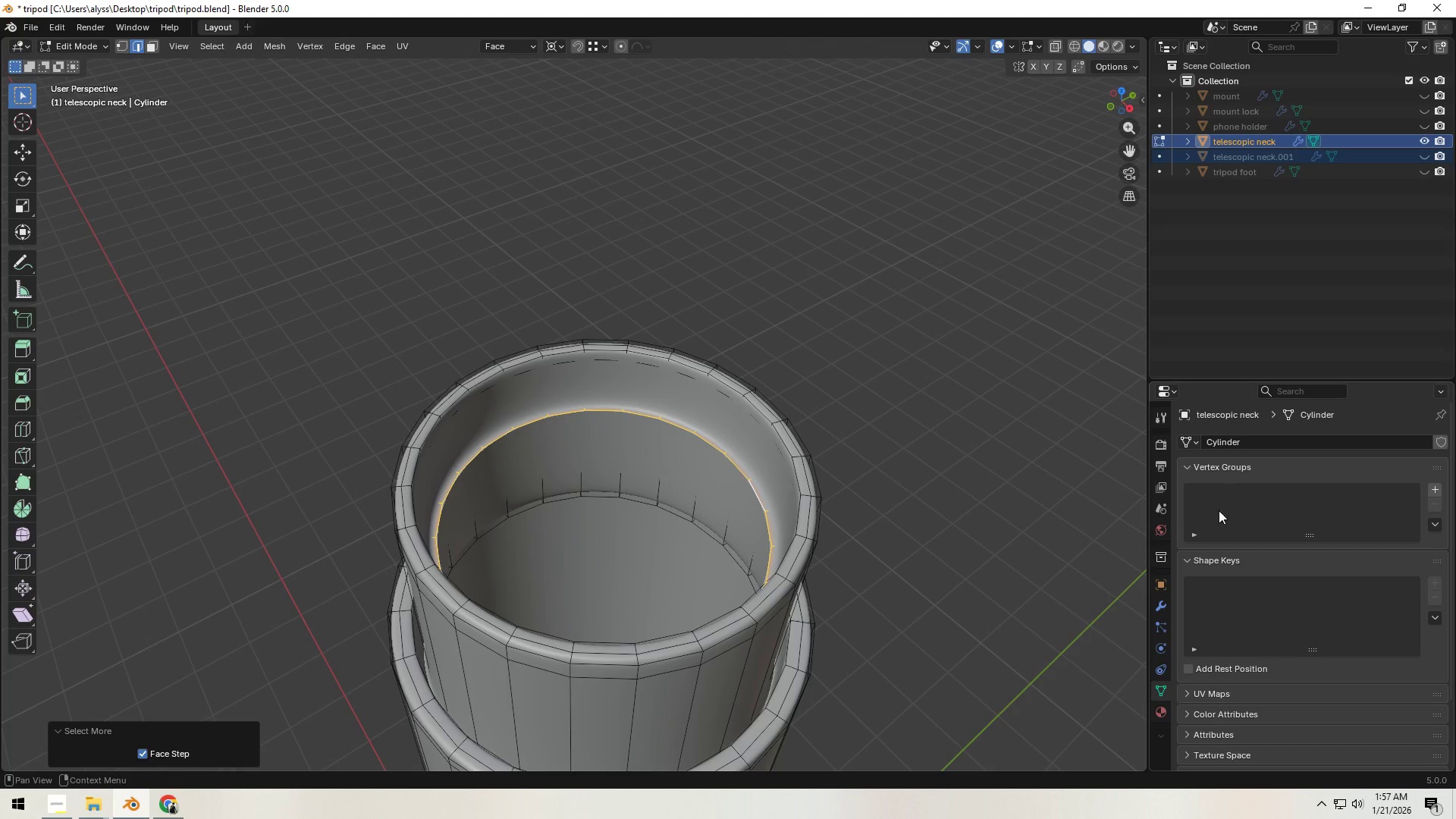 
left_click([1157, 602])
 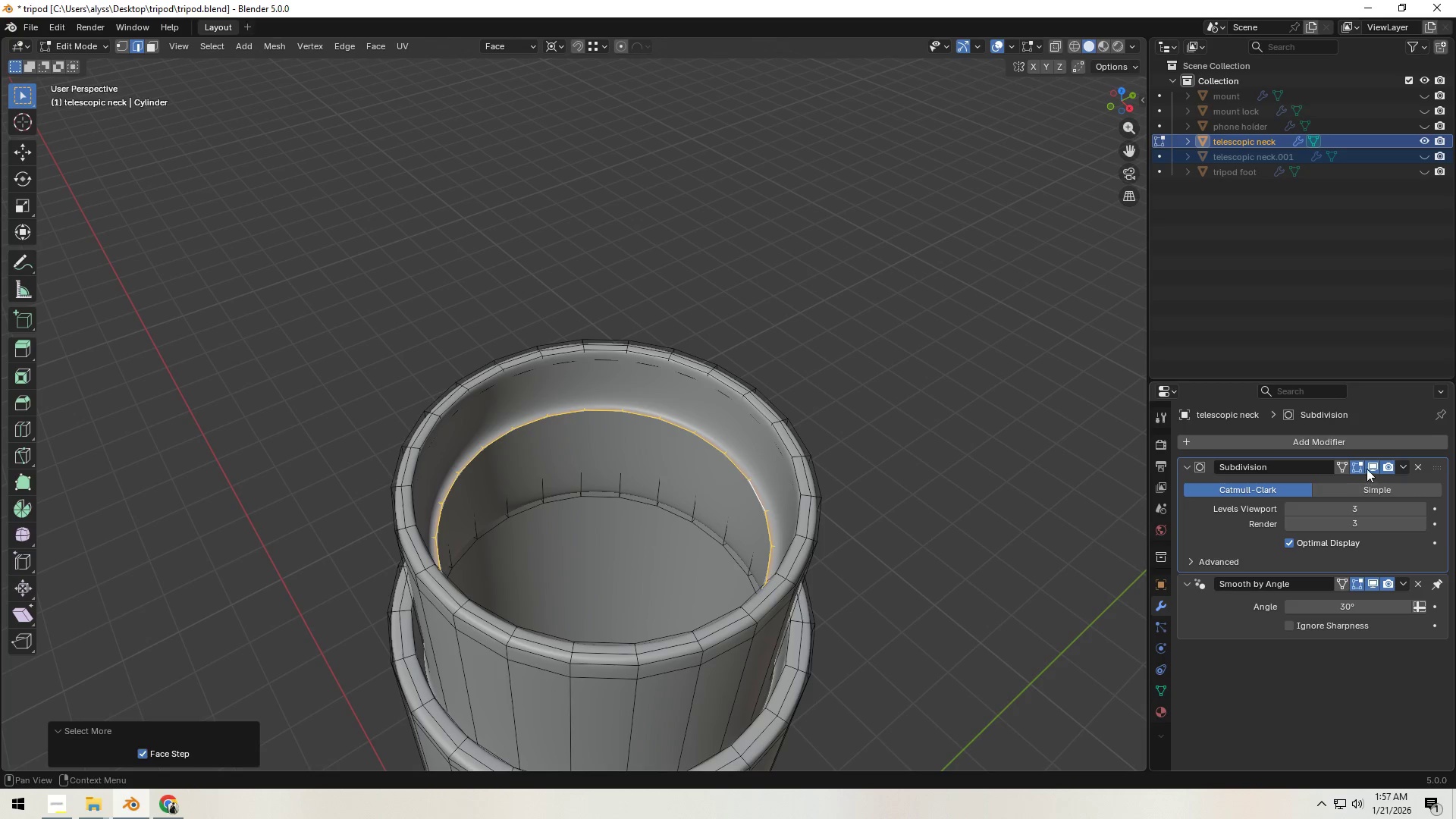 
left_click([1374, 464])
 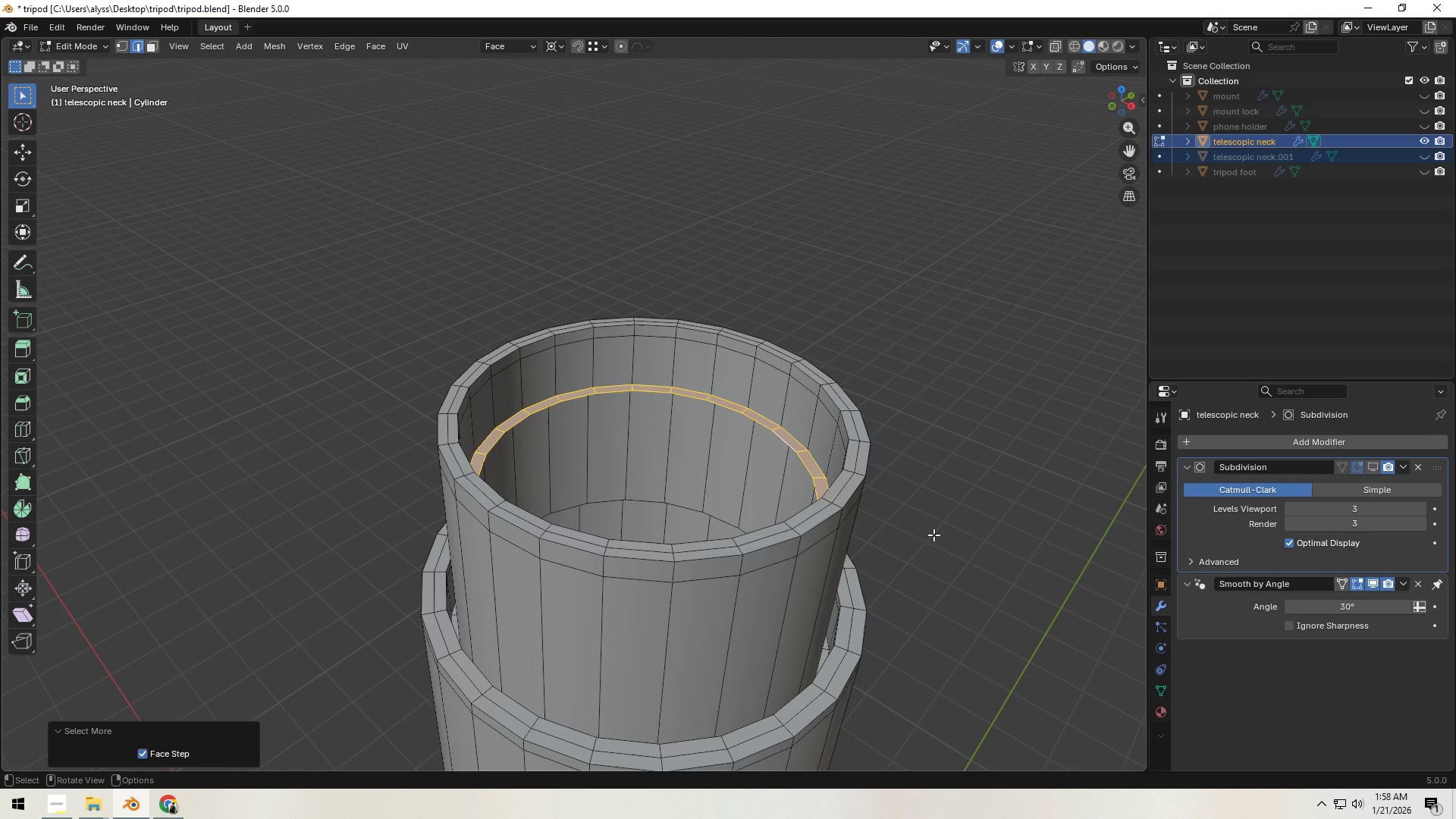 
key(X)
 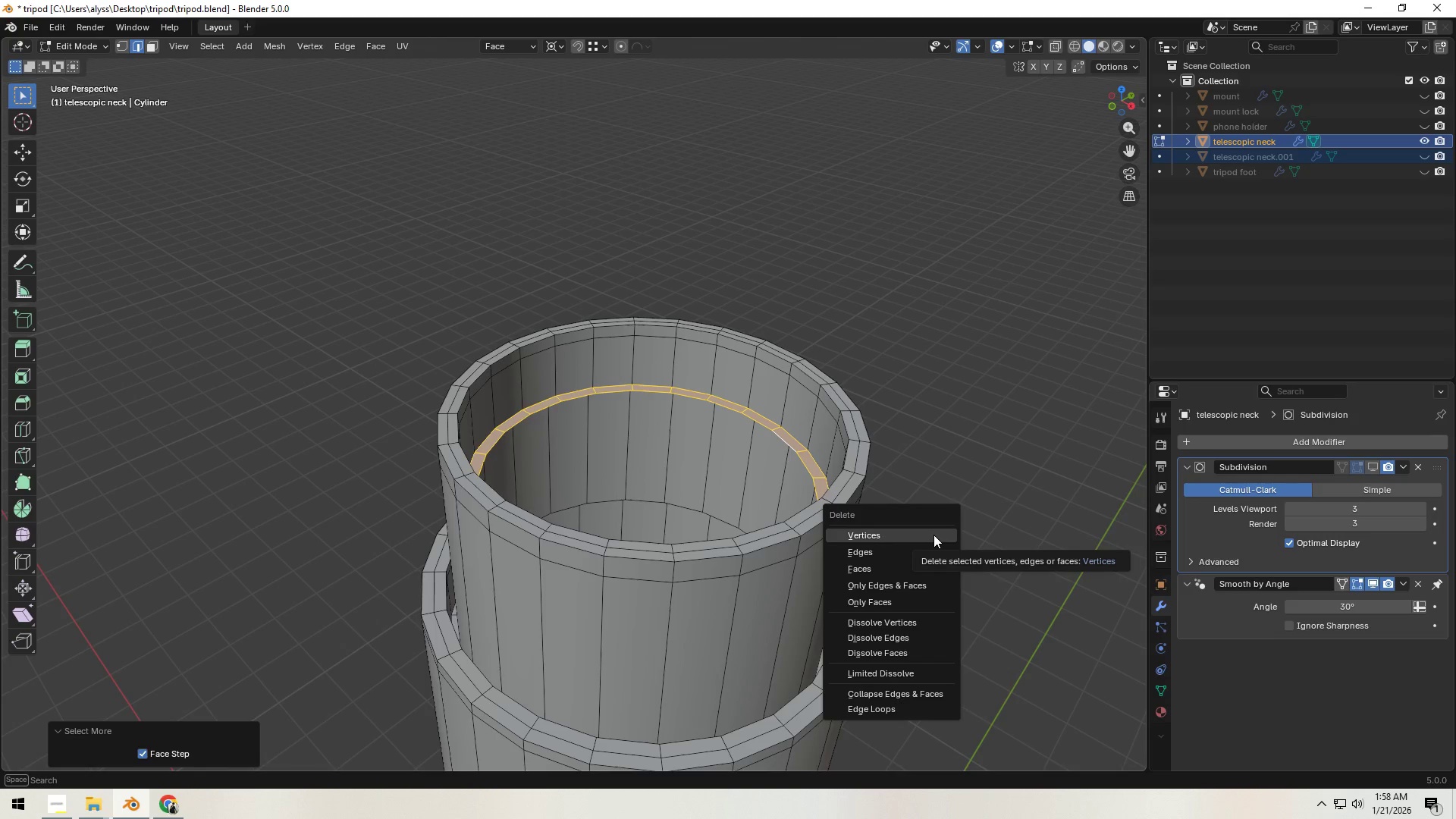 
left_click([934, 535])
 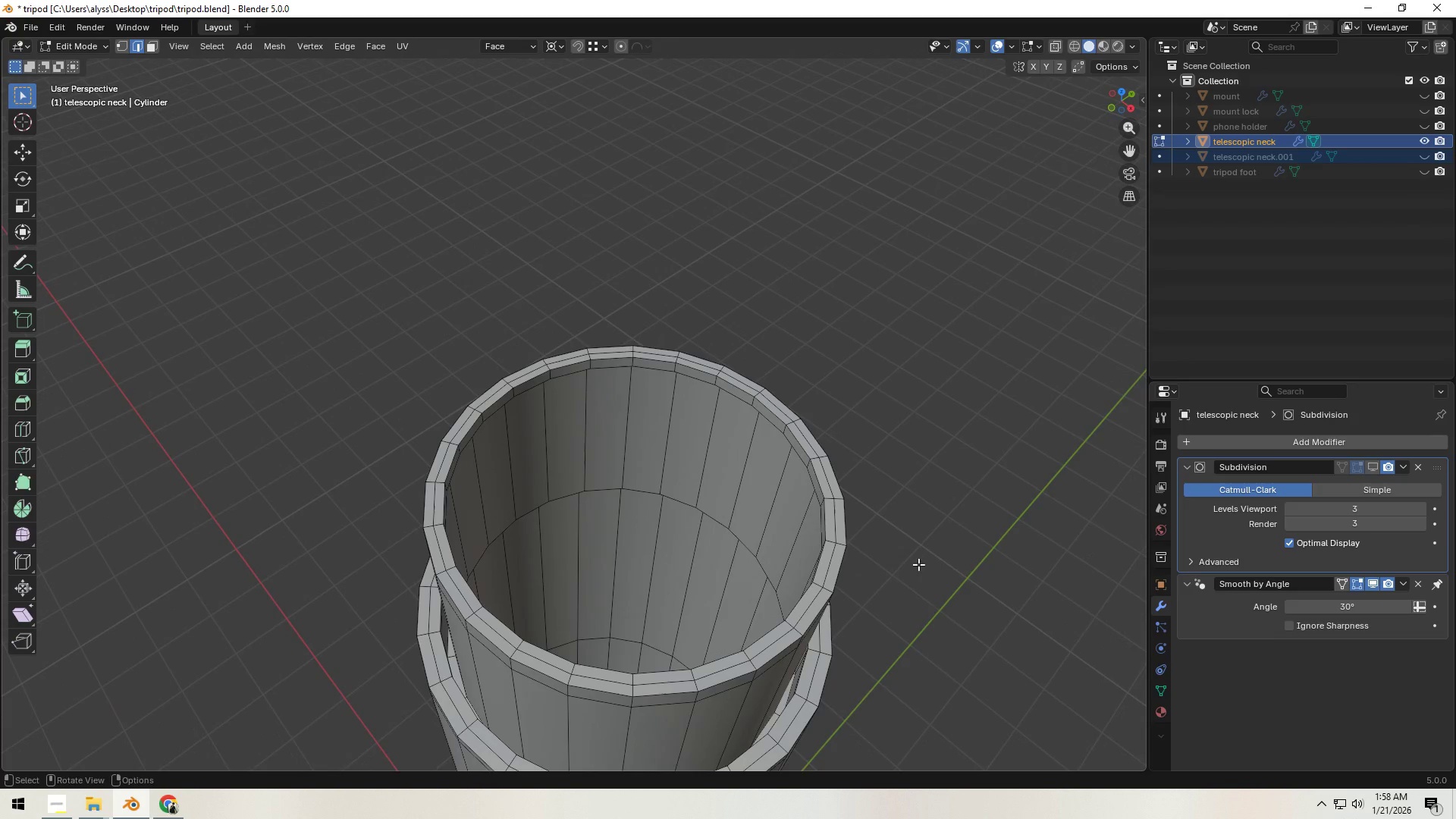 
hold_key(key=AltLeft, duration=0.73)
left_click([822, 524])
 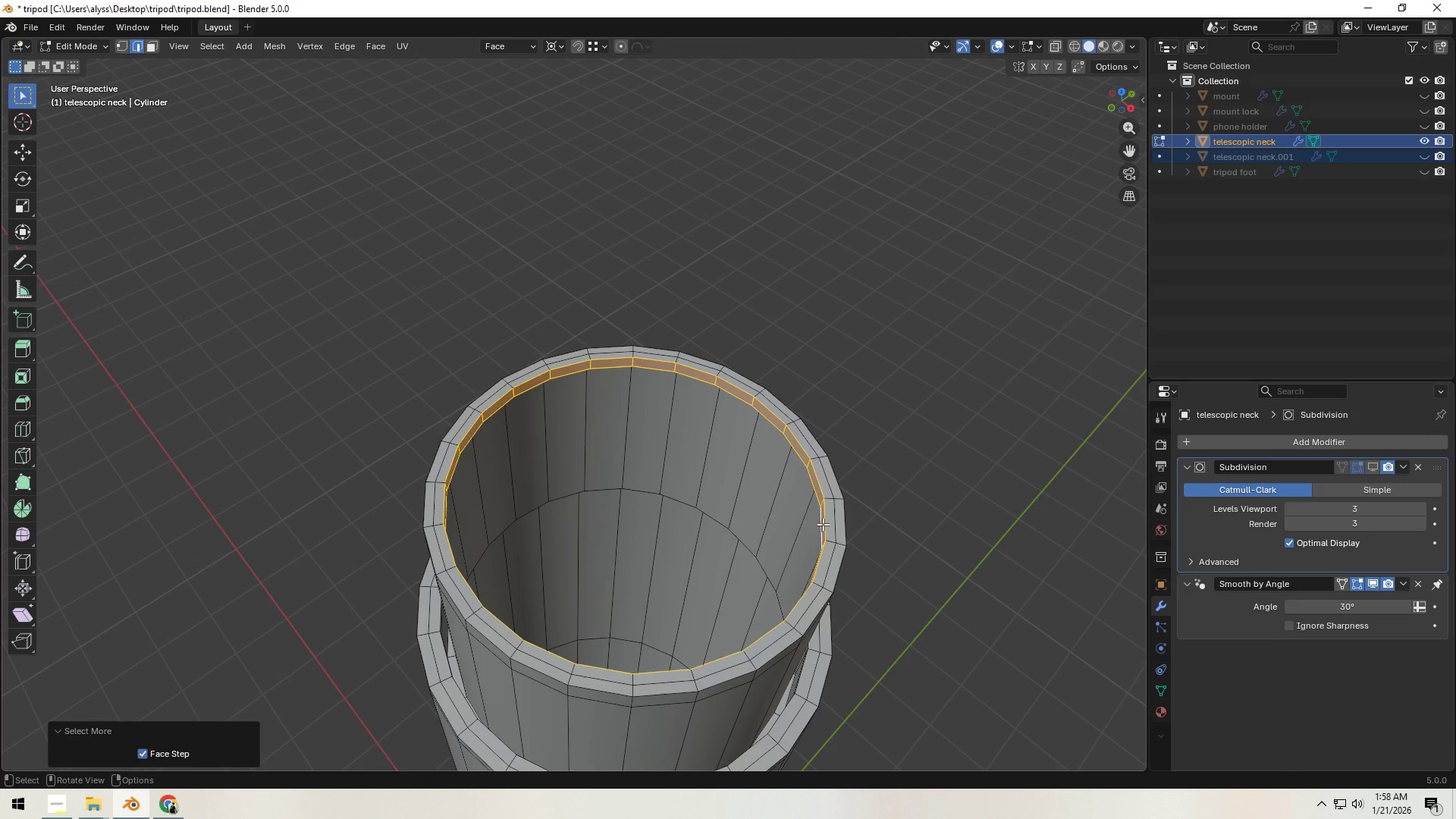 
double_click([823, 525])
 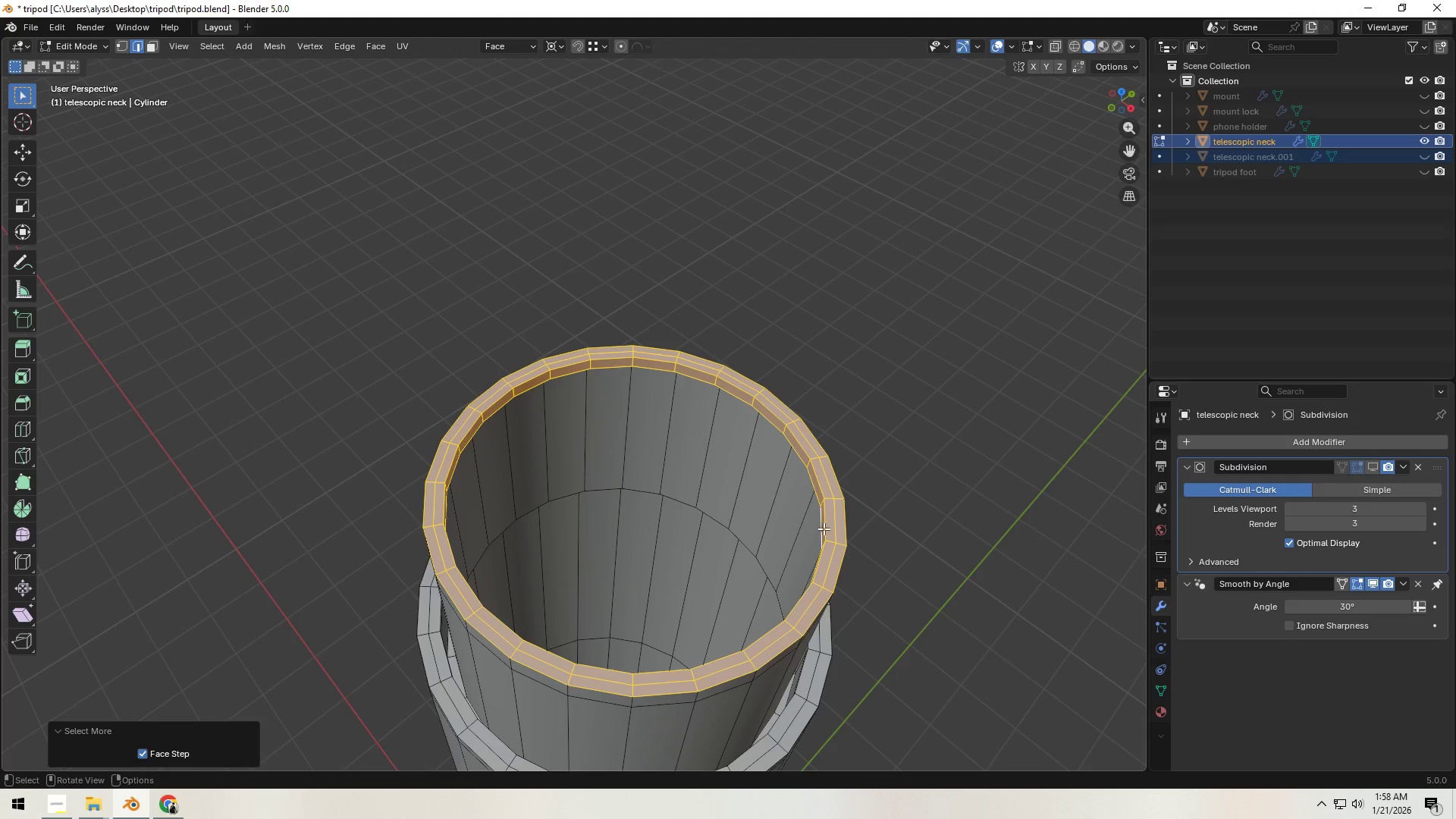 
triple_click([824, 532])
 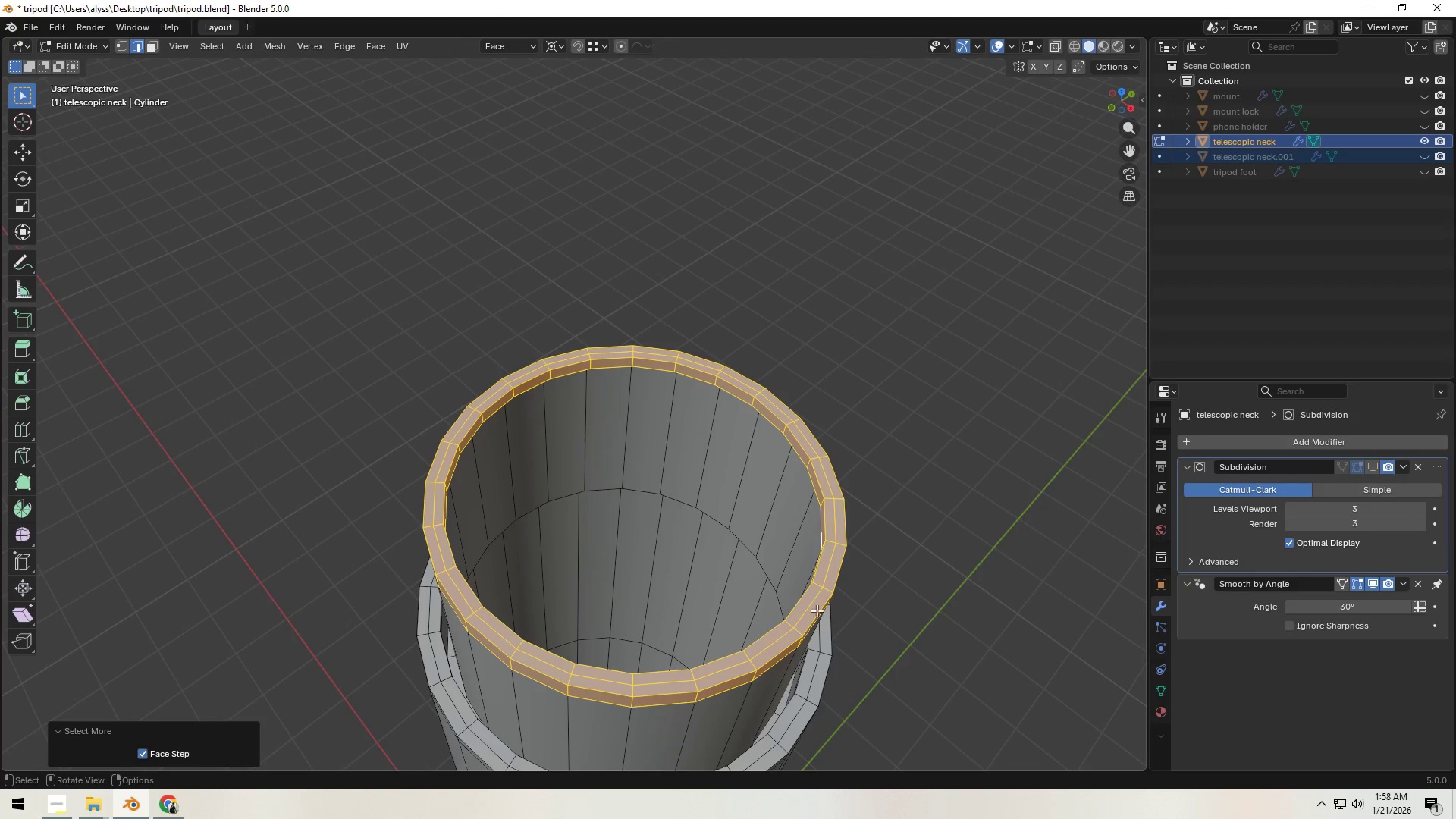 
hold_key(key=ShiftLeft, duration=0.42)
 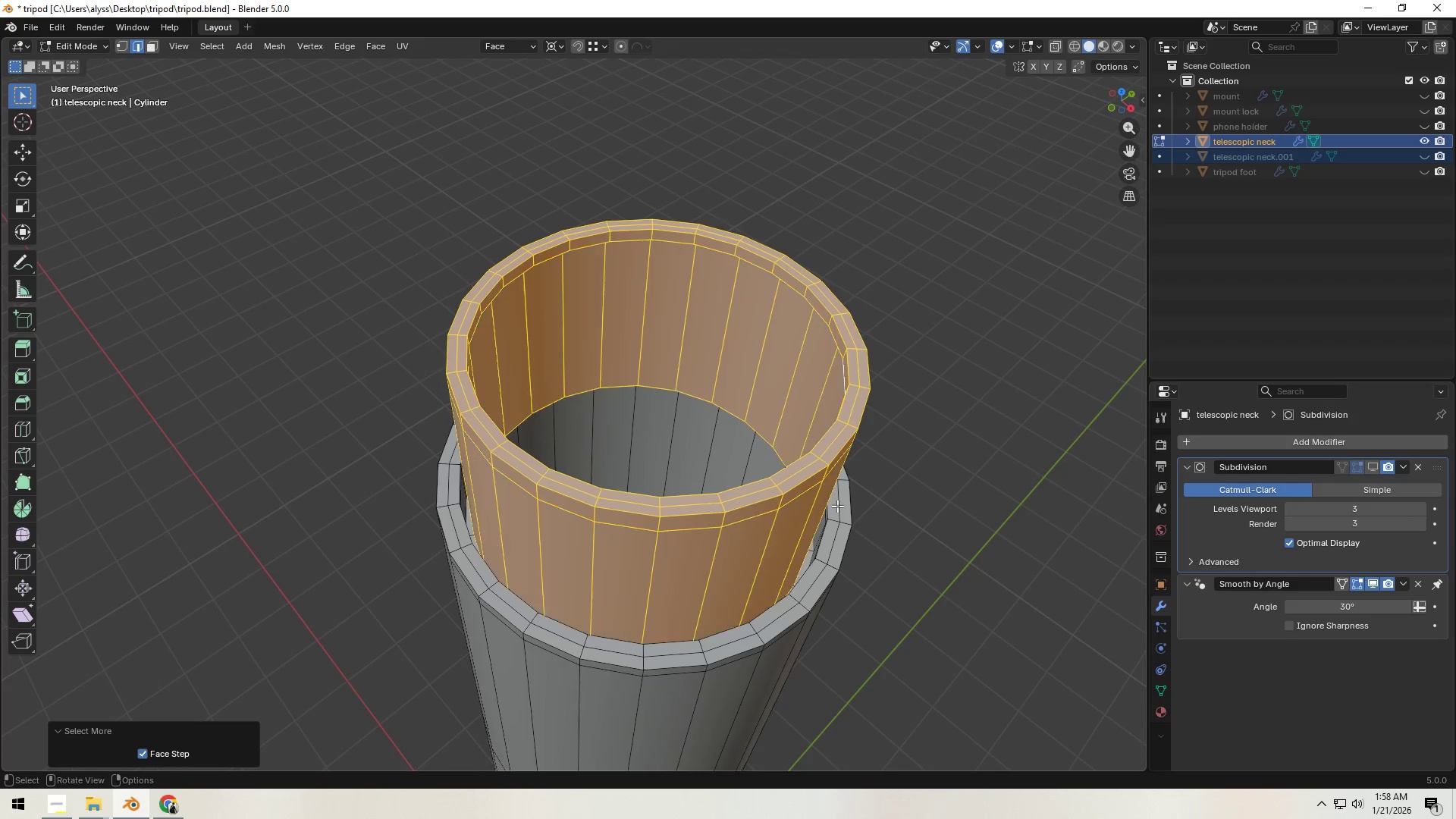 
 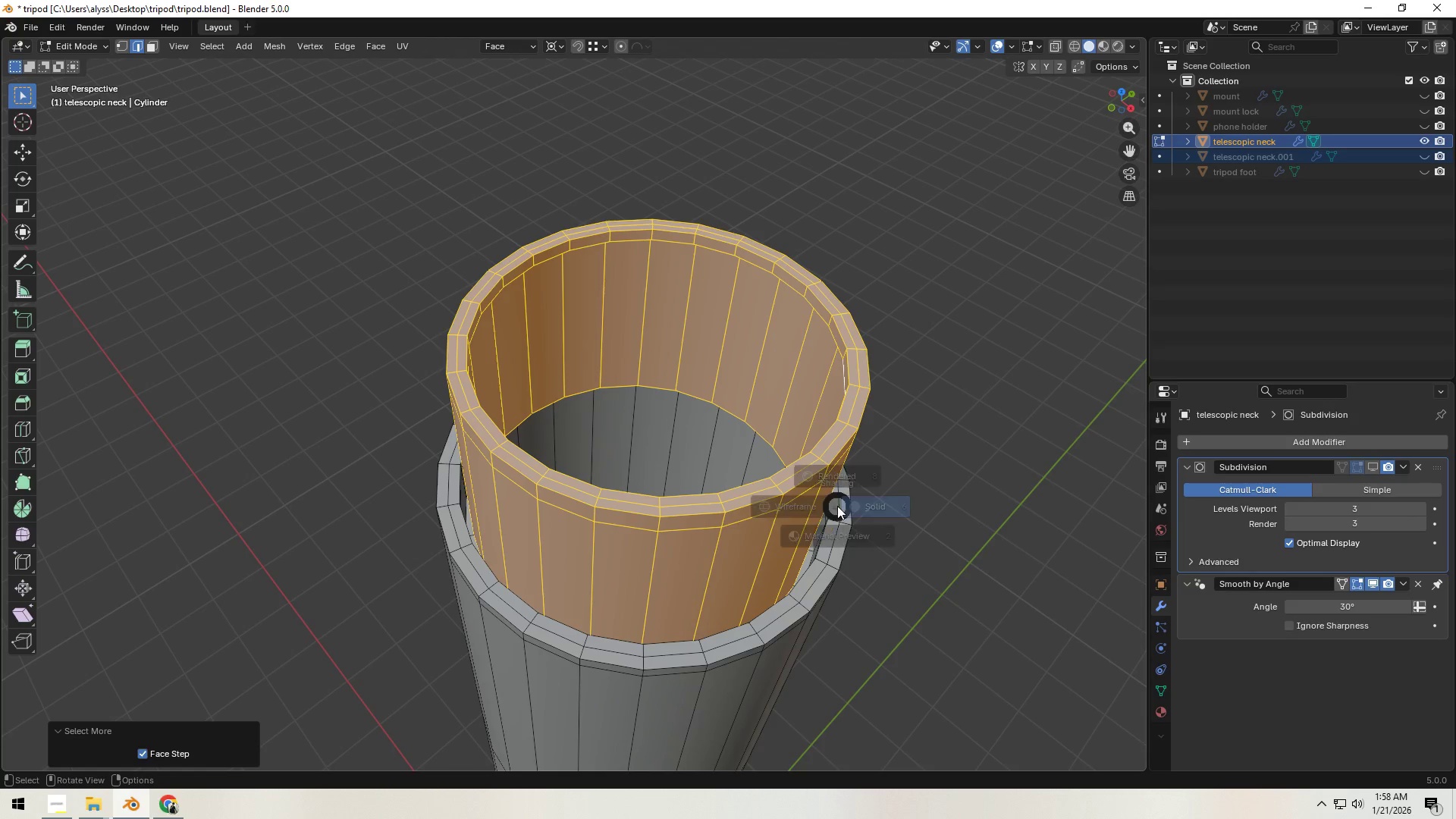 
key(Z)
 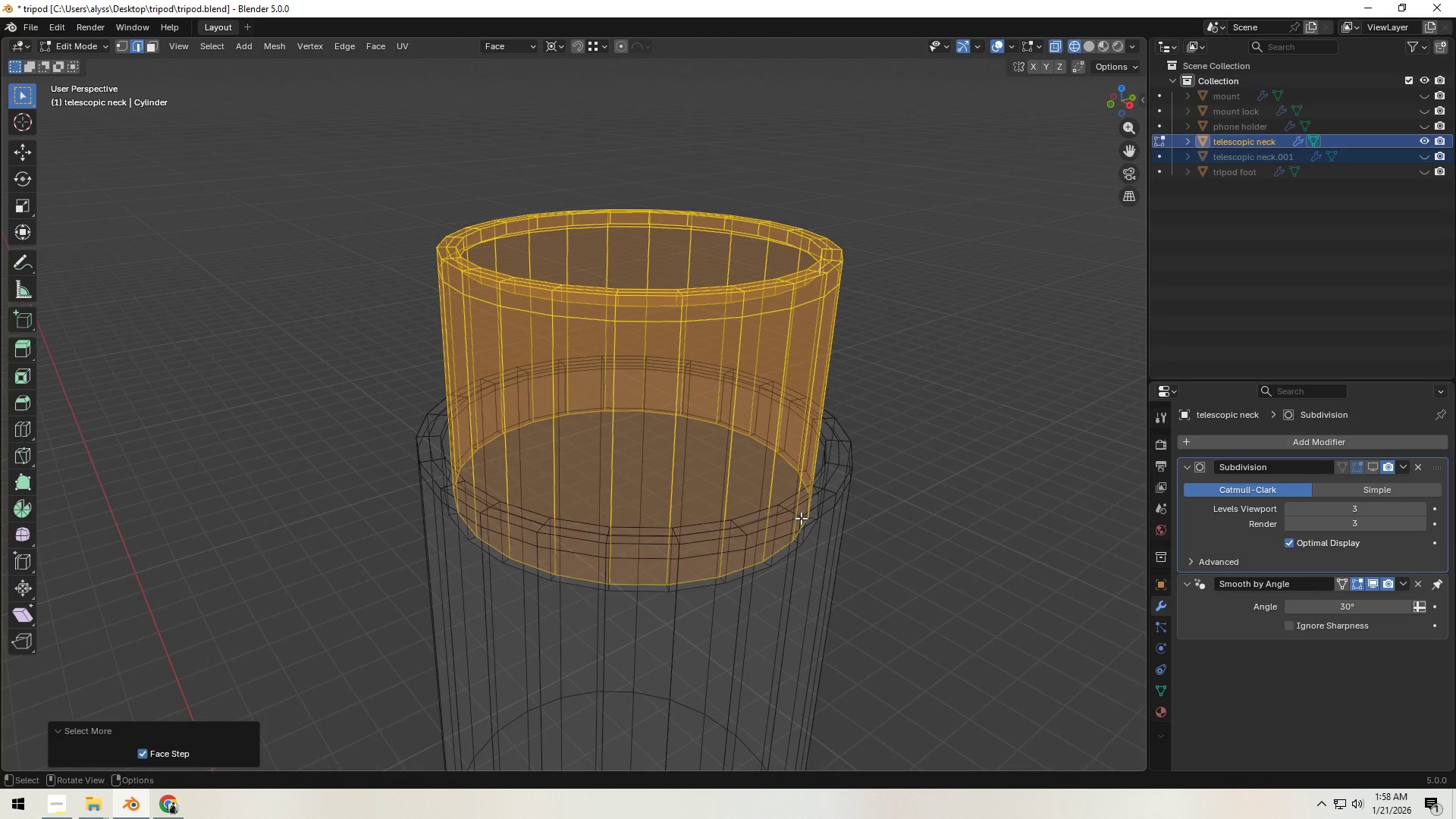 
key(P)
 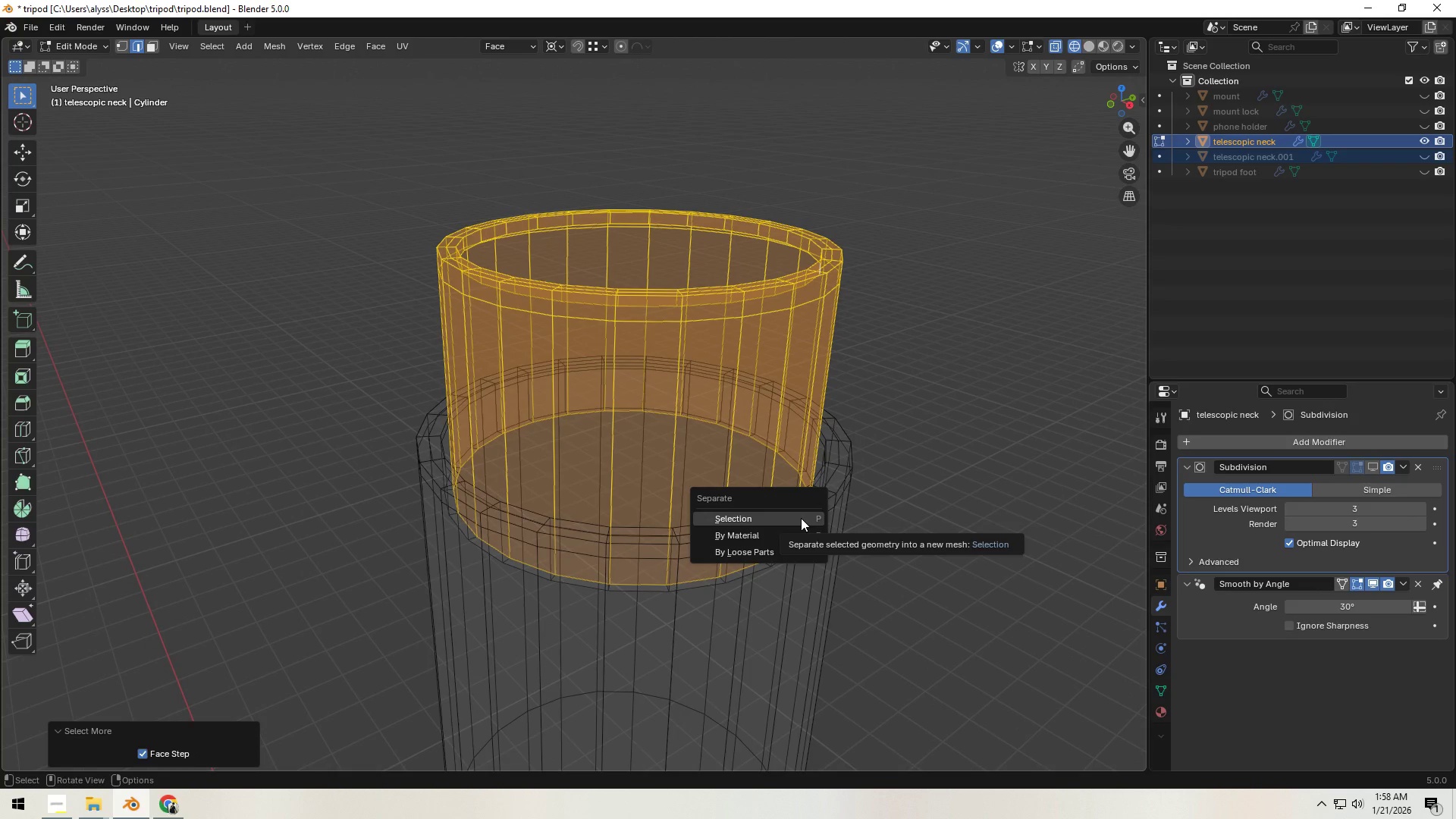 
left_click([801, 518])
 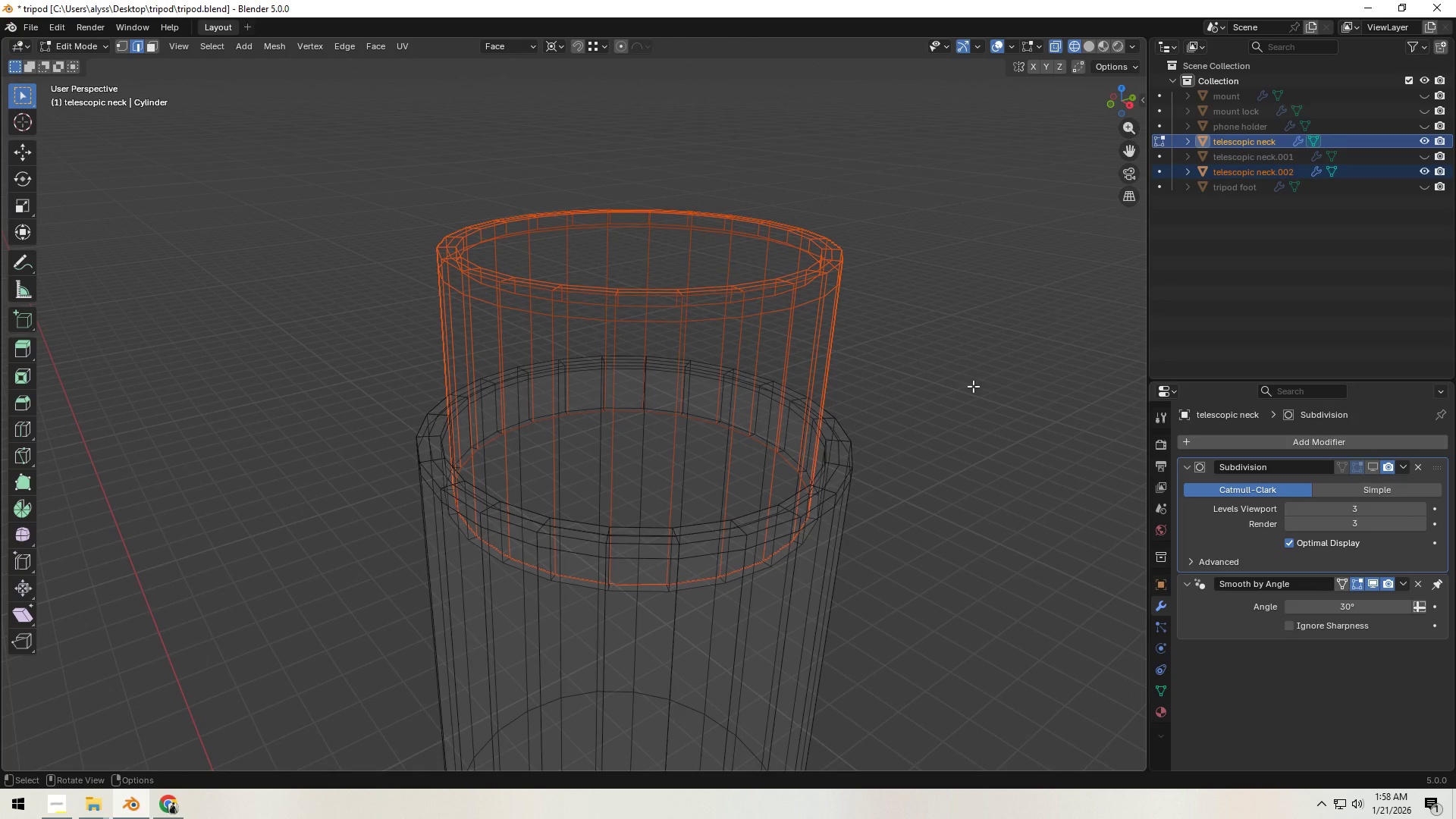 
left_click([973, 386])
 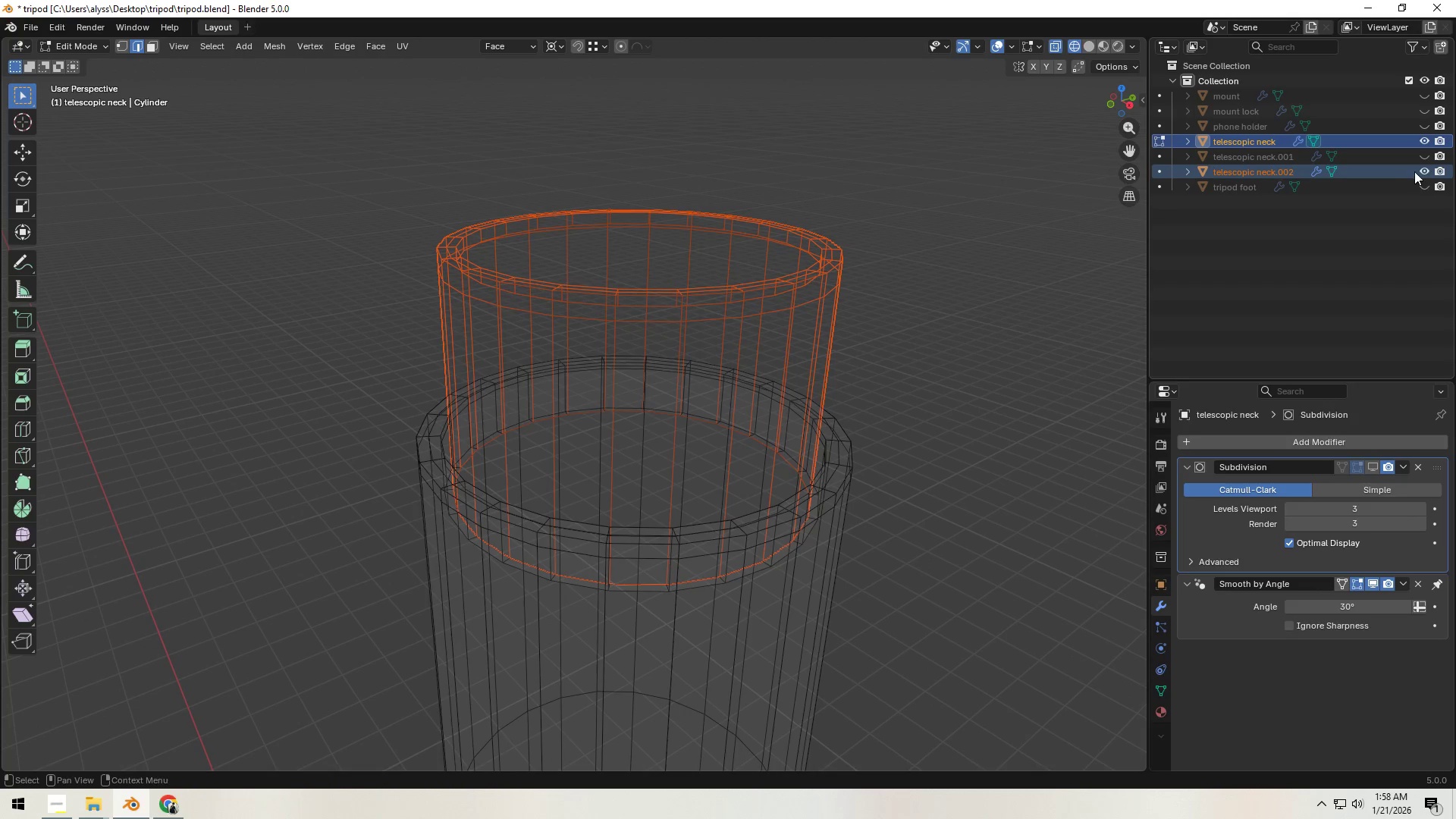 
left_click([954, 514])
 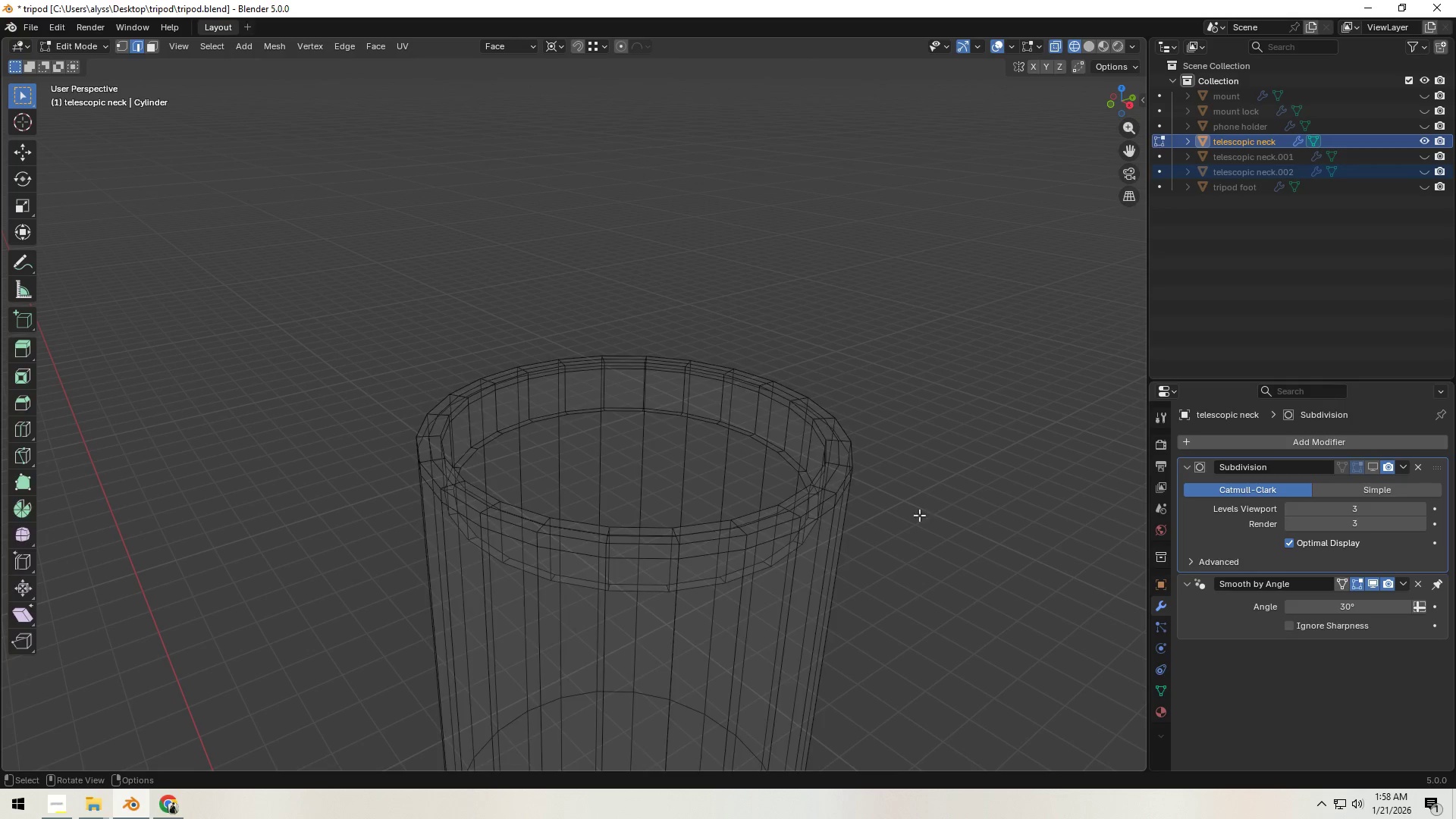 
key(Tab)
 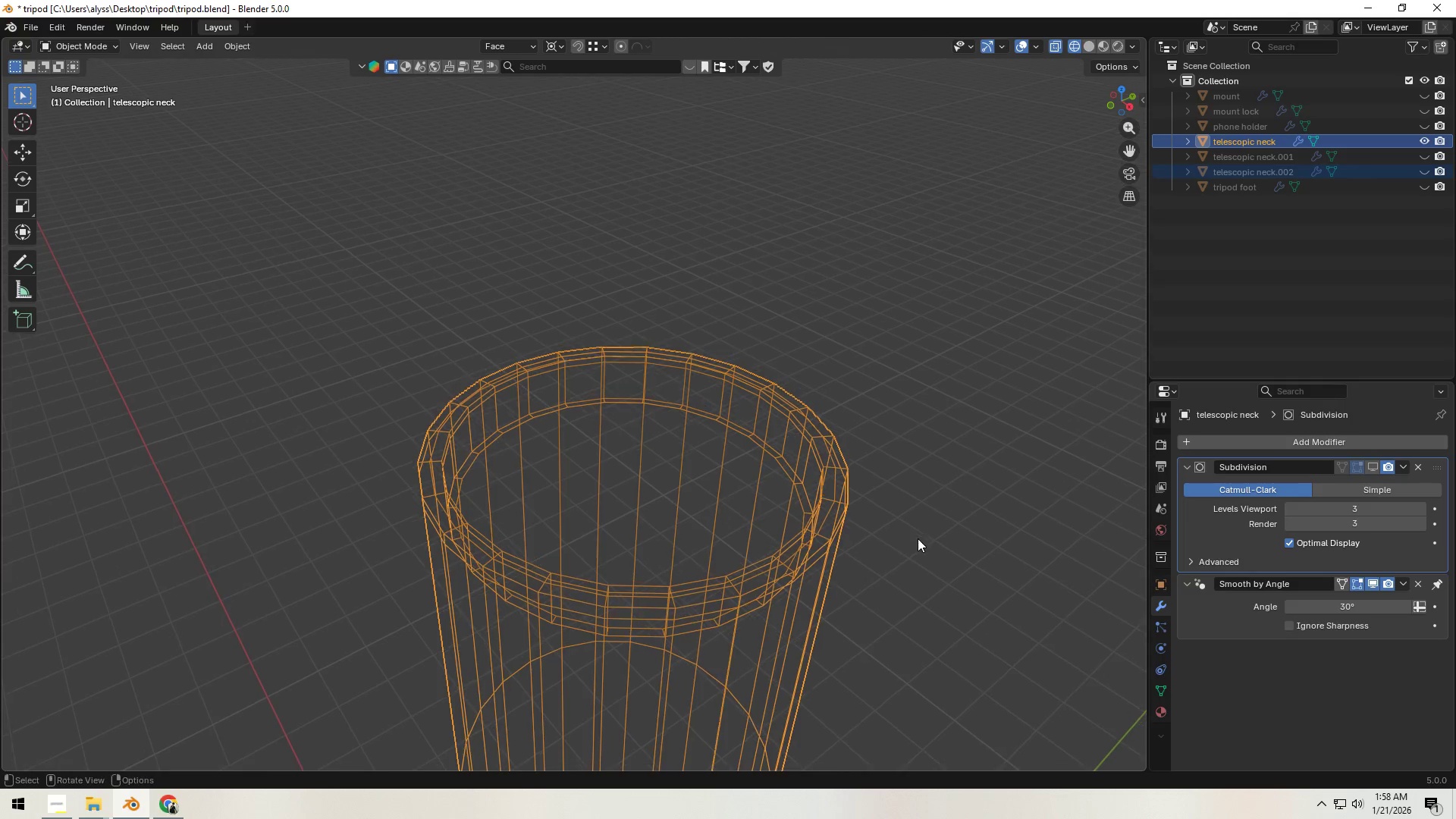 
key(Z)
 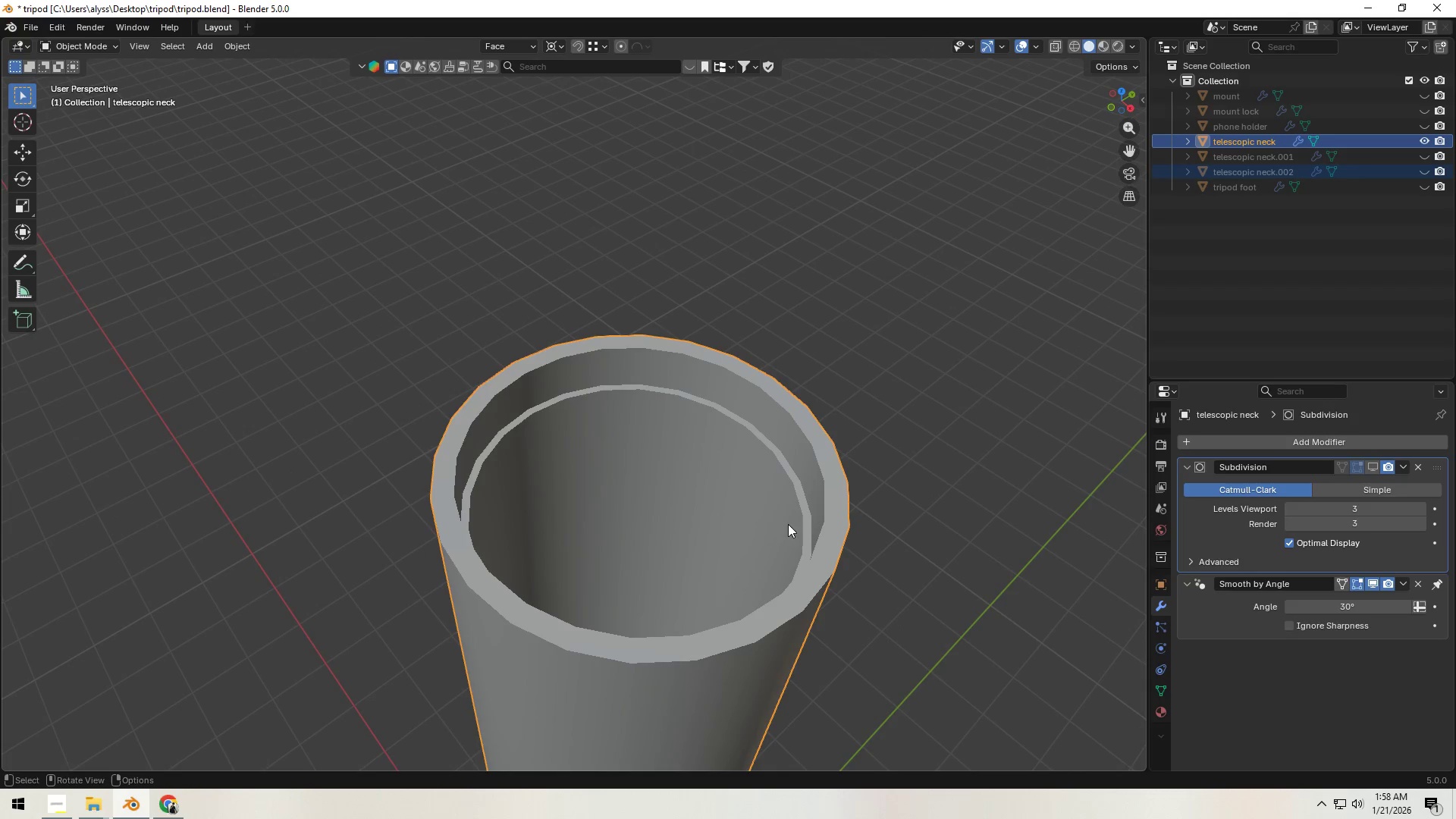 
key(Tab)
 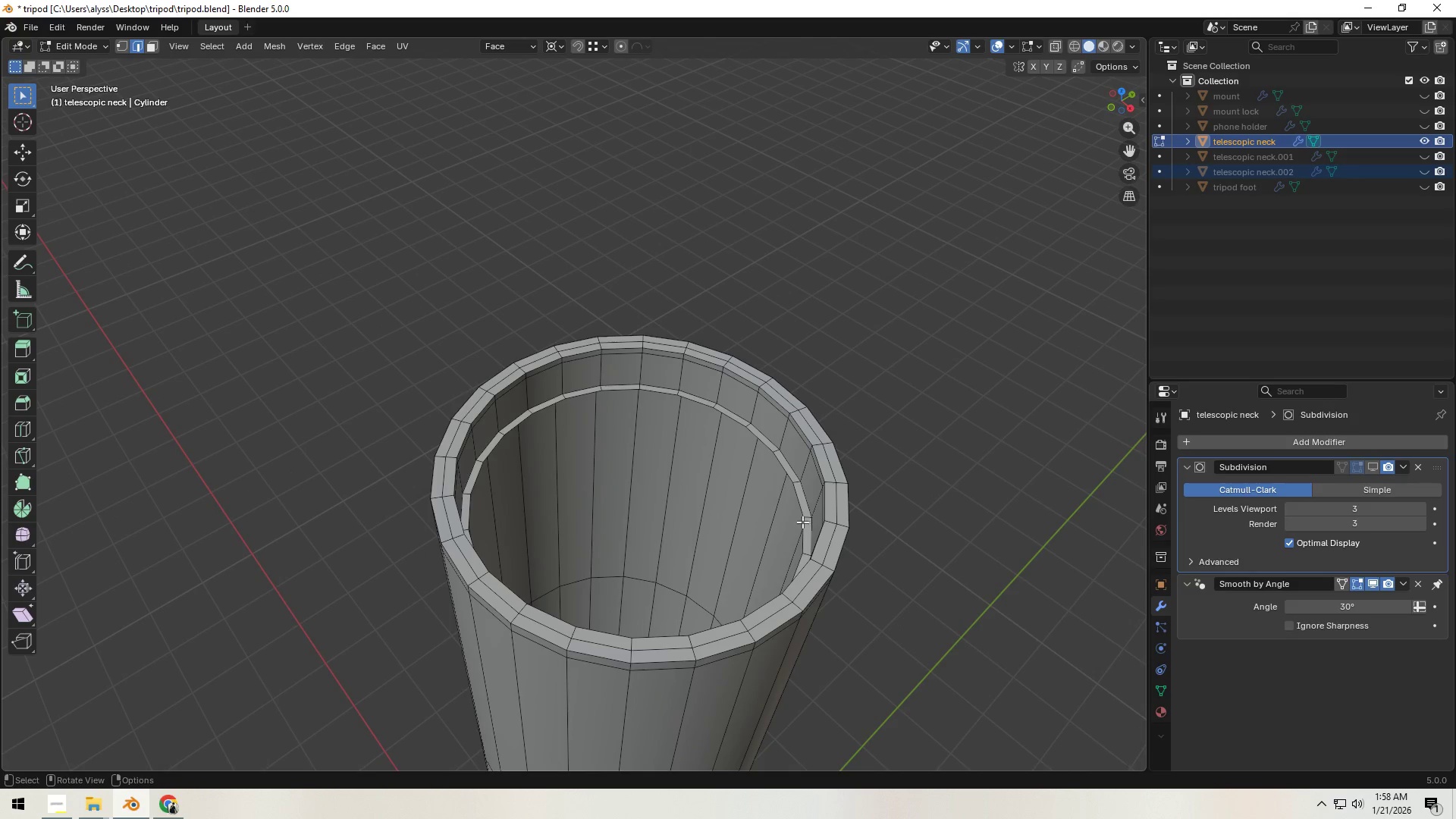 
hold_key(key=AltLeft, duration=0.7)
 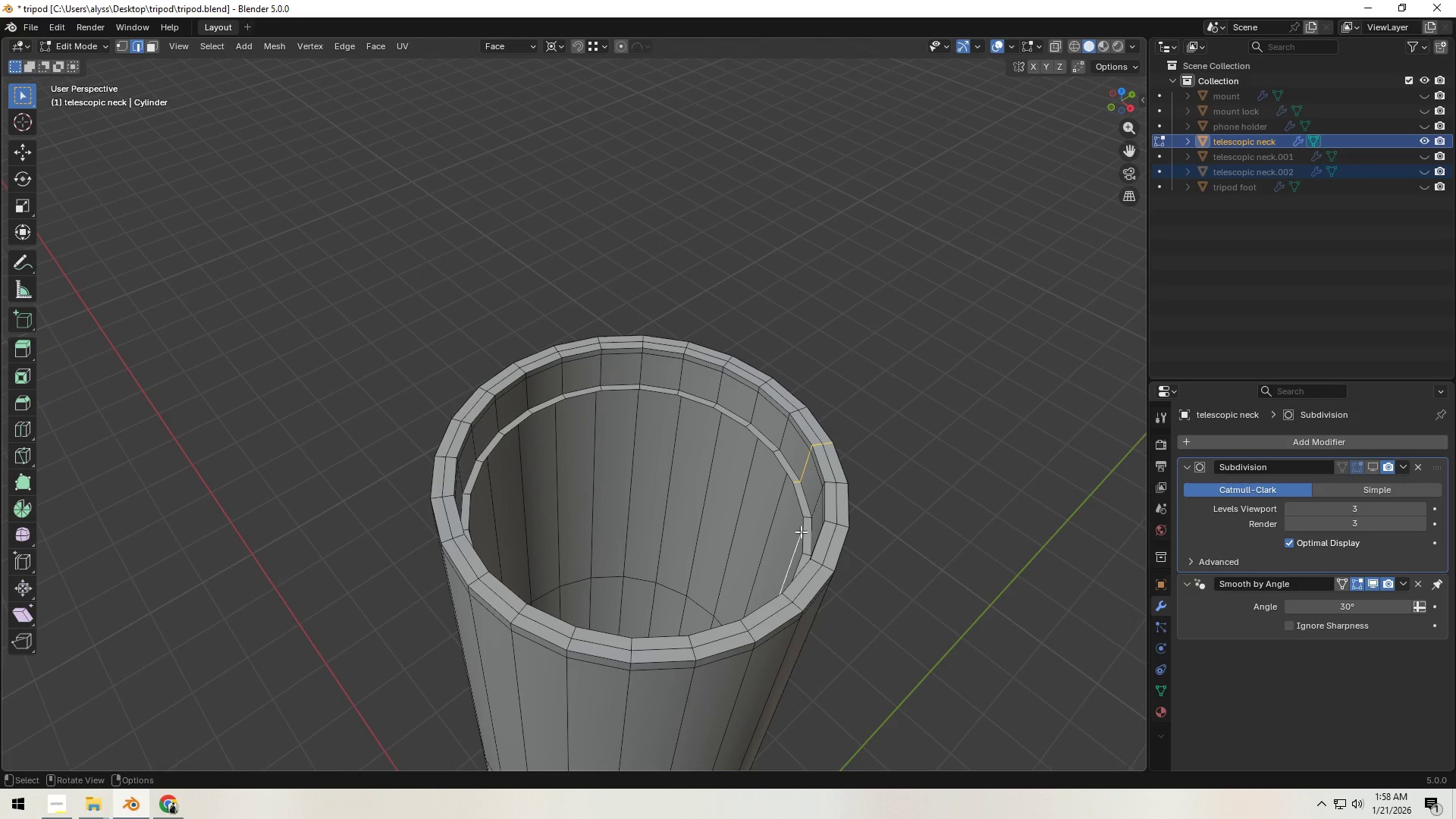 
hold_key(key=AltLeft, duration=0.64)
 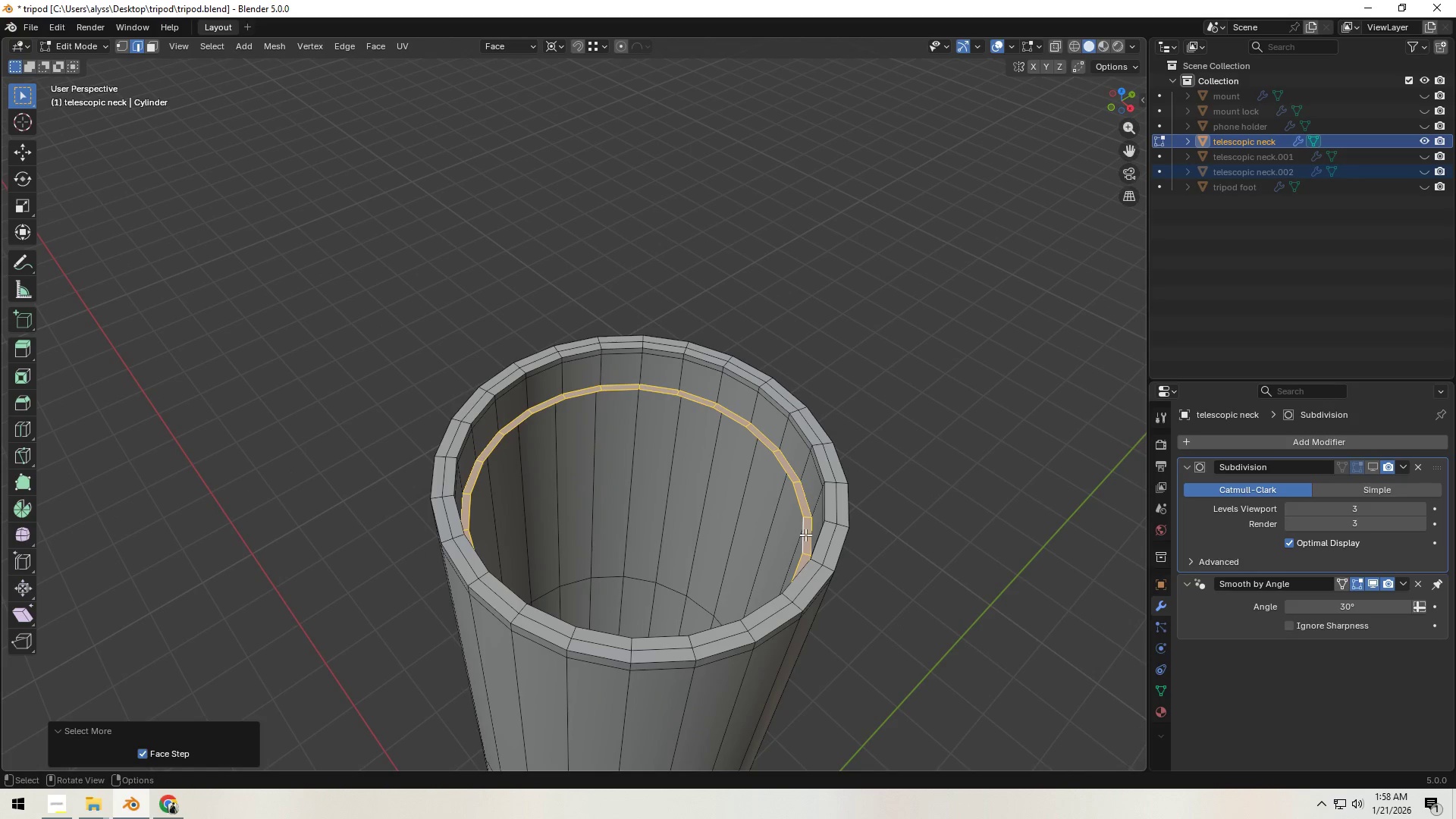 
double_click([806, 535])
 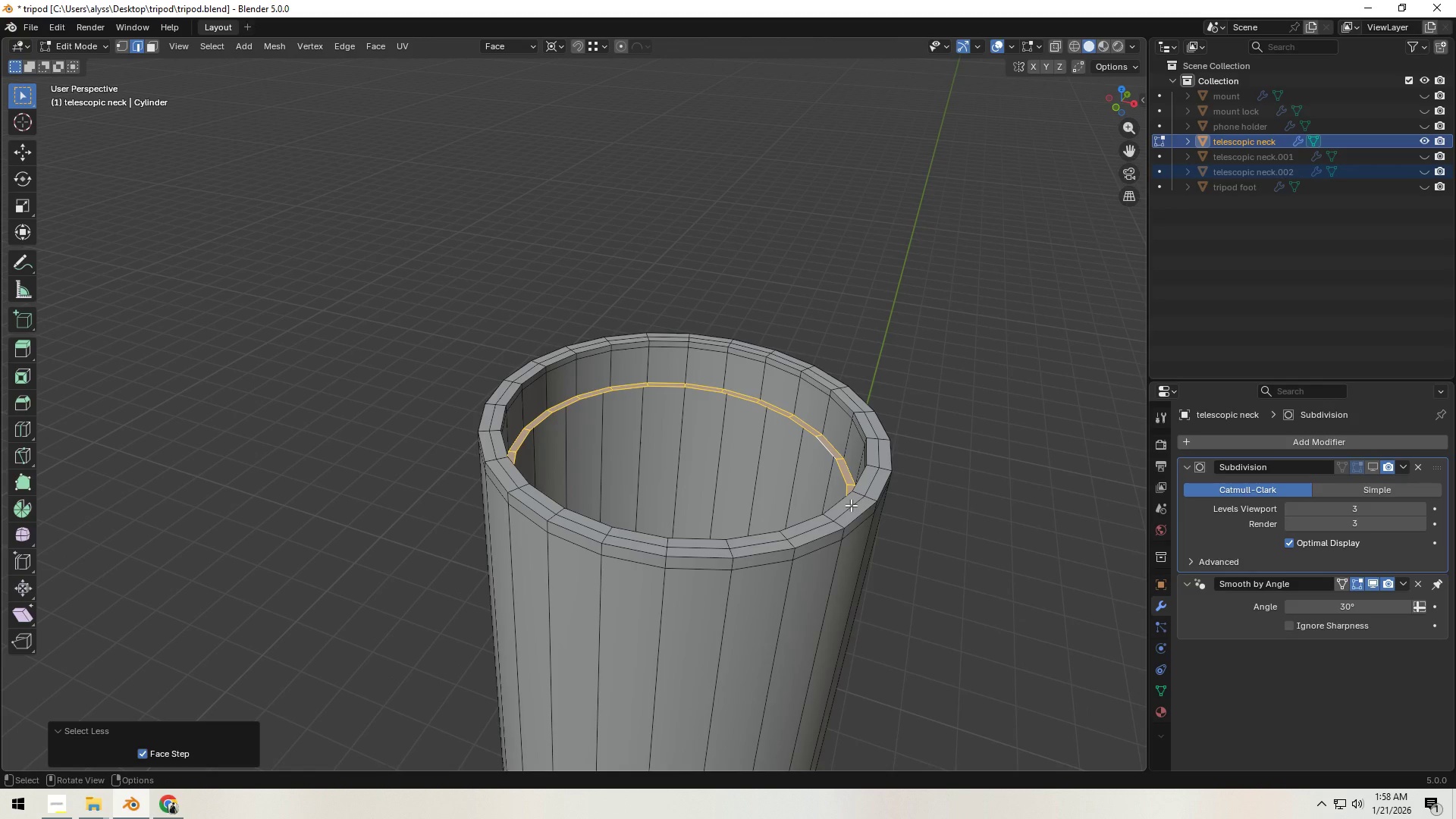 
key(X)
 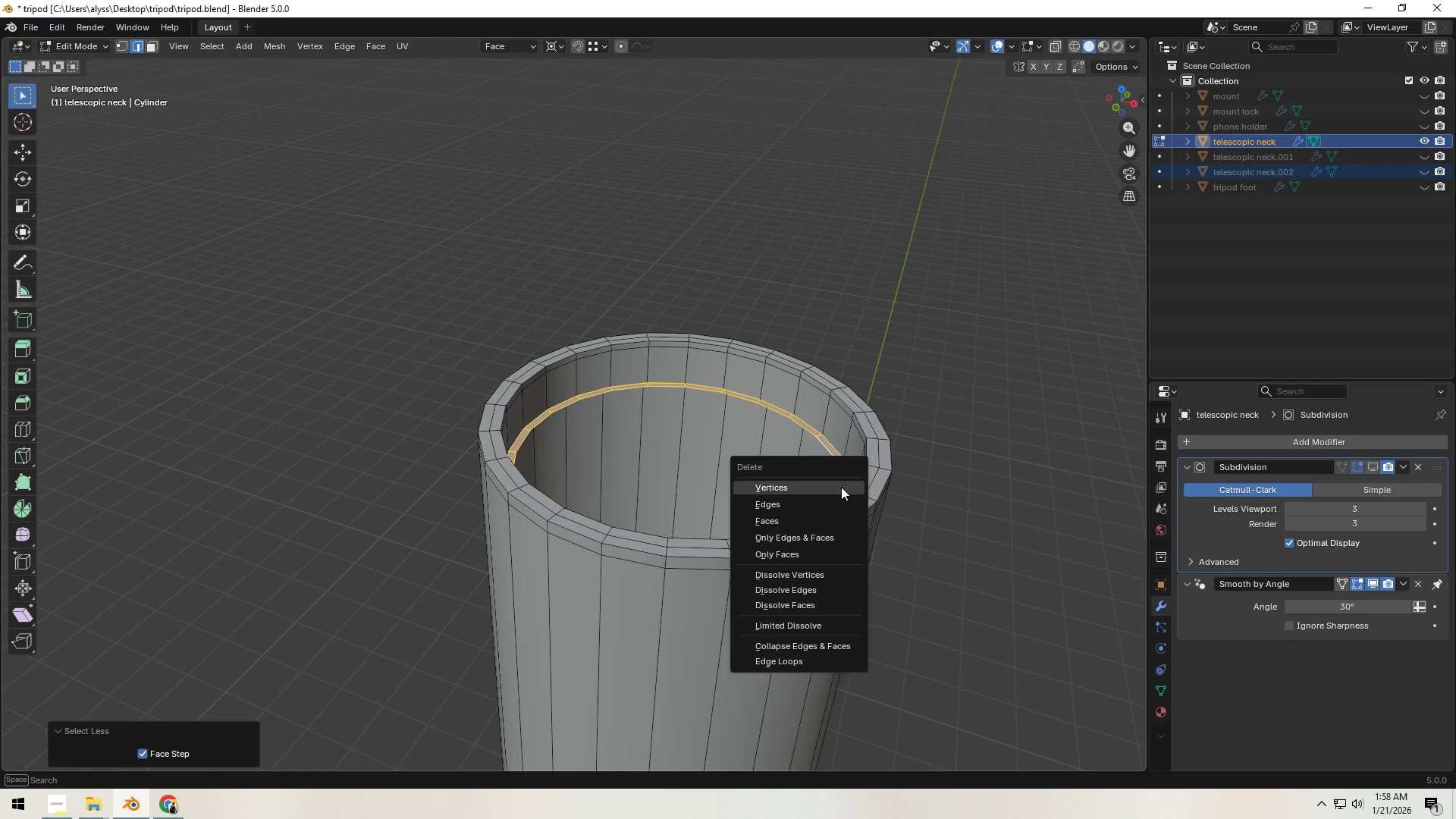 
left_click([841, 487])
 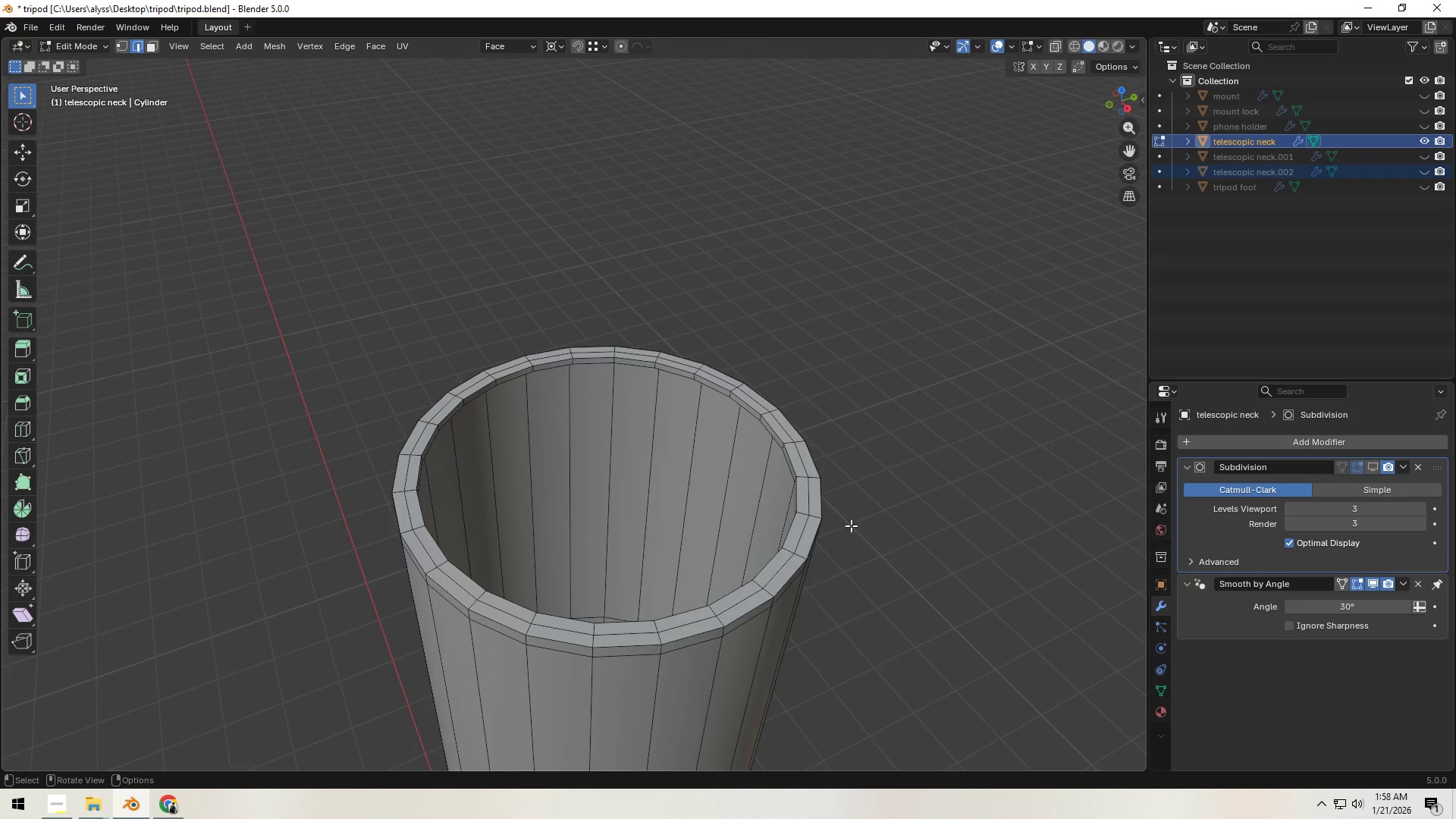 
key(Control+S)
 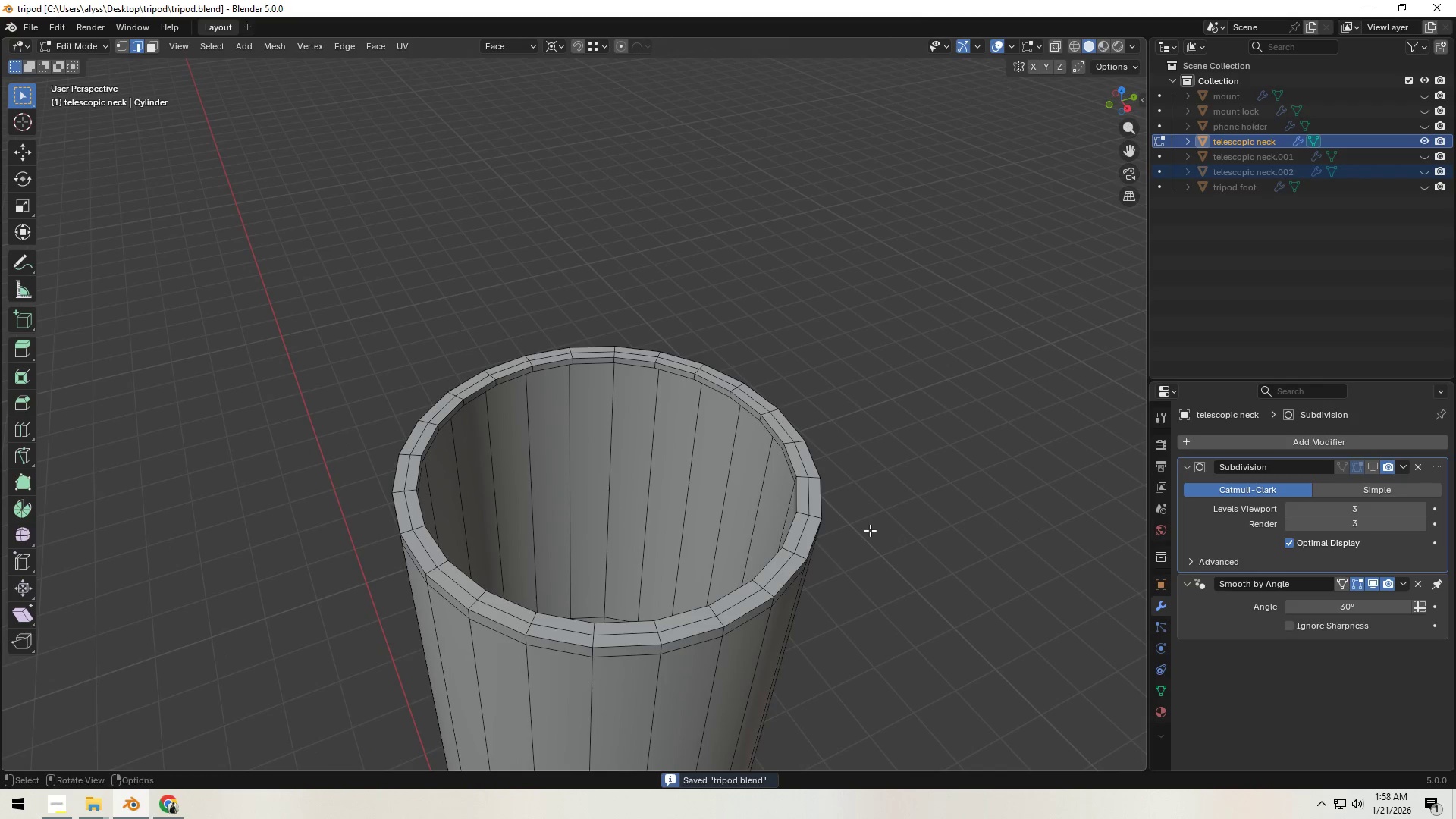 
left_click([870, 530])
 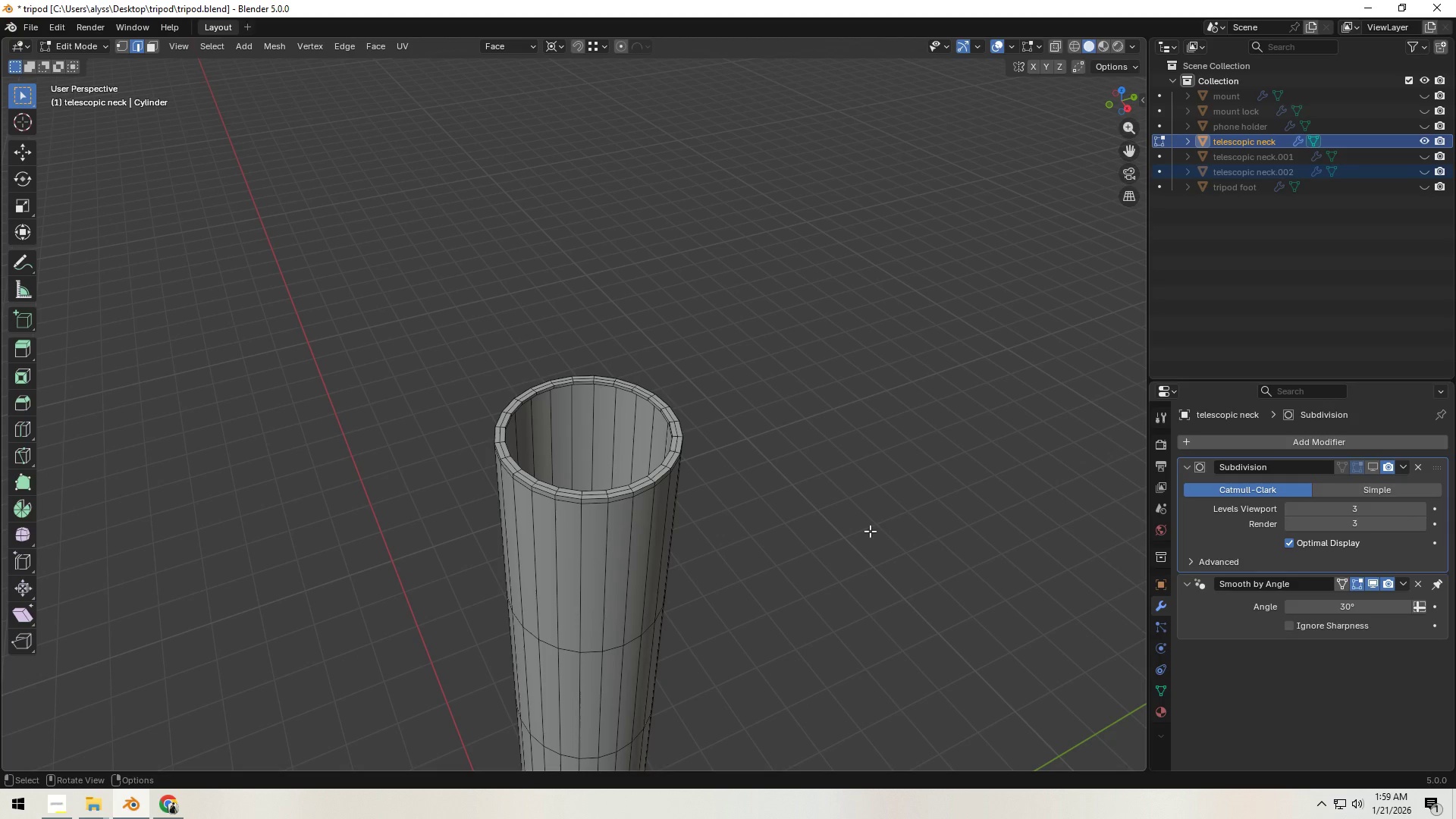 
scroll: coordinate [870, 530], scroll_direction: down, amount: 4.0
 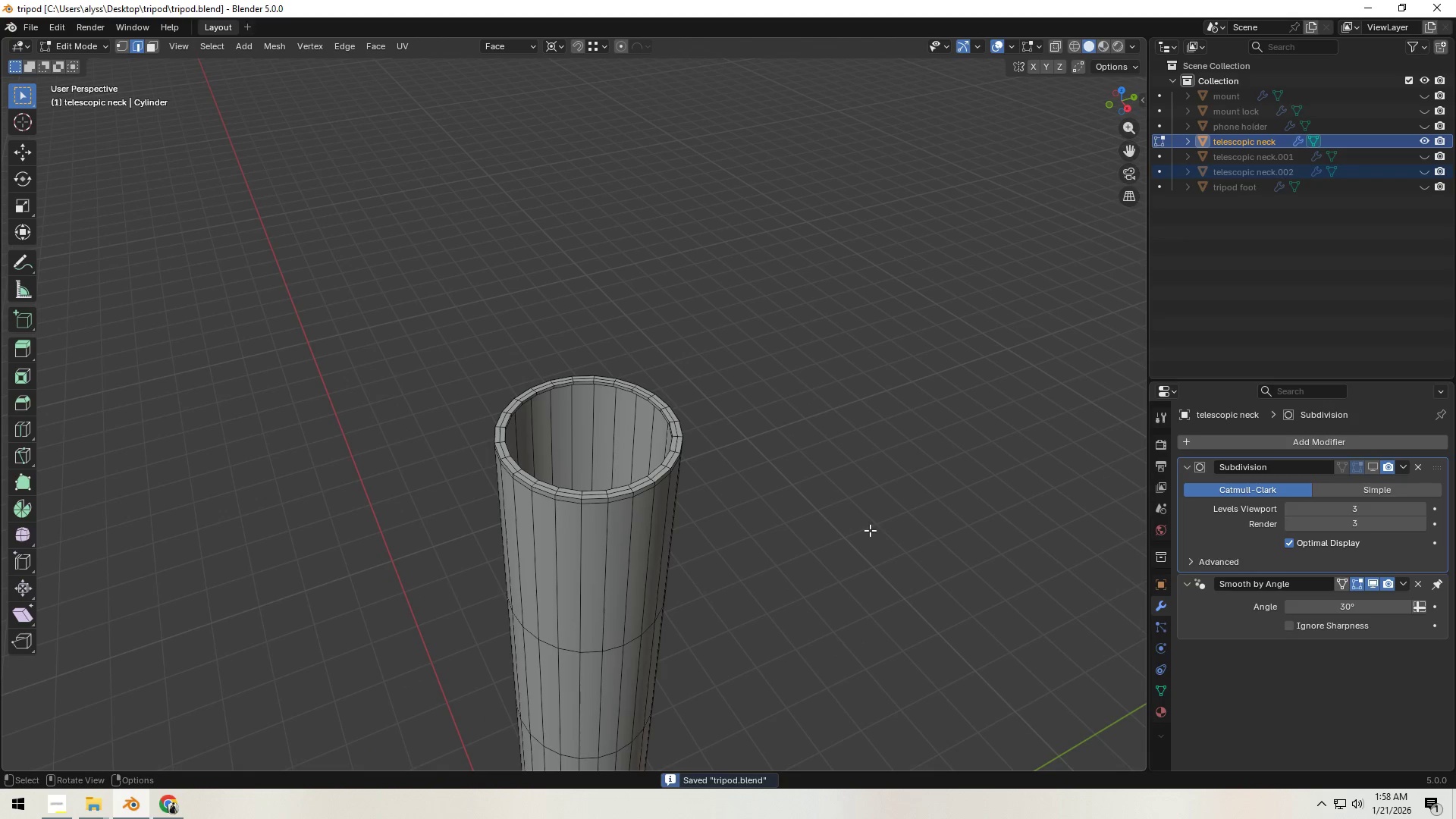 
wait(36.4)
 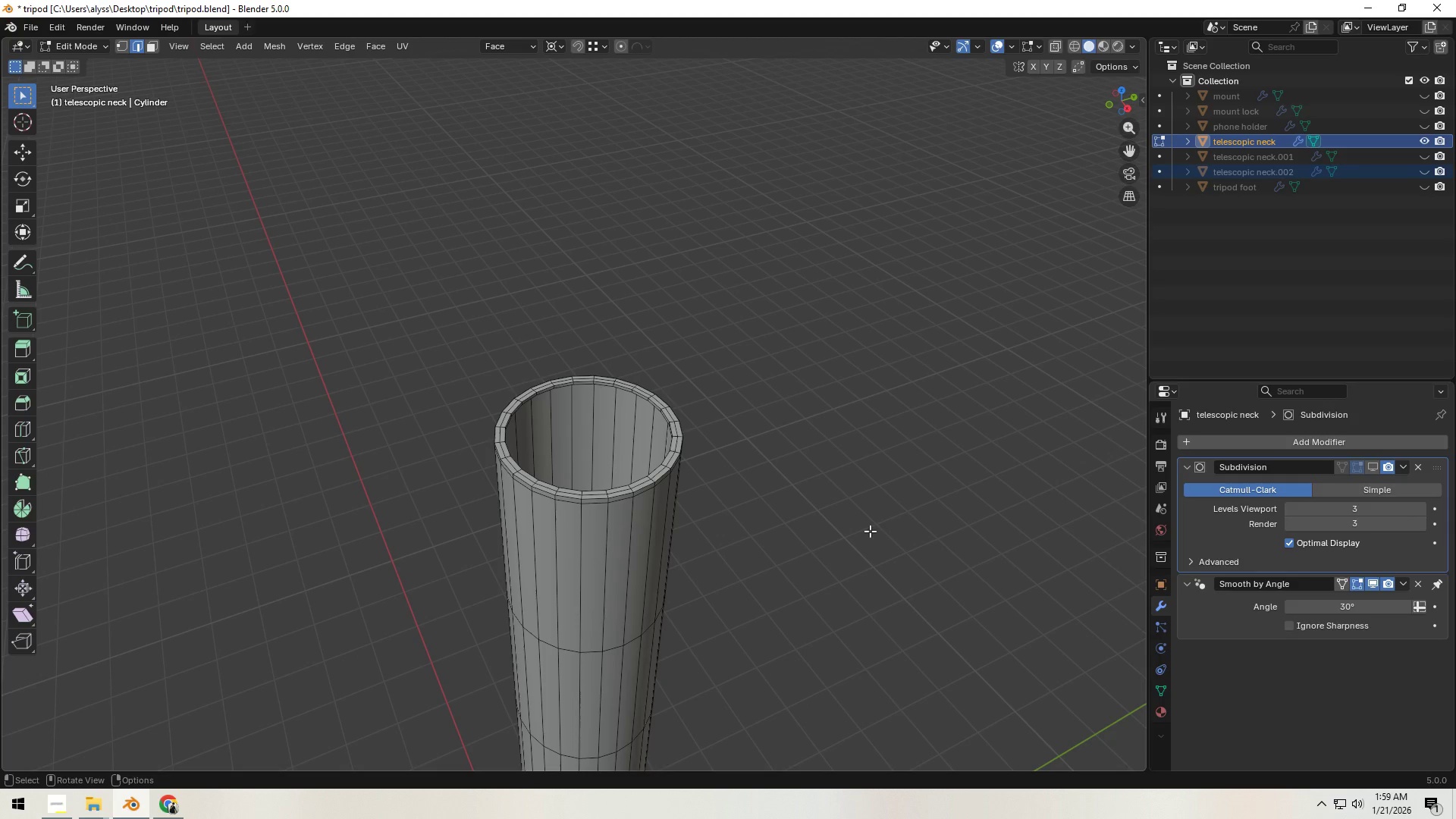 
scroll: coordinate [874, 538], scroll_direction: up, amount: 4.0
 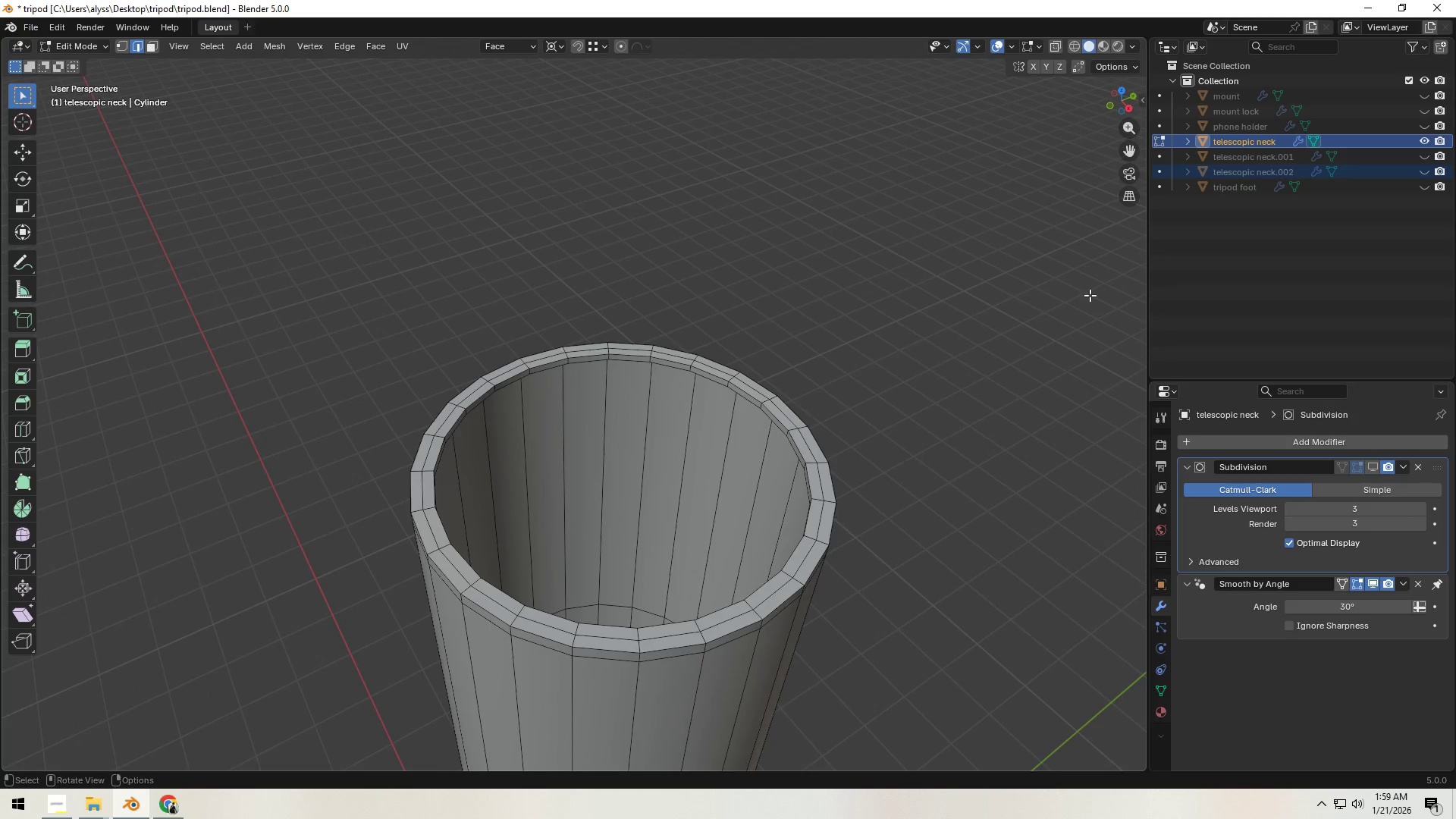 
scroll: coordinate [890, 464], scroll_direction: down, amount: 3.0
 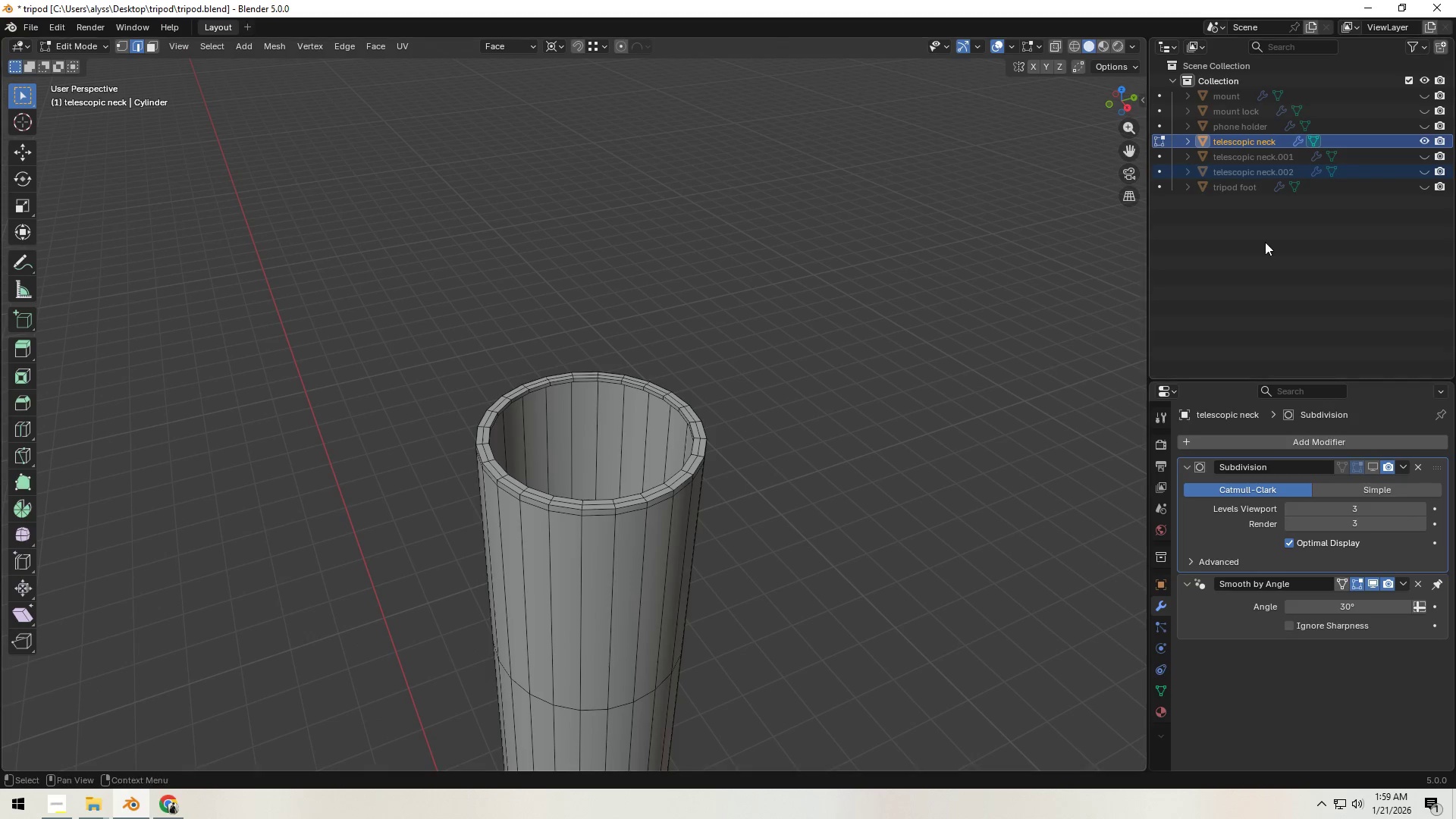 
mouse_move([1396, 159])
 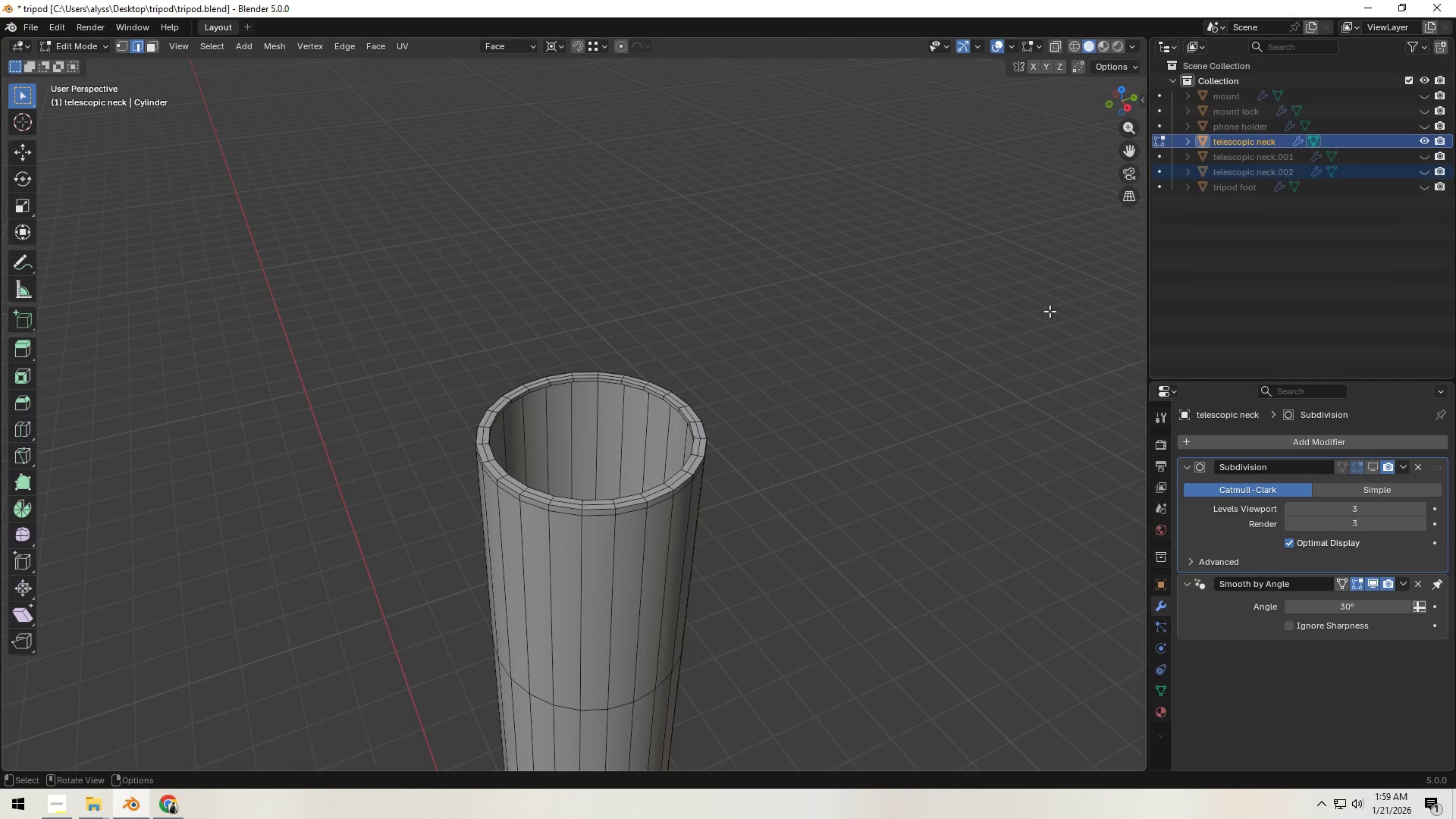 
scroll: coordinate [858, 463], scroll_direction: down, amount: 3.0
 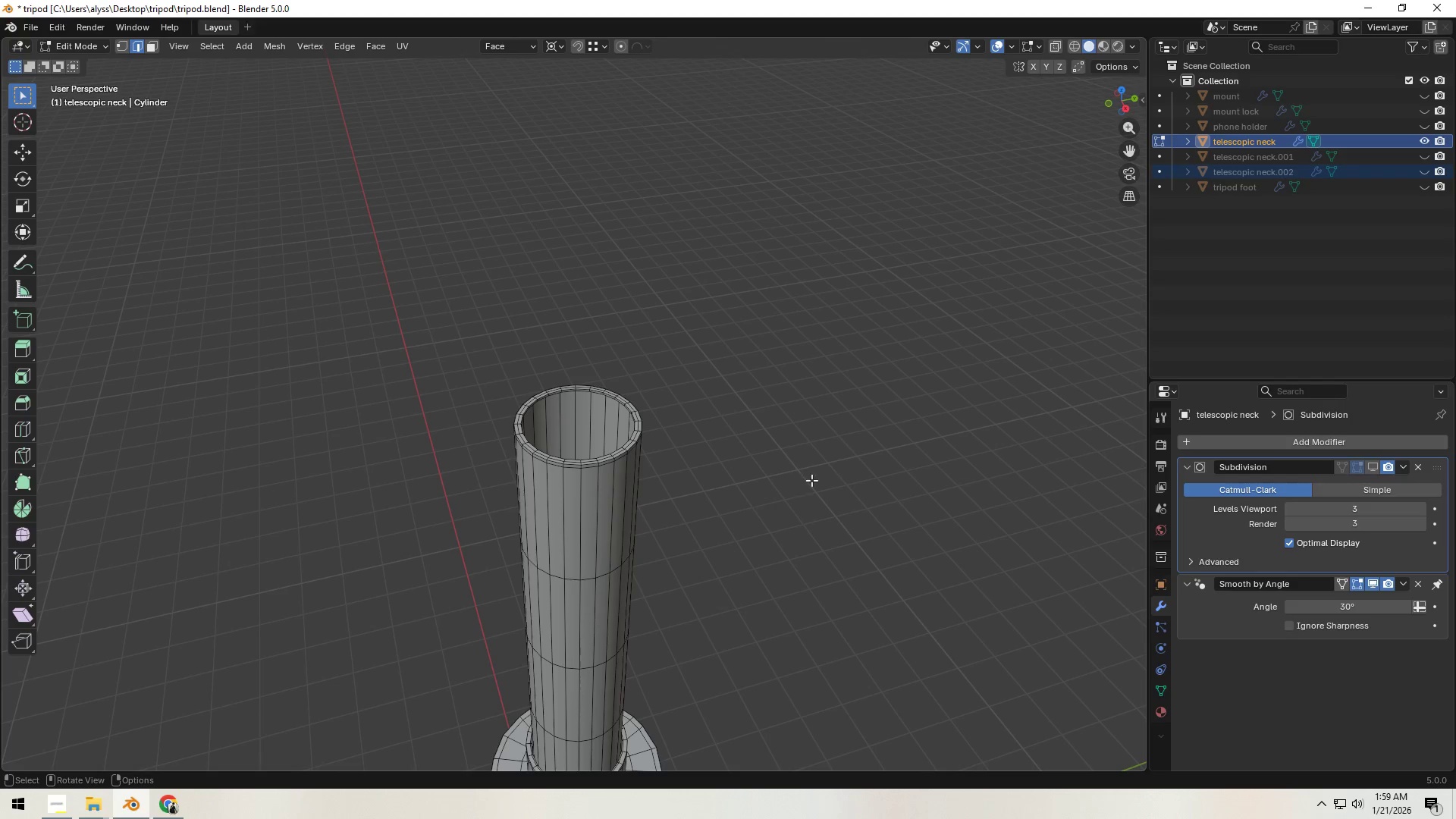 
left_click([843, 467])
 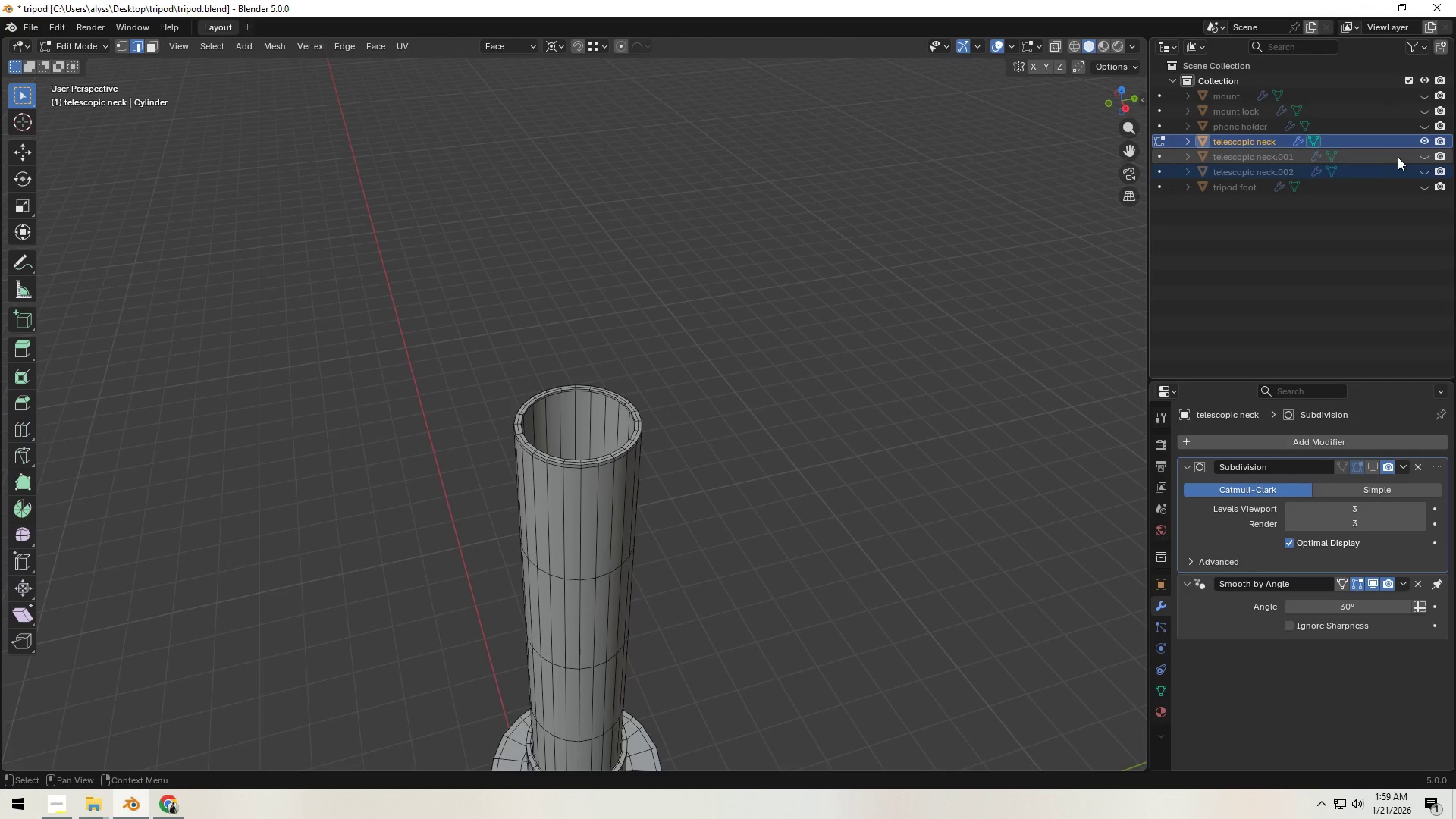 
left_click([1423, 152])
 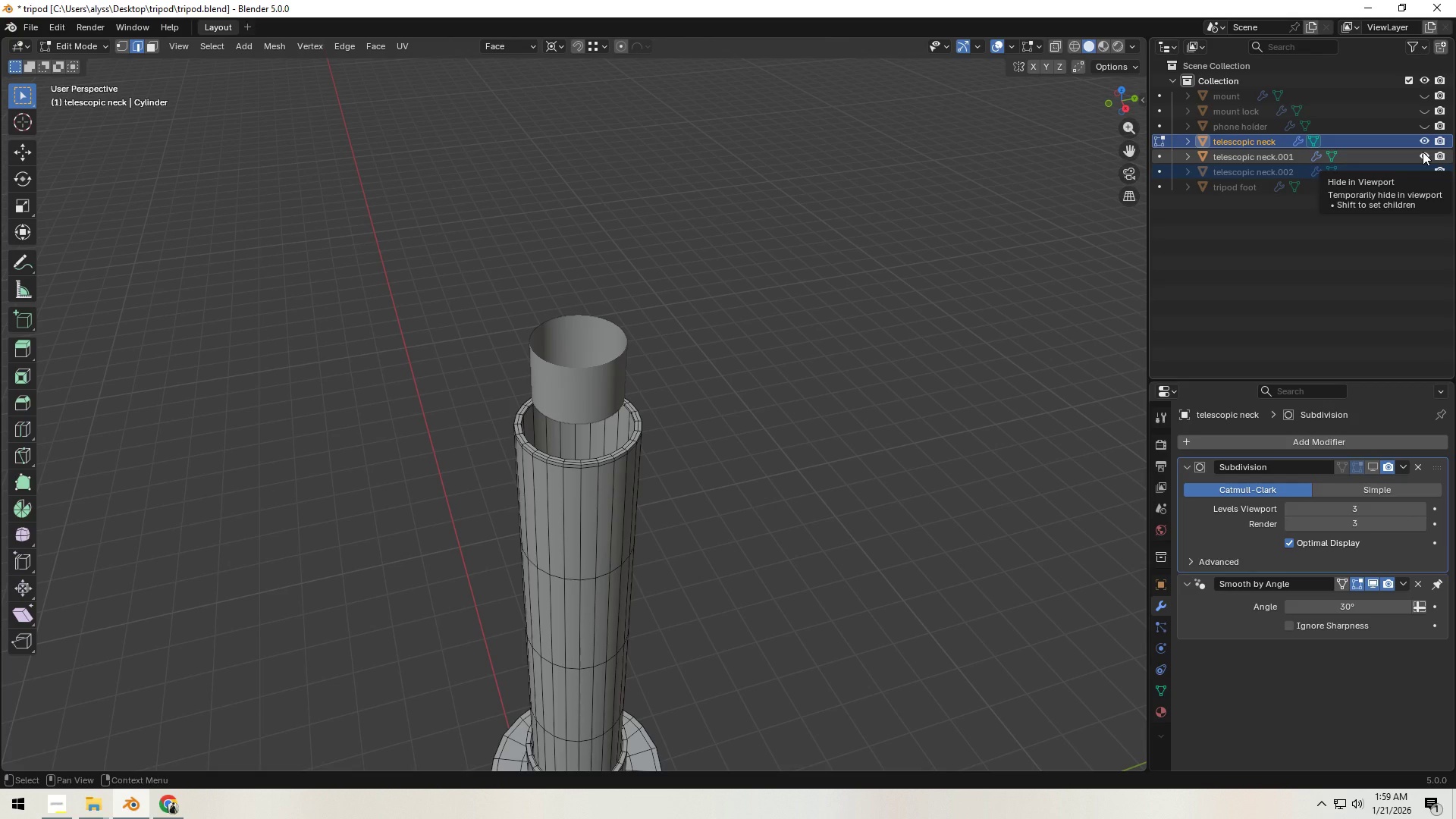 
left_click([1423, 152])
 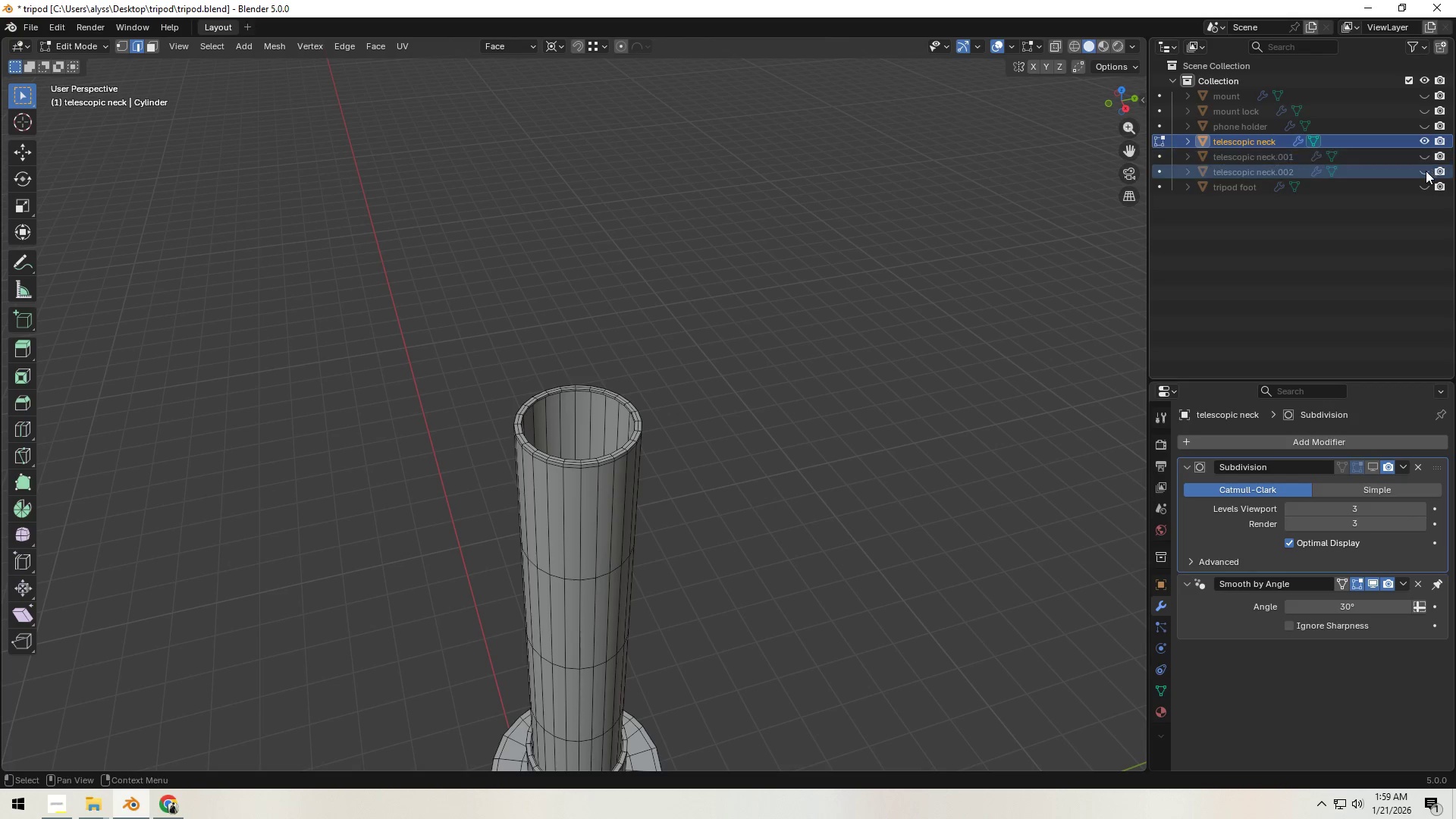 
left_click([1426, 171])
 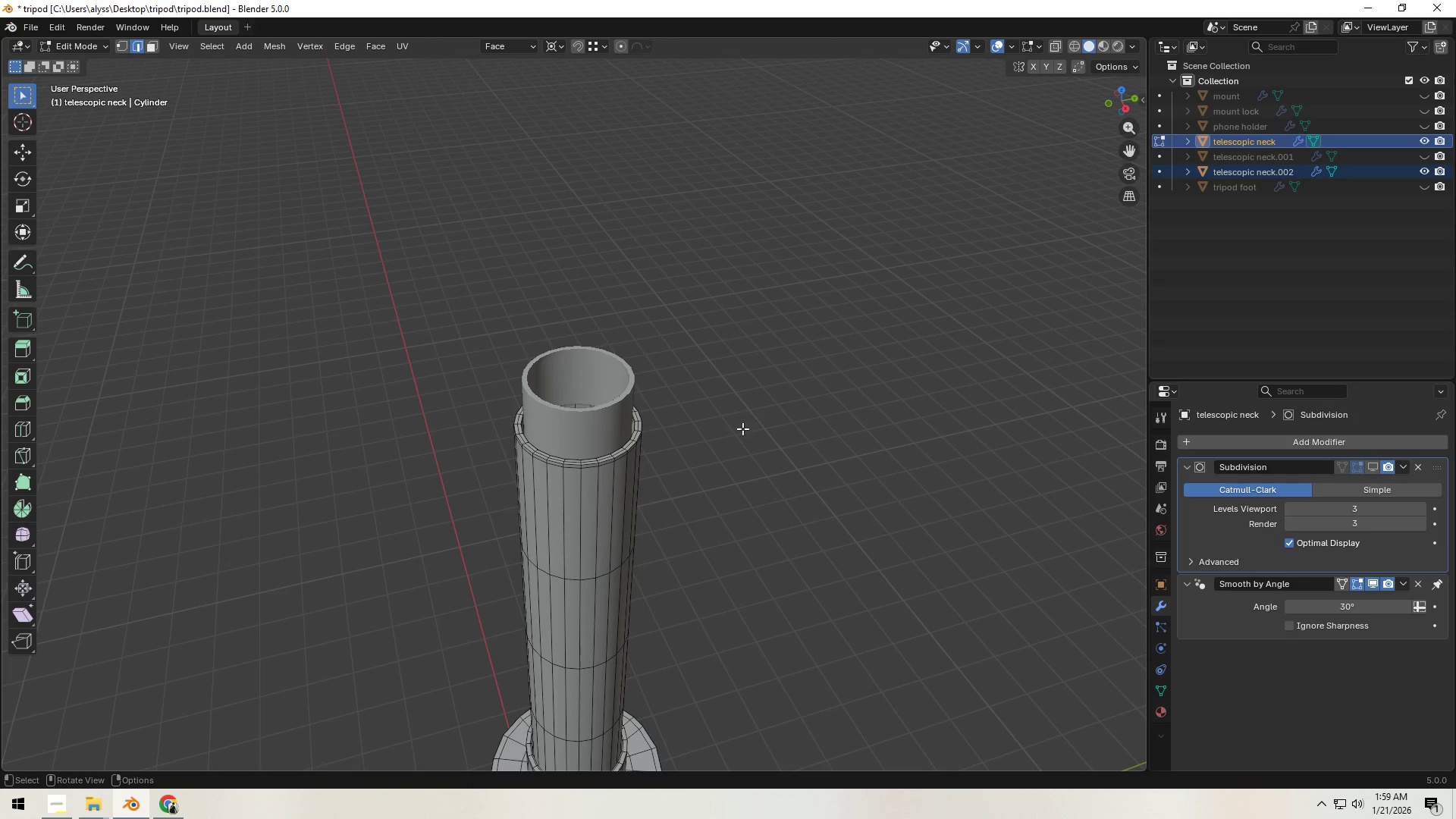 
key(Tab)
 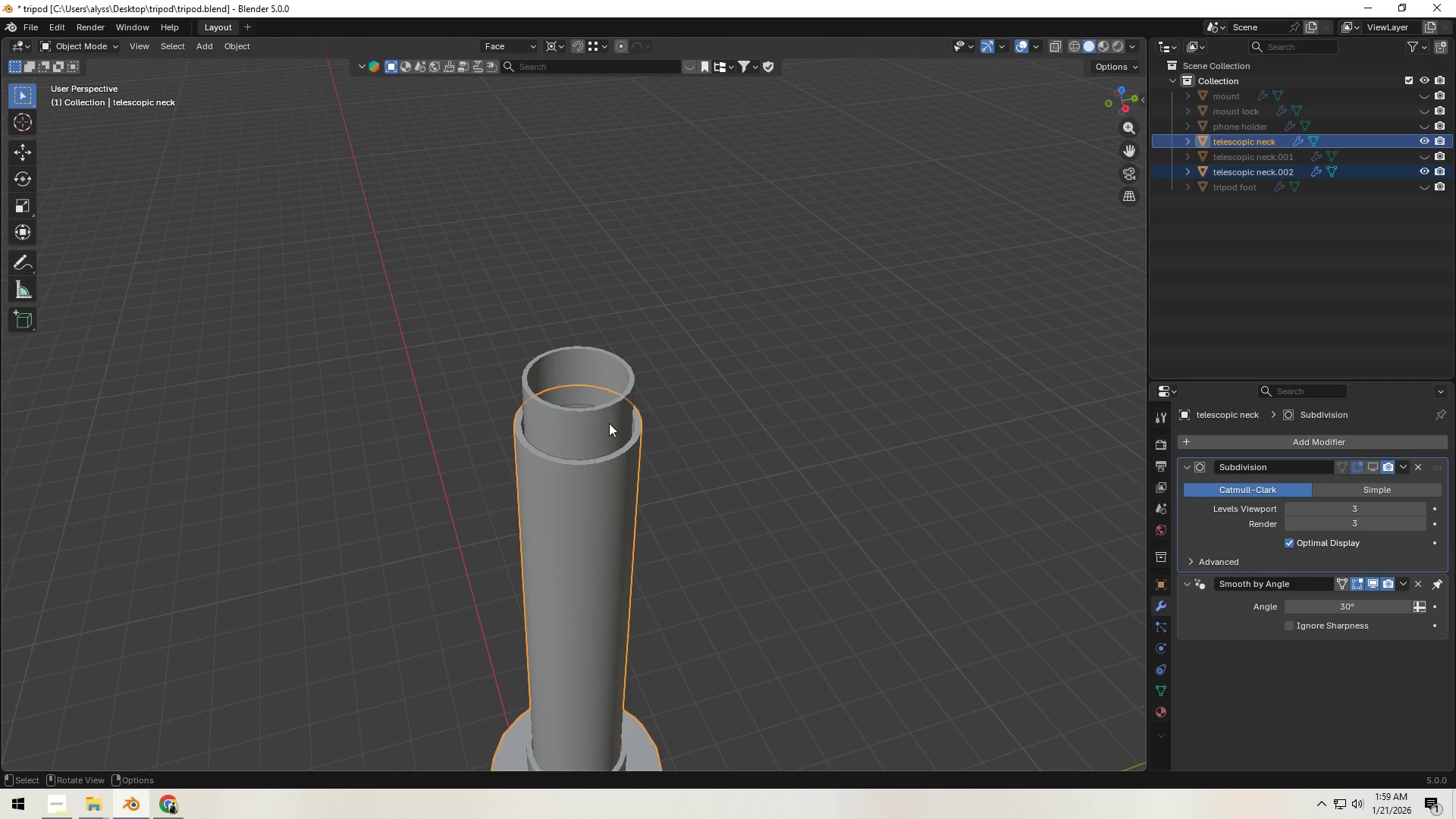 
left_click([598, 418])
 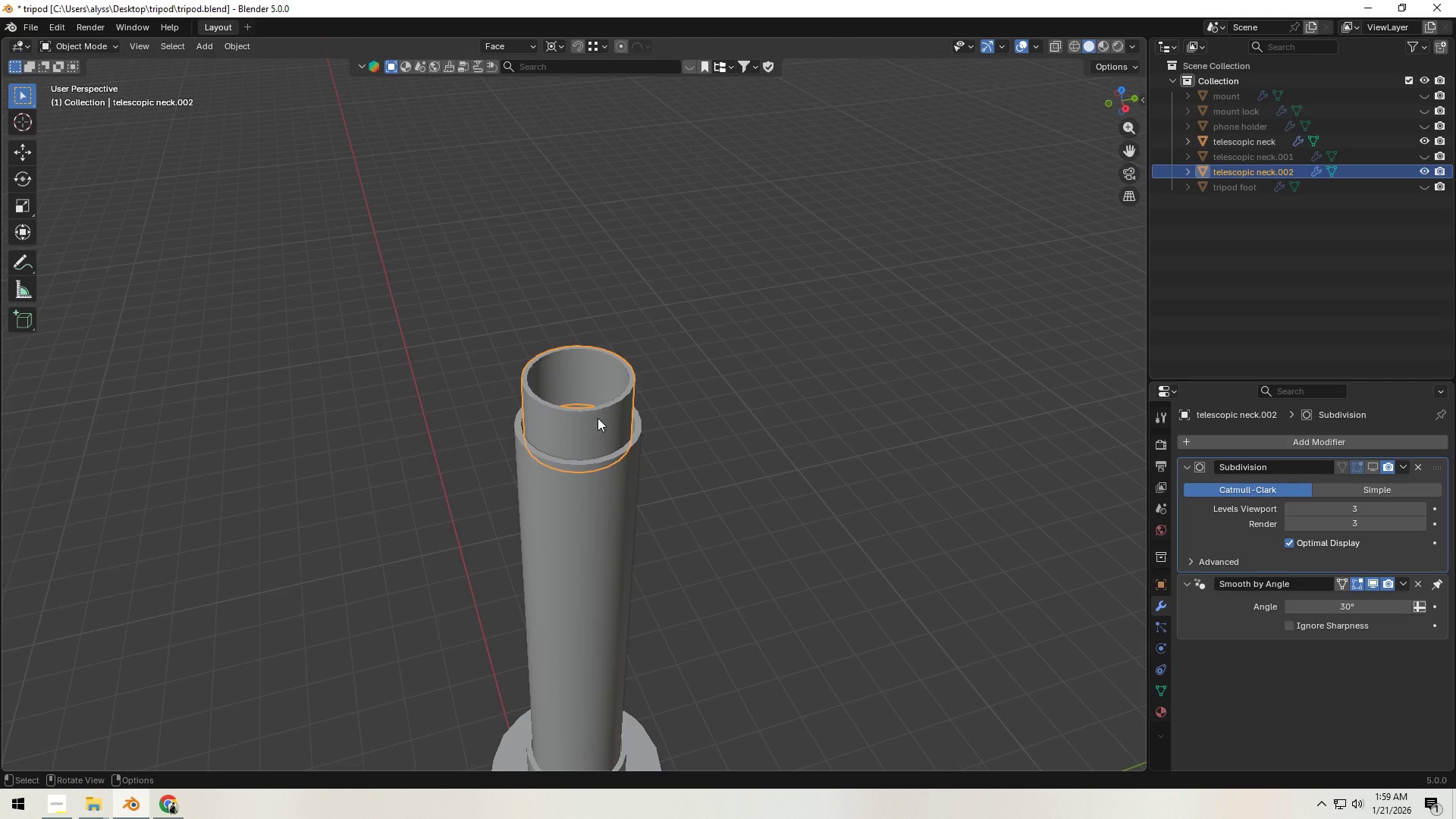 
key(F2)
 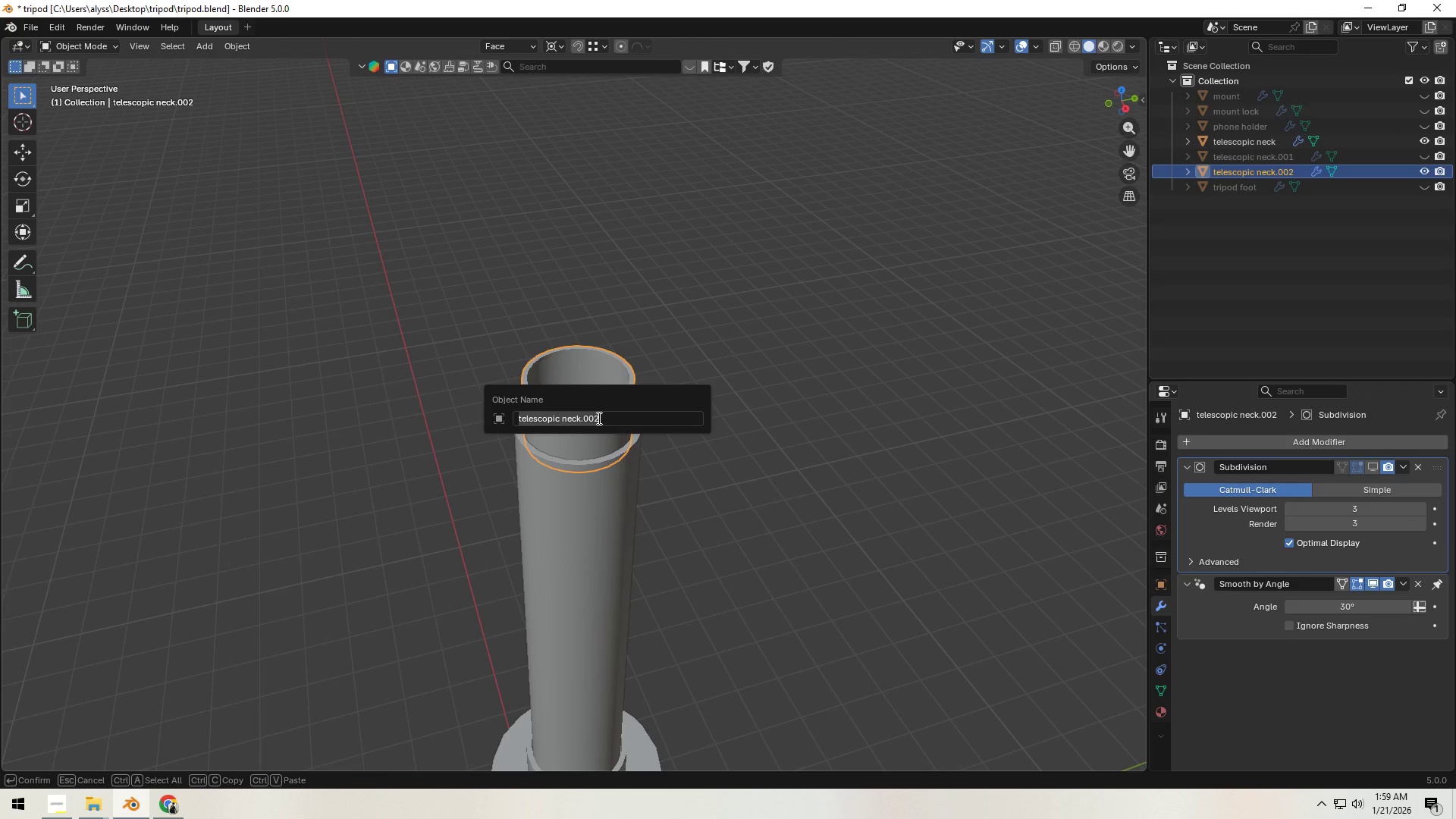 
left_click([606, 418])
 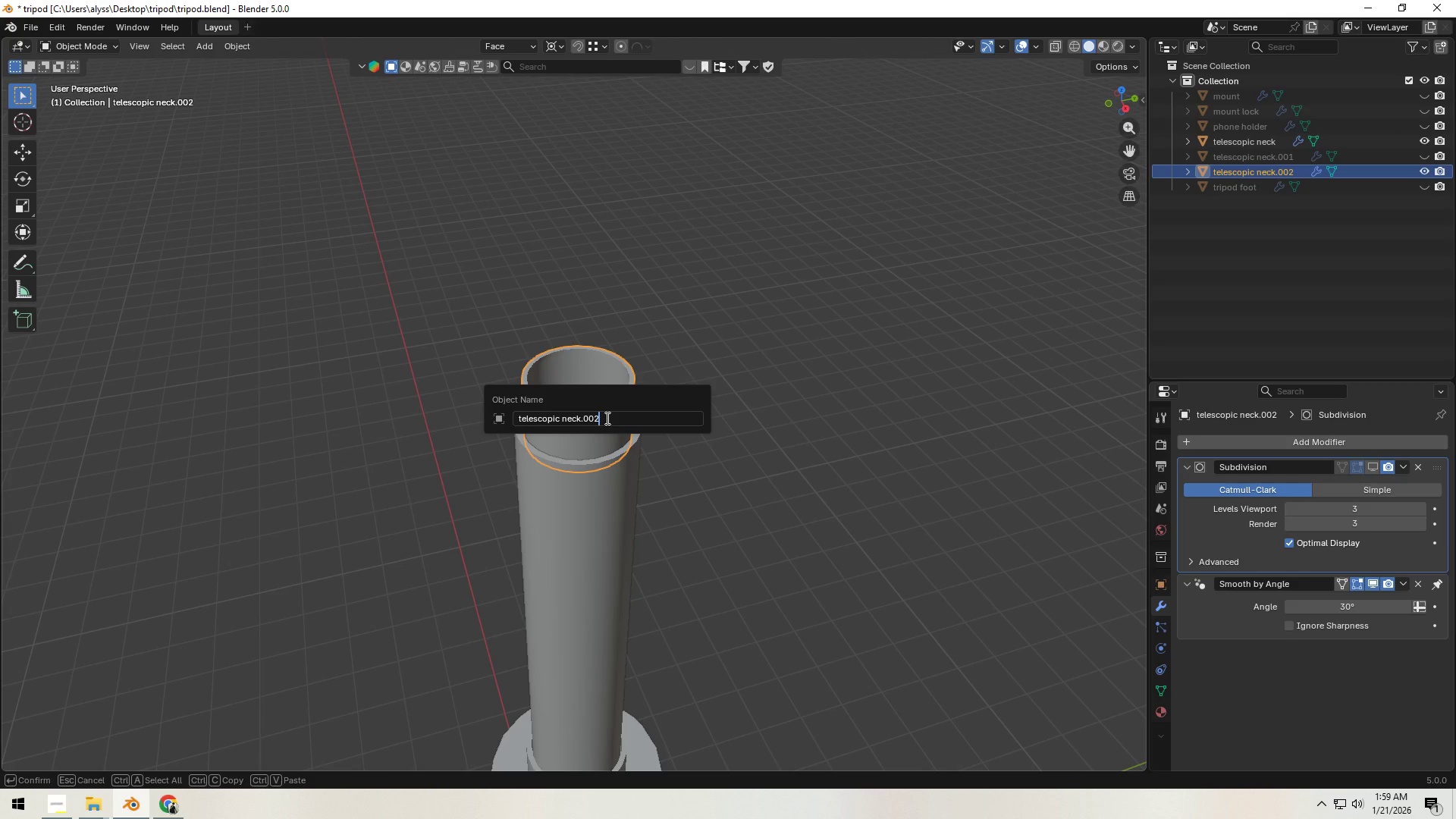 
key(Backspace)
 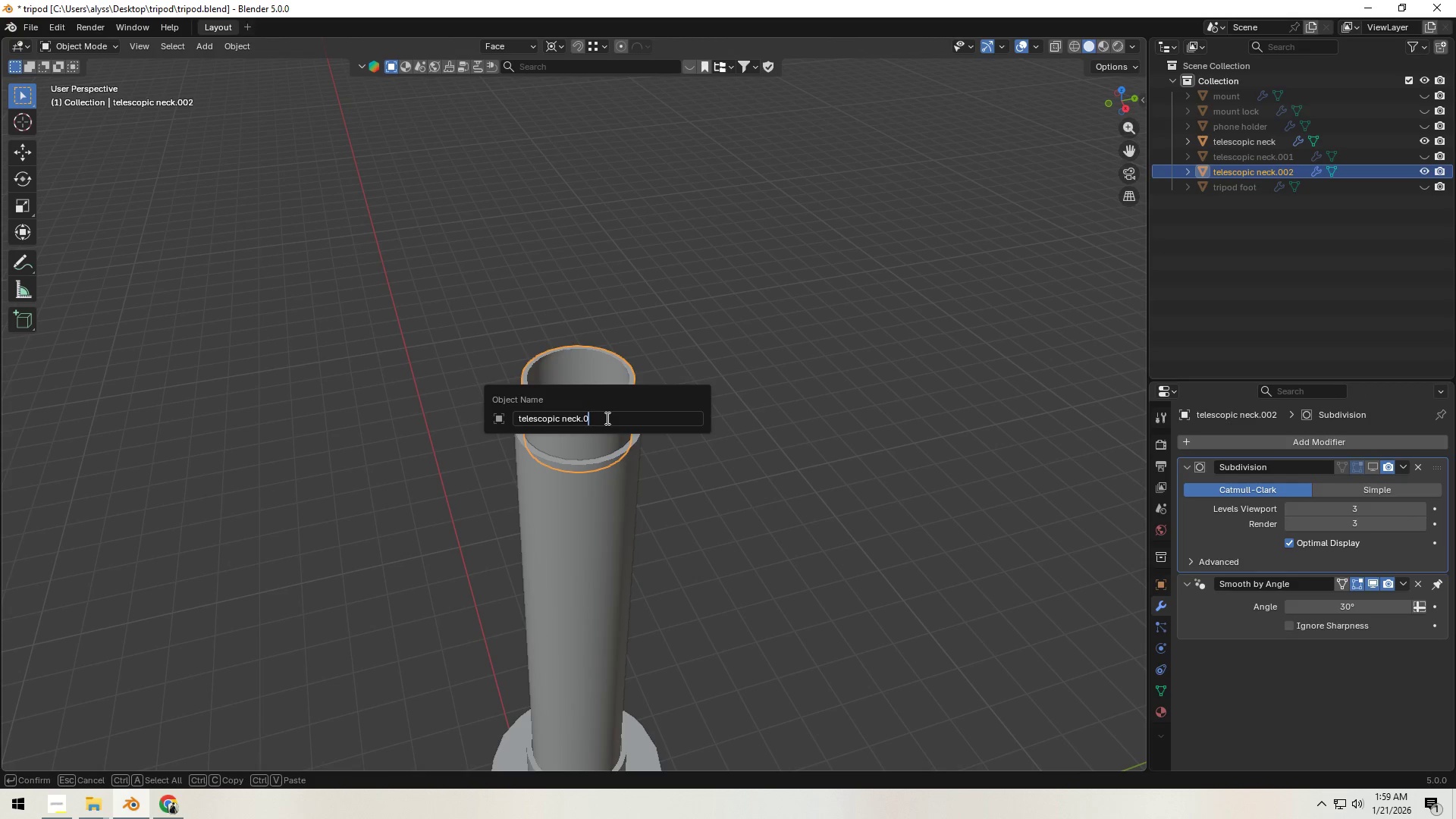 
key(Backspace)
 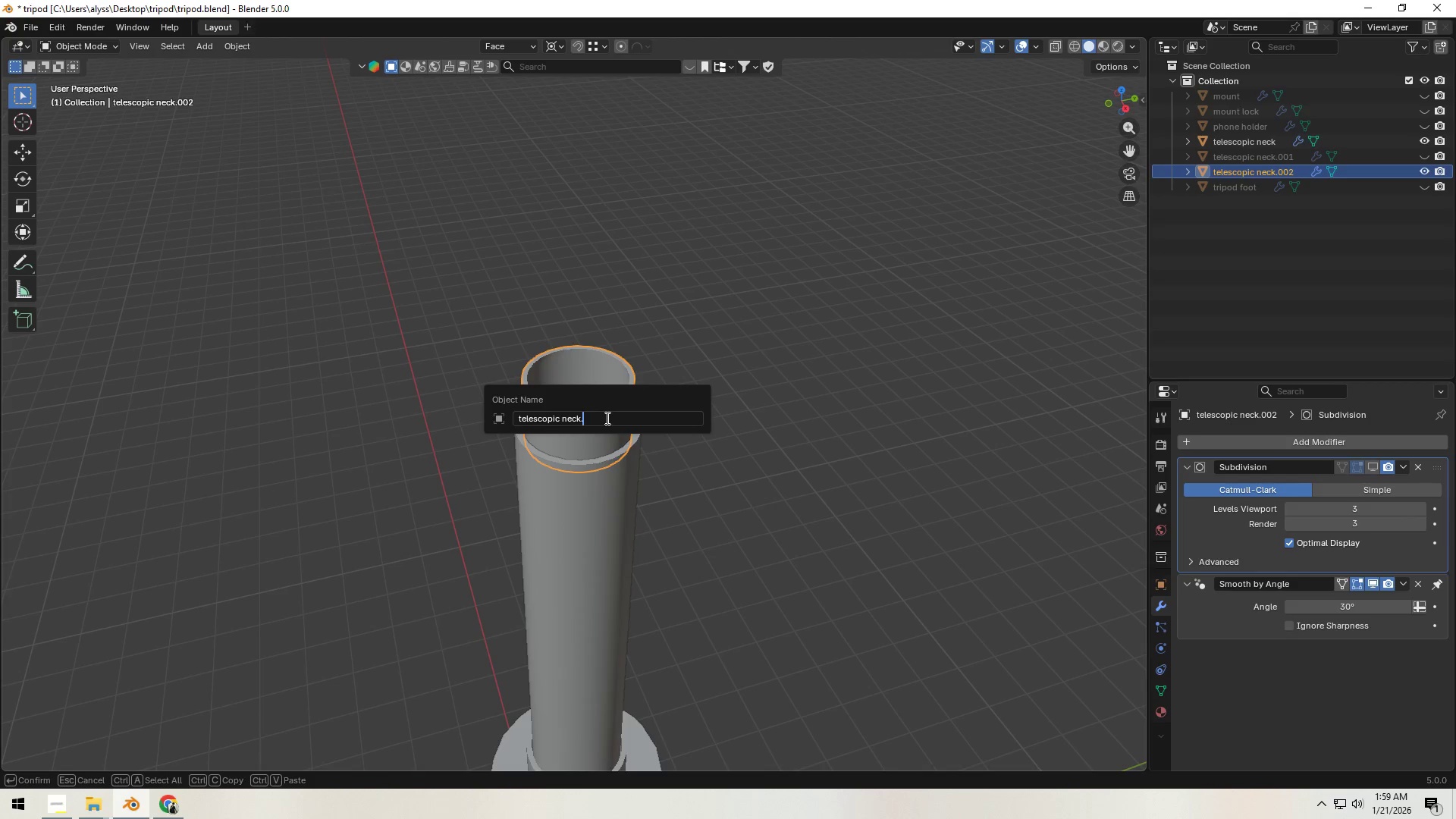 
key(Backspace)
 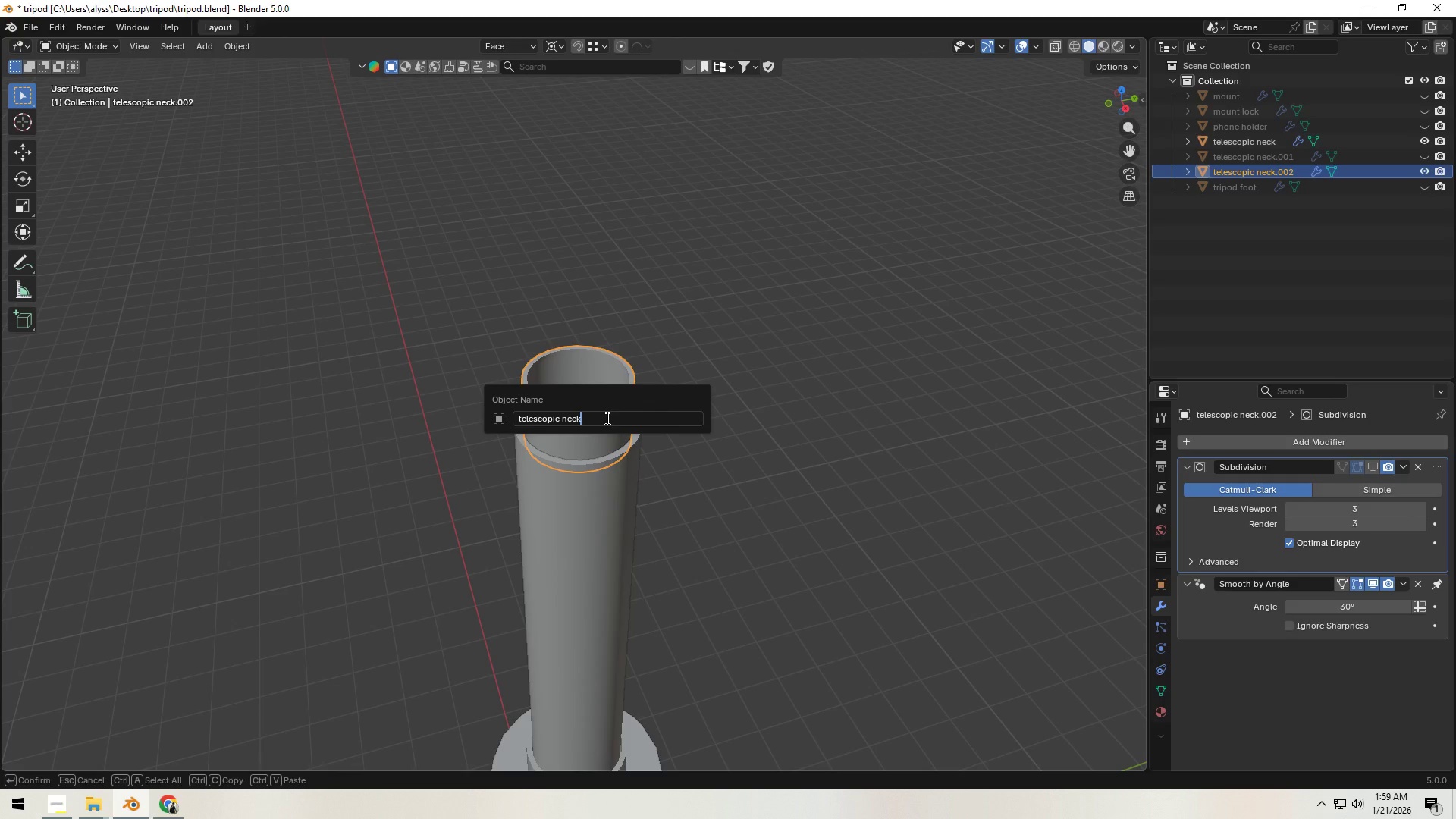 
key(Backspace)
 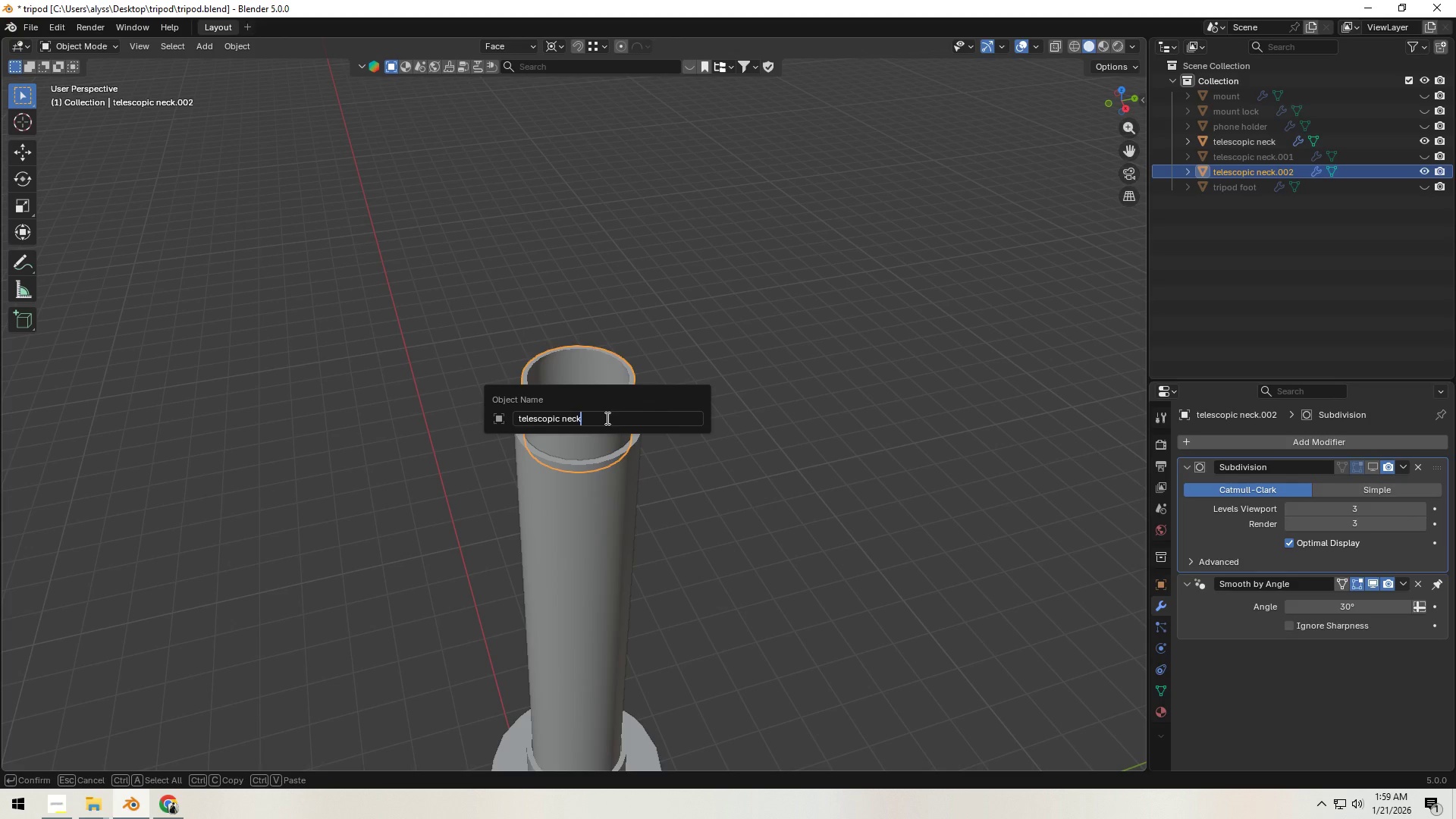 
key(Space)
 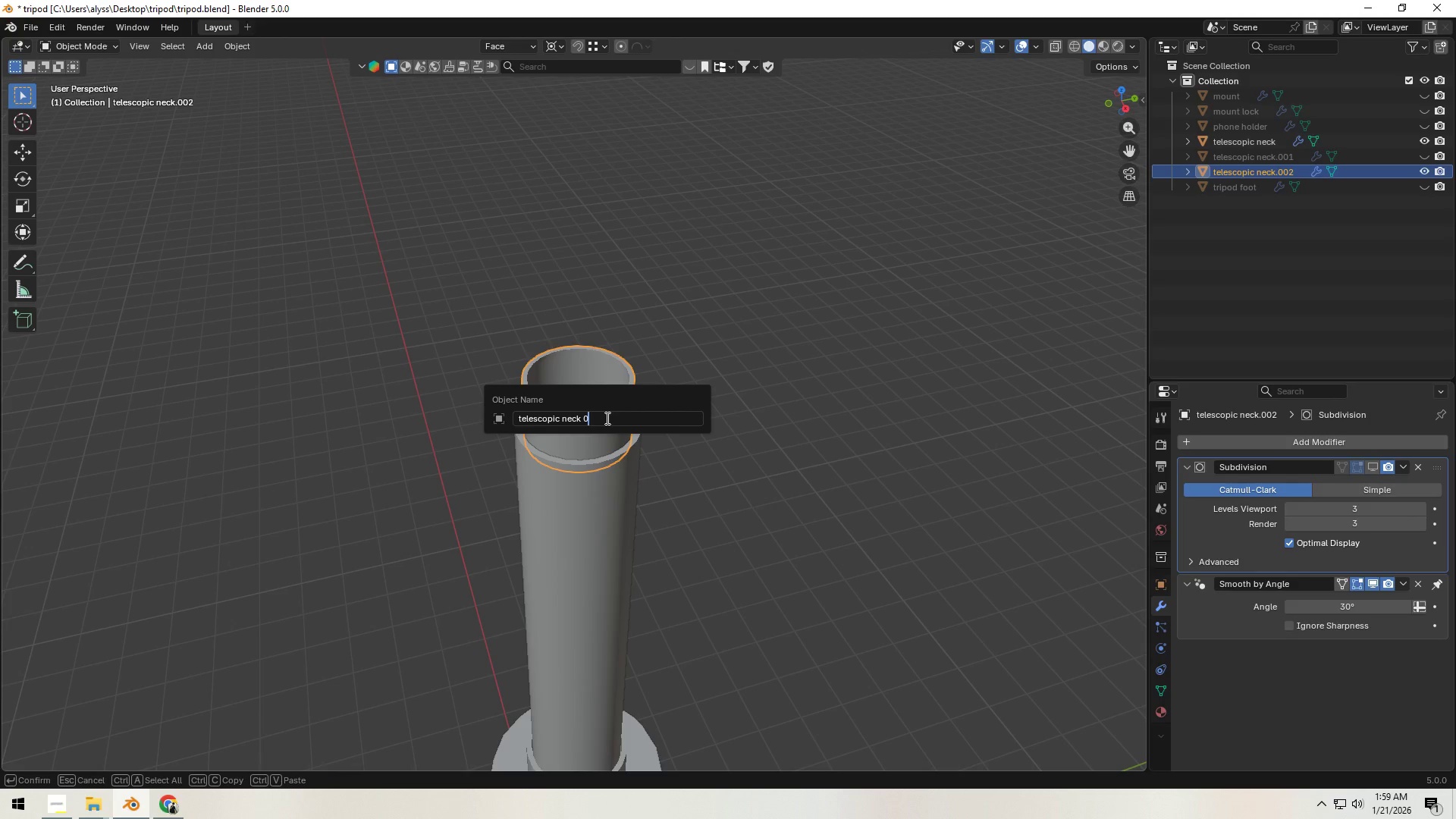 
key(Numpad0)
 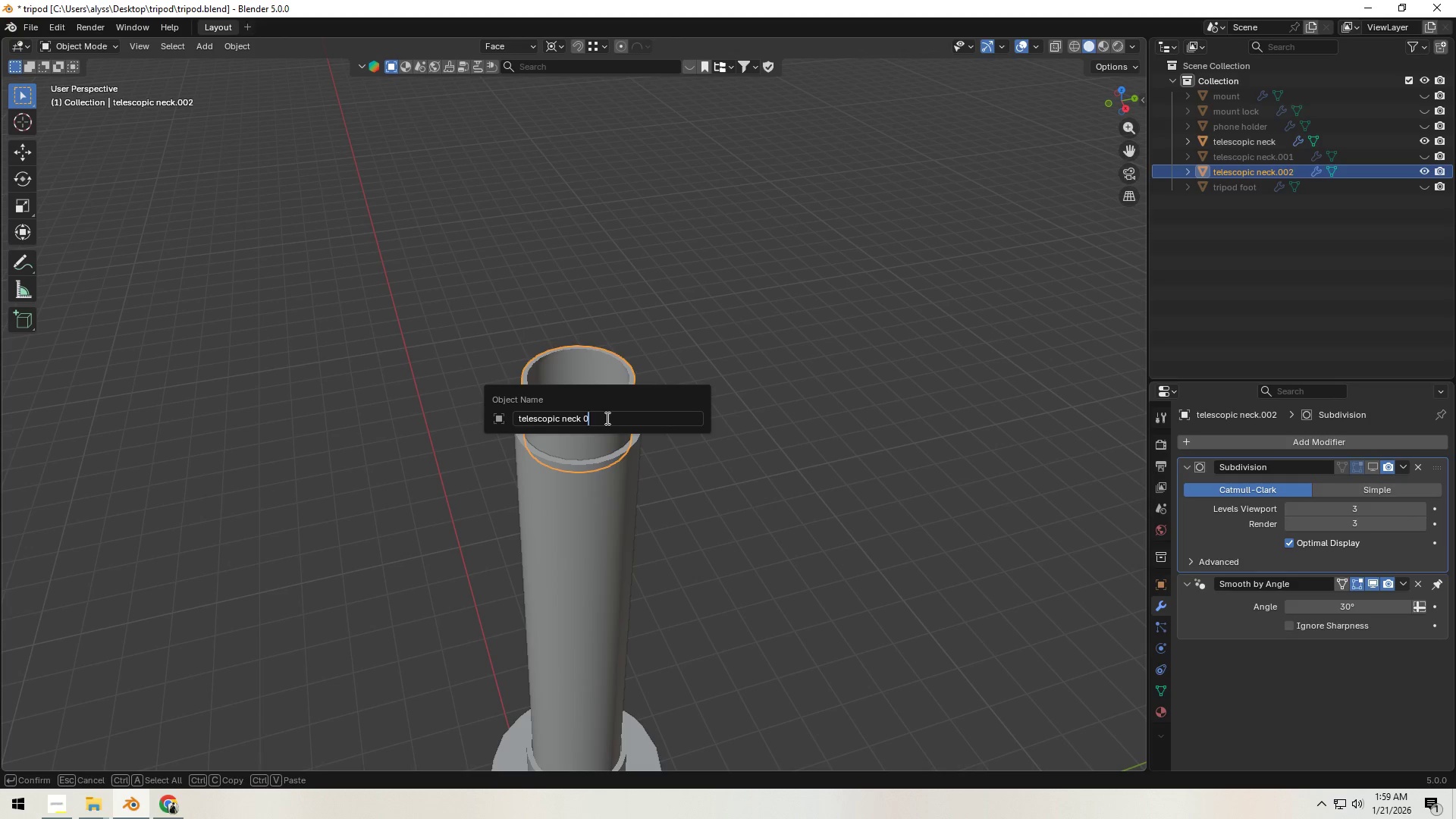 
key(Numpad0)
 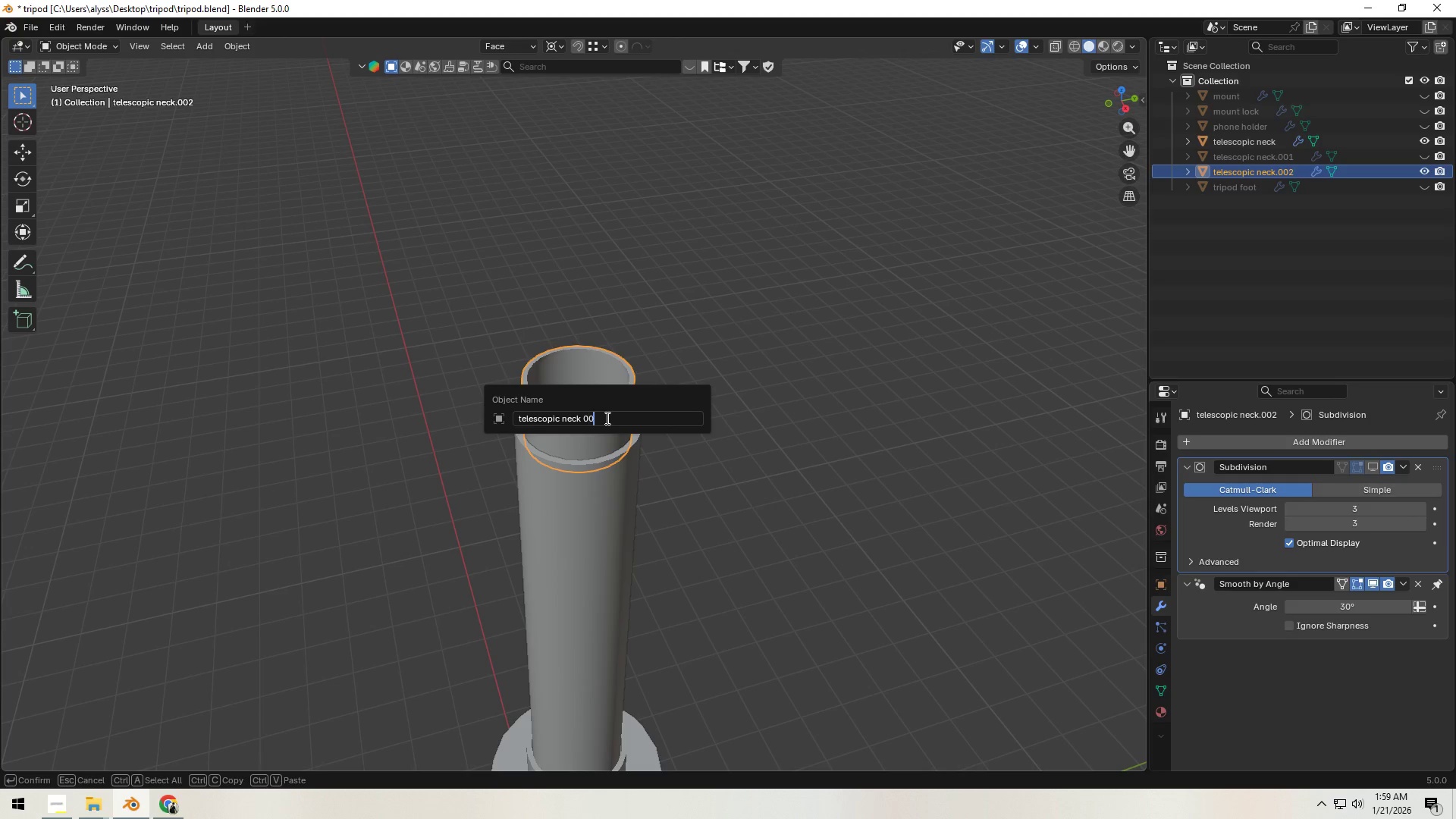 
key(Numpad2)
 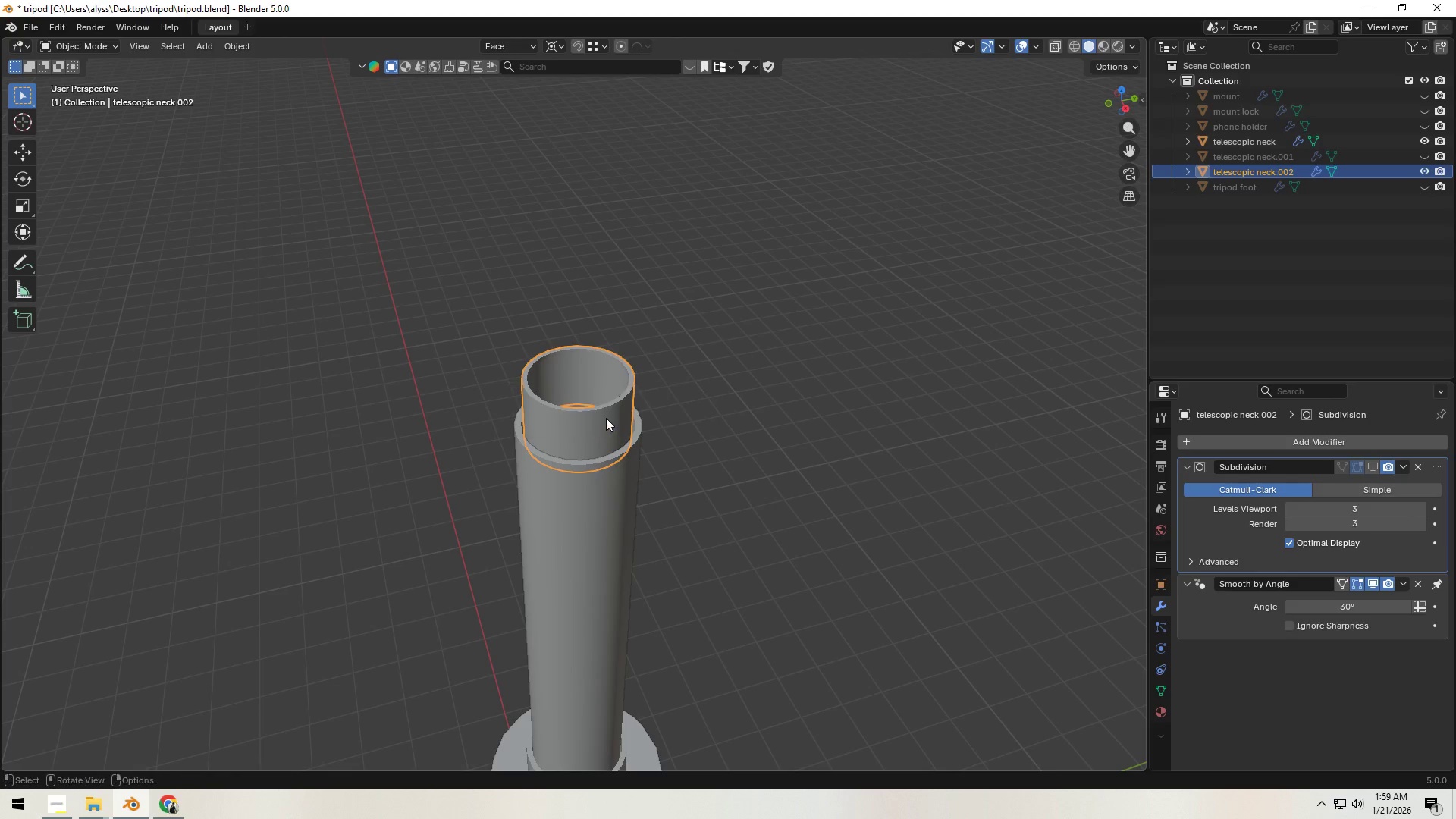 
key(NumpadEnter)
 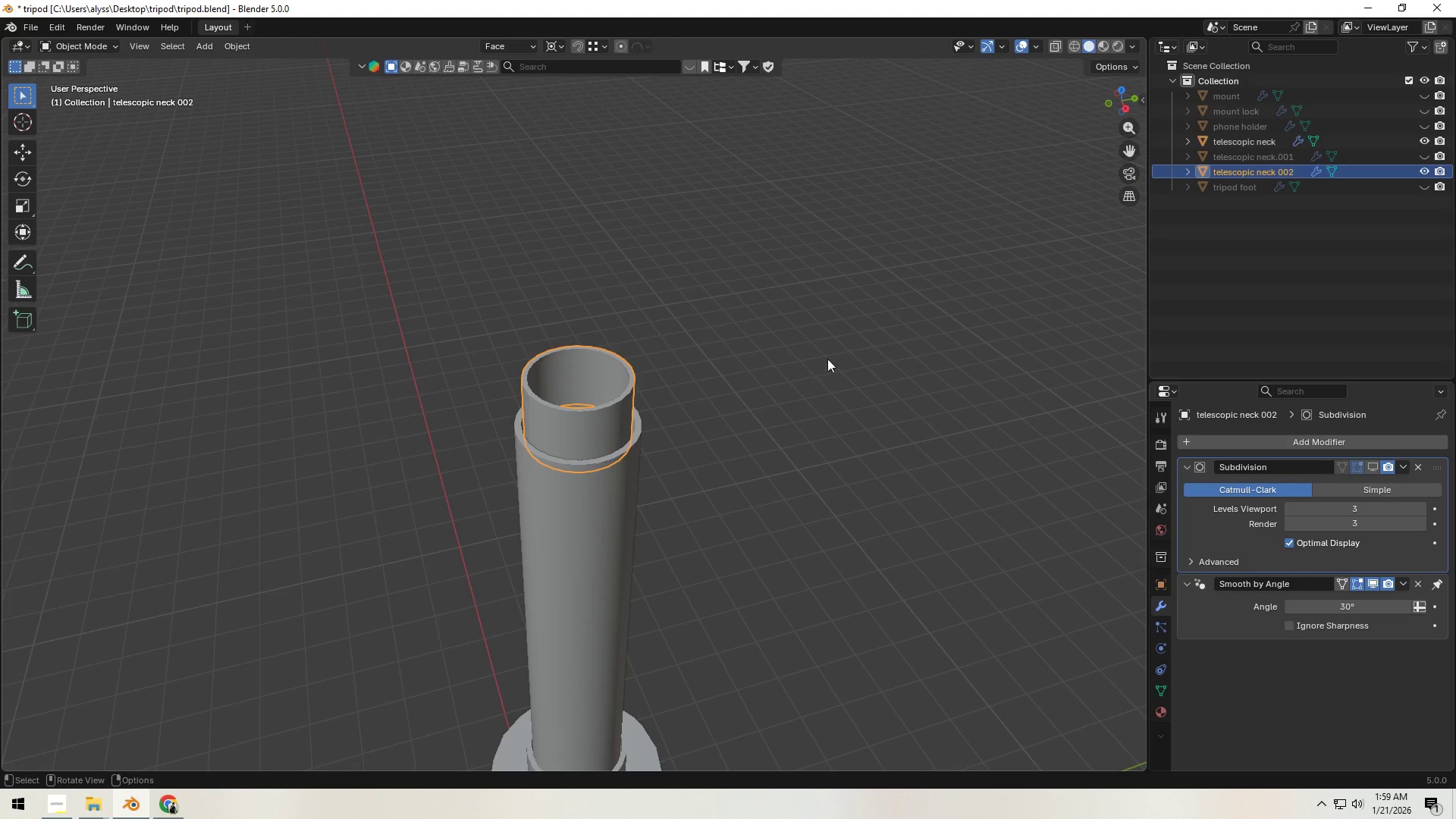 
left_click([598, 541])
 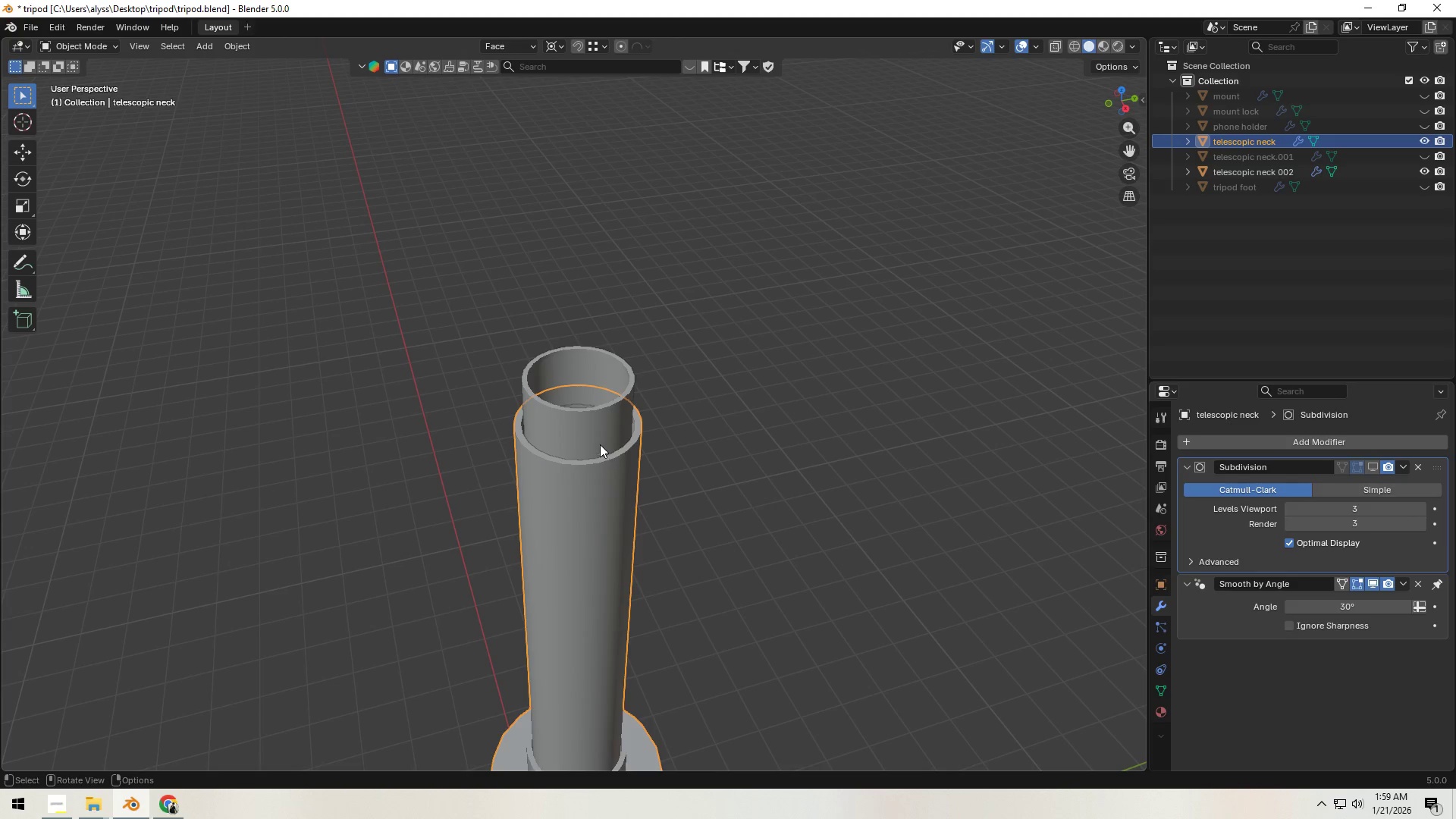 
left_click([597, 430])
 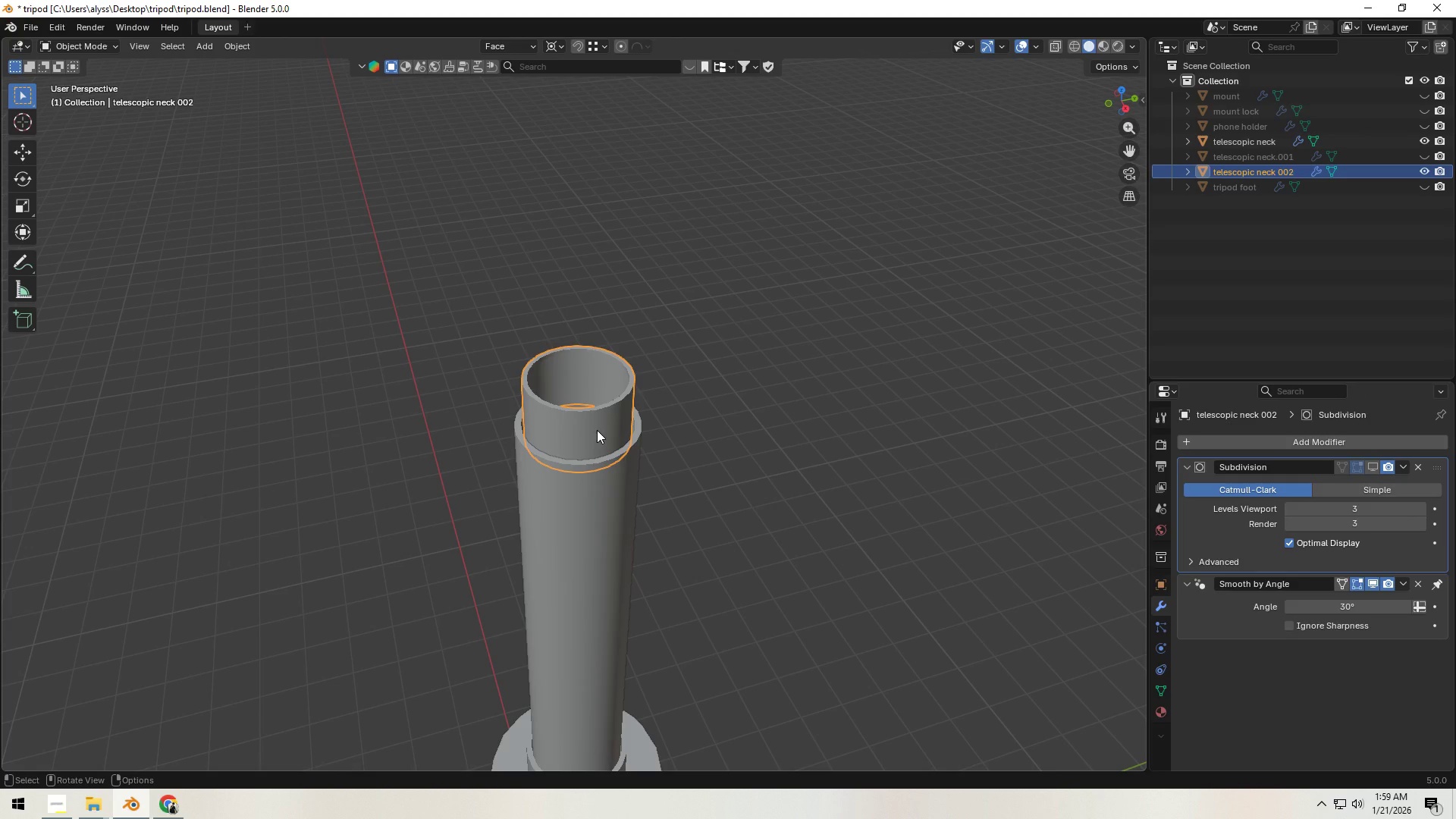 
key(F2)
 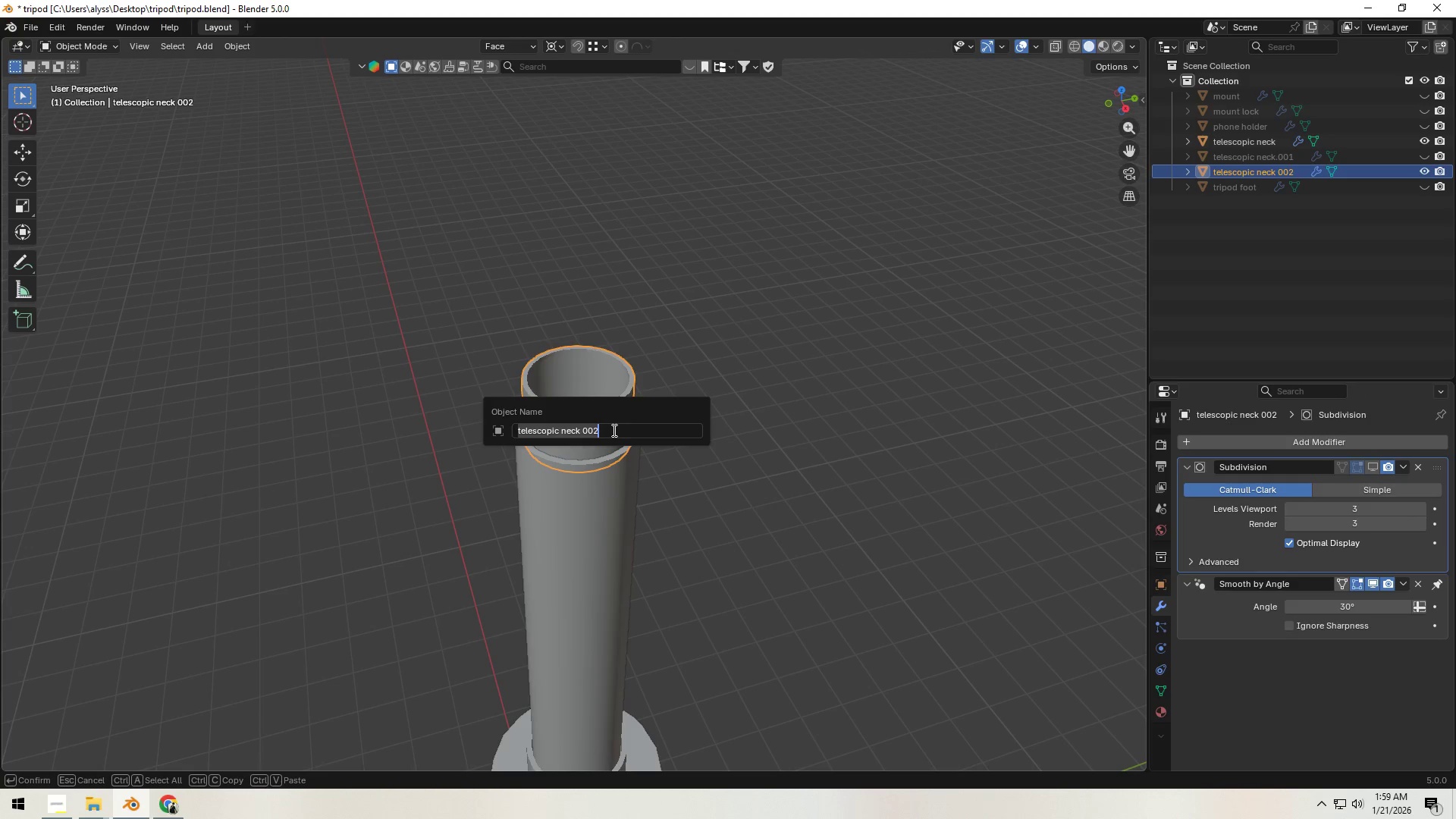 
left_click([613, 430])
 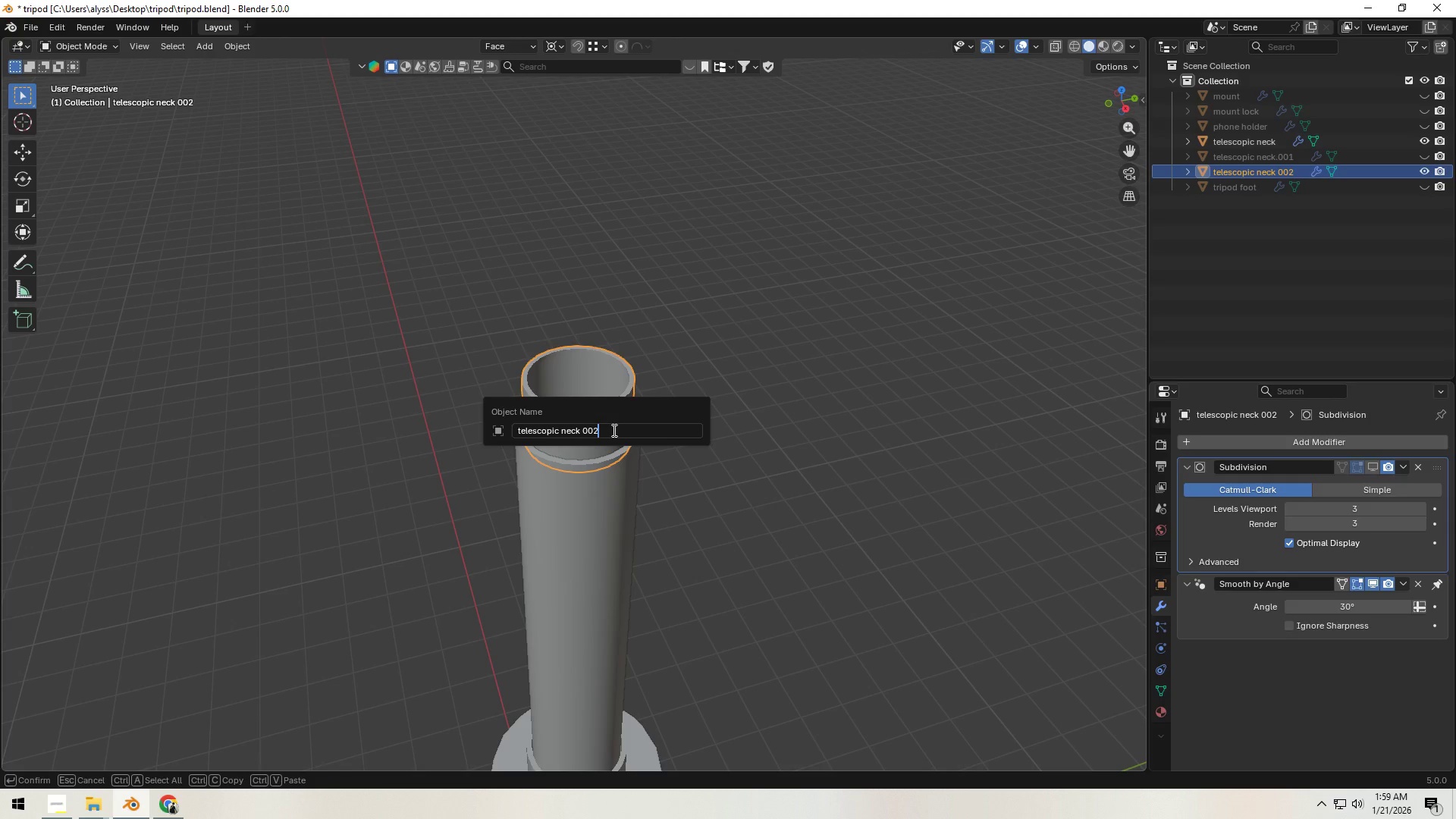 
key(Backspace)
 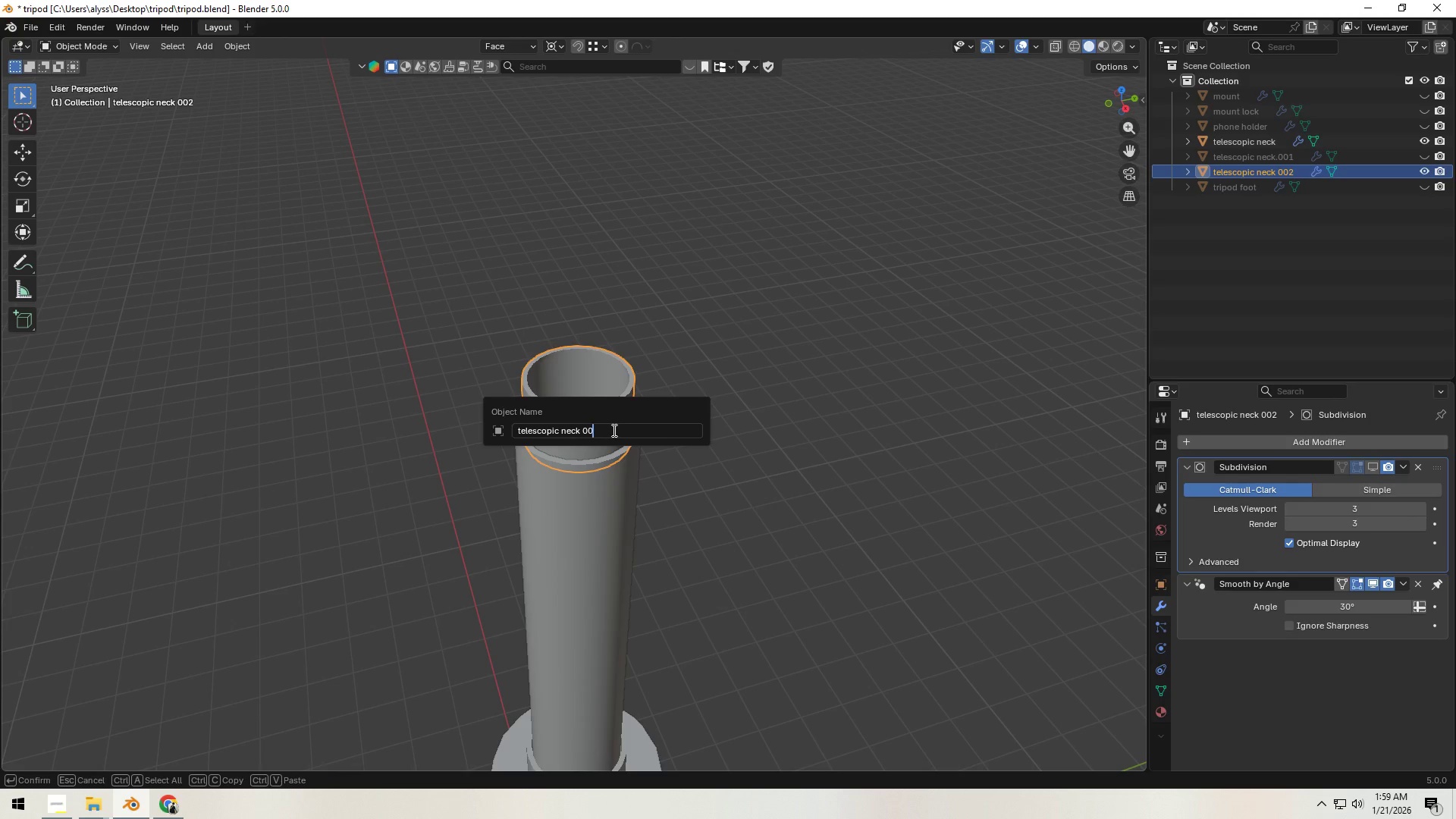 
key(Numpad1)
 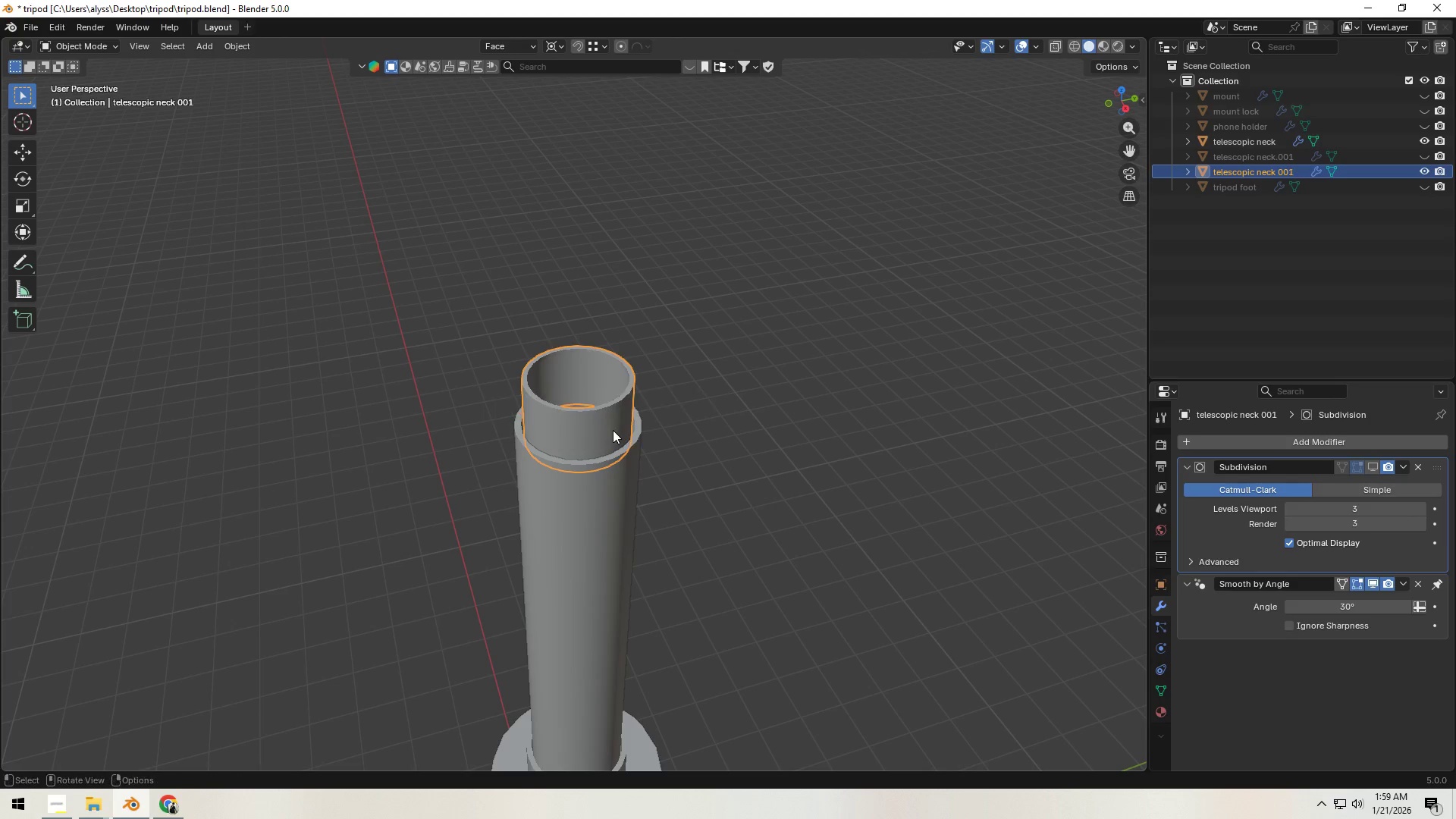 
key(NumpadEnter)
 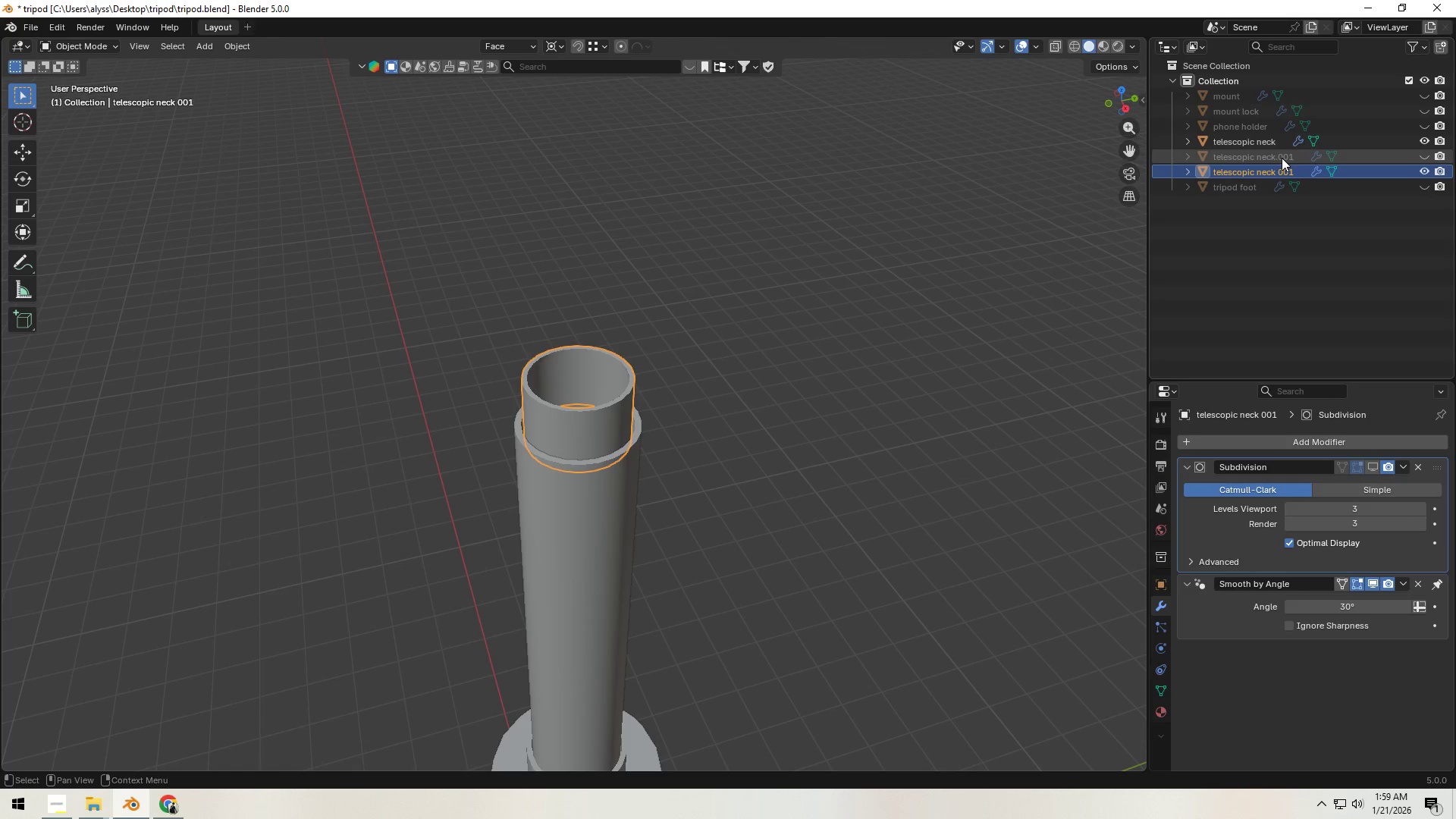 
left_click([1281, 155])
 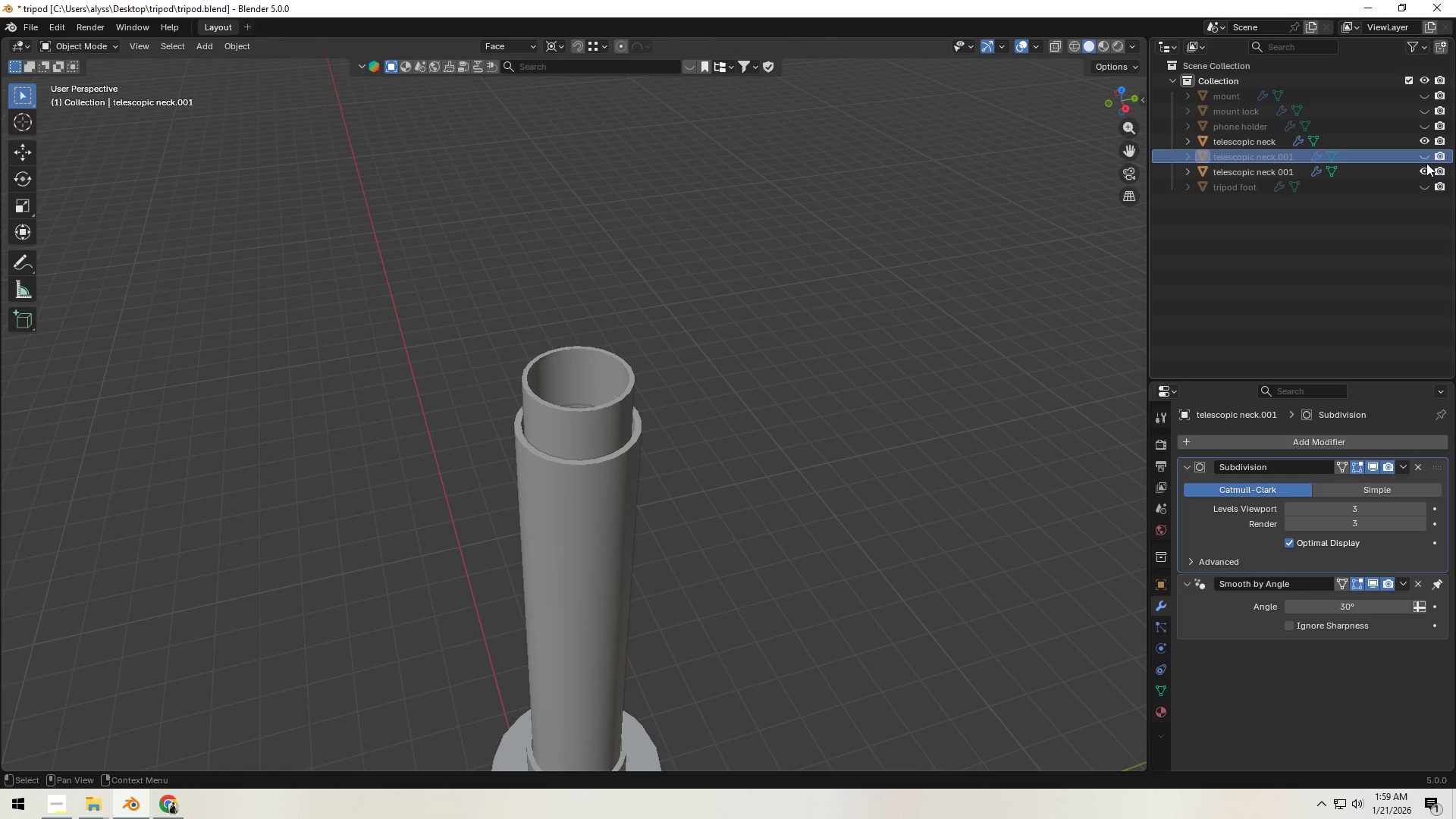 
left_click([1427, 157])
 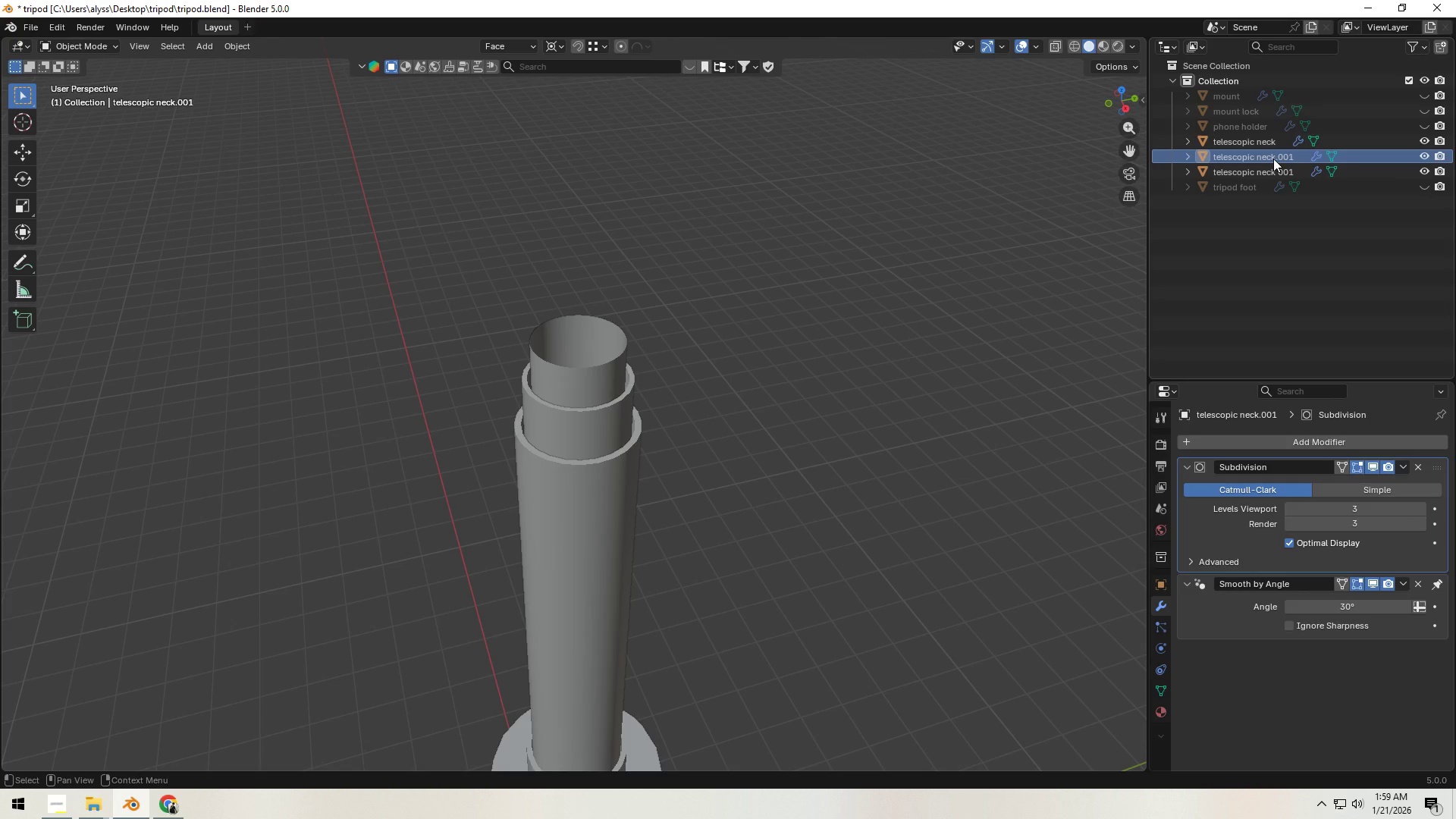 
double_click([1273, 158])
 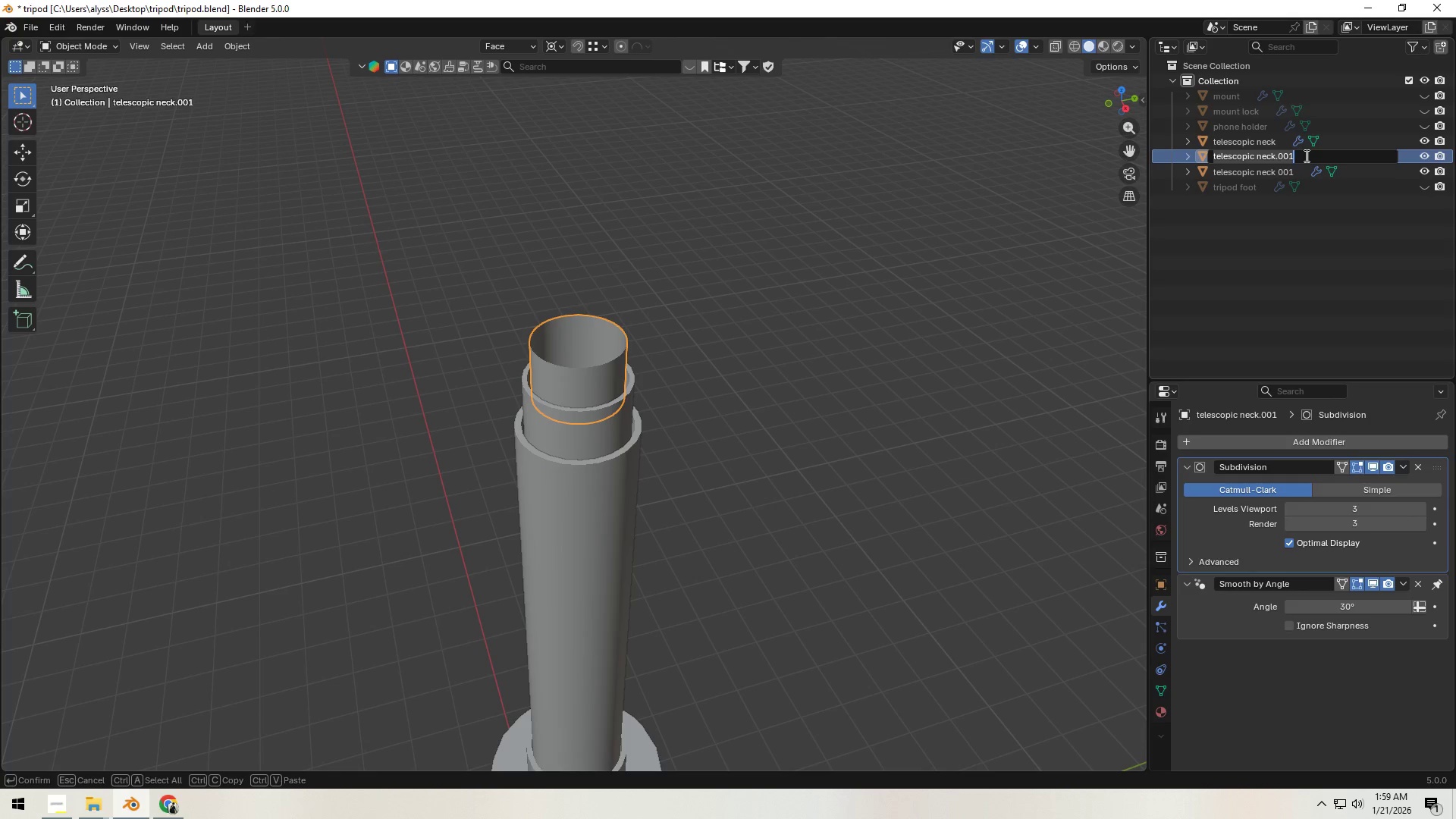 
left_click([1308, 155])
 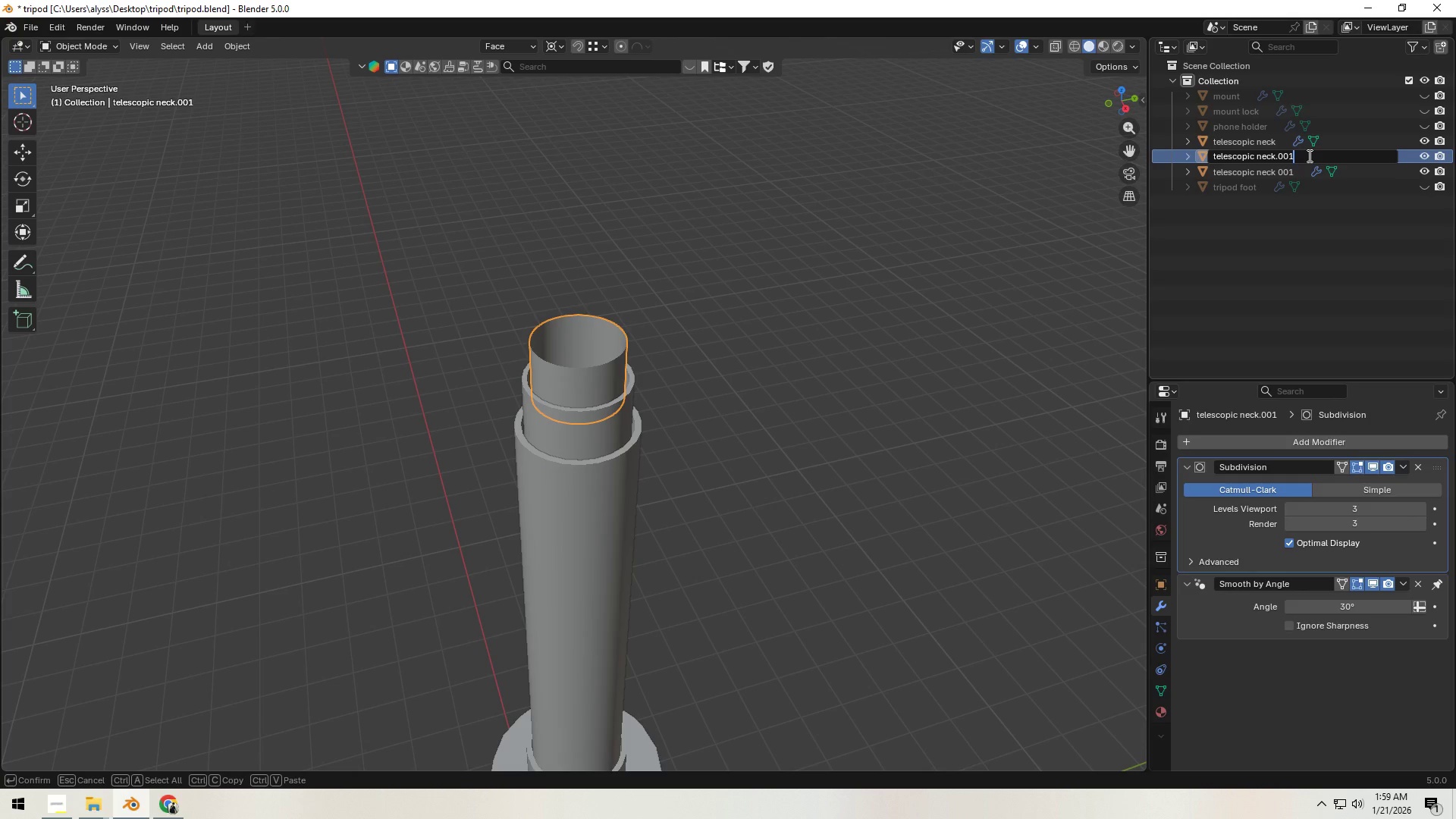 
key(Backspace)
 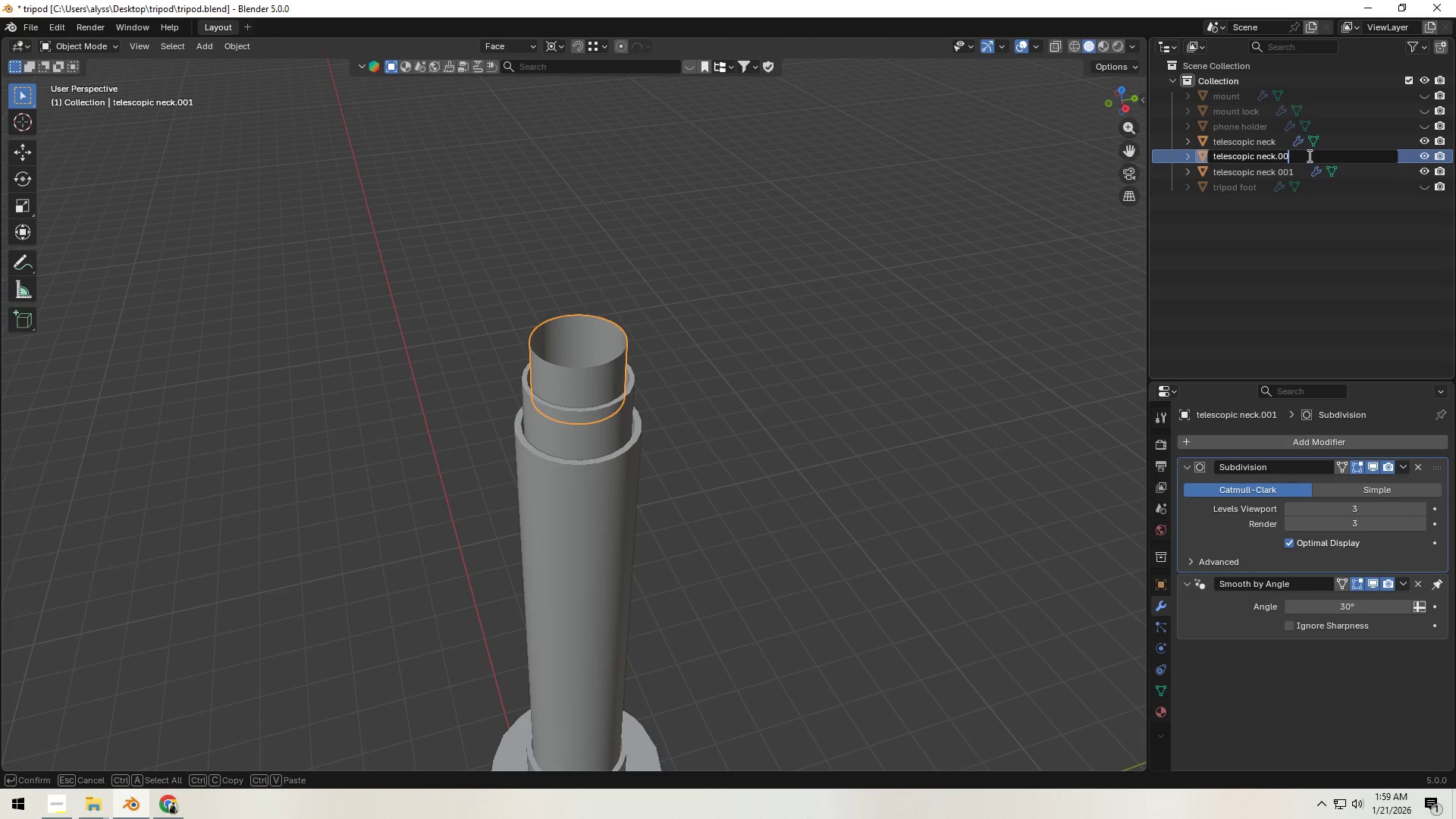 
key(Backspace)
 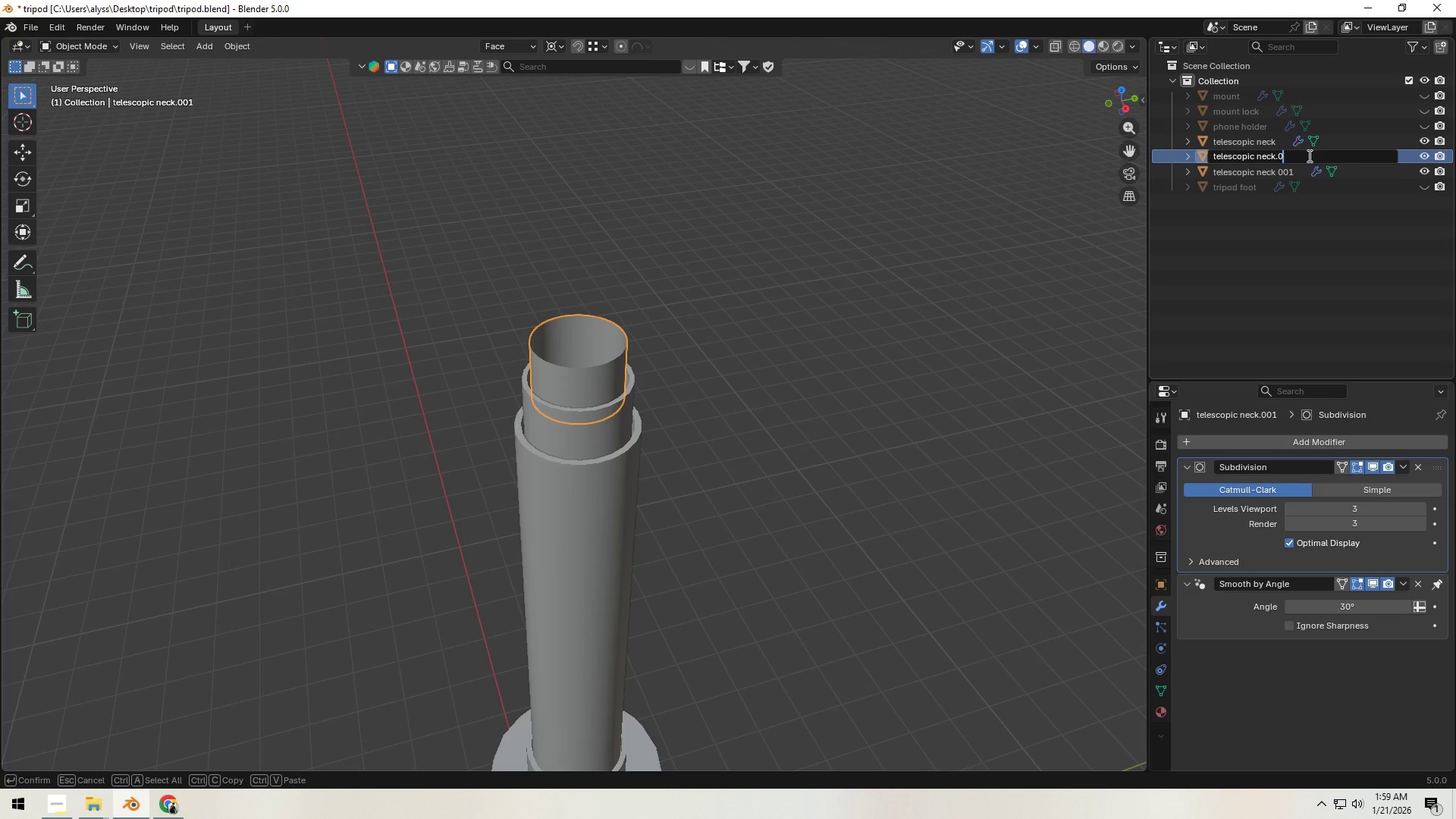 
key(Backspace)
 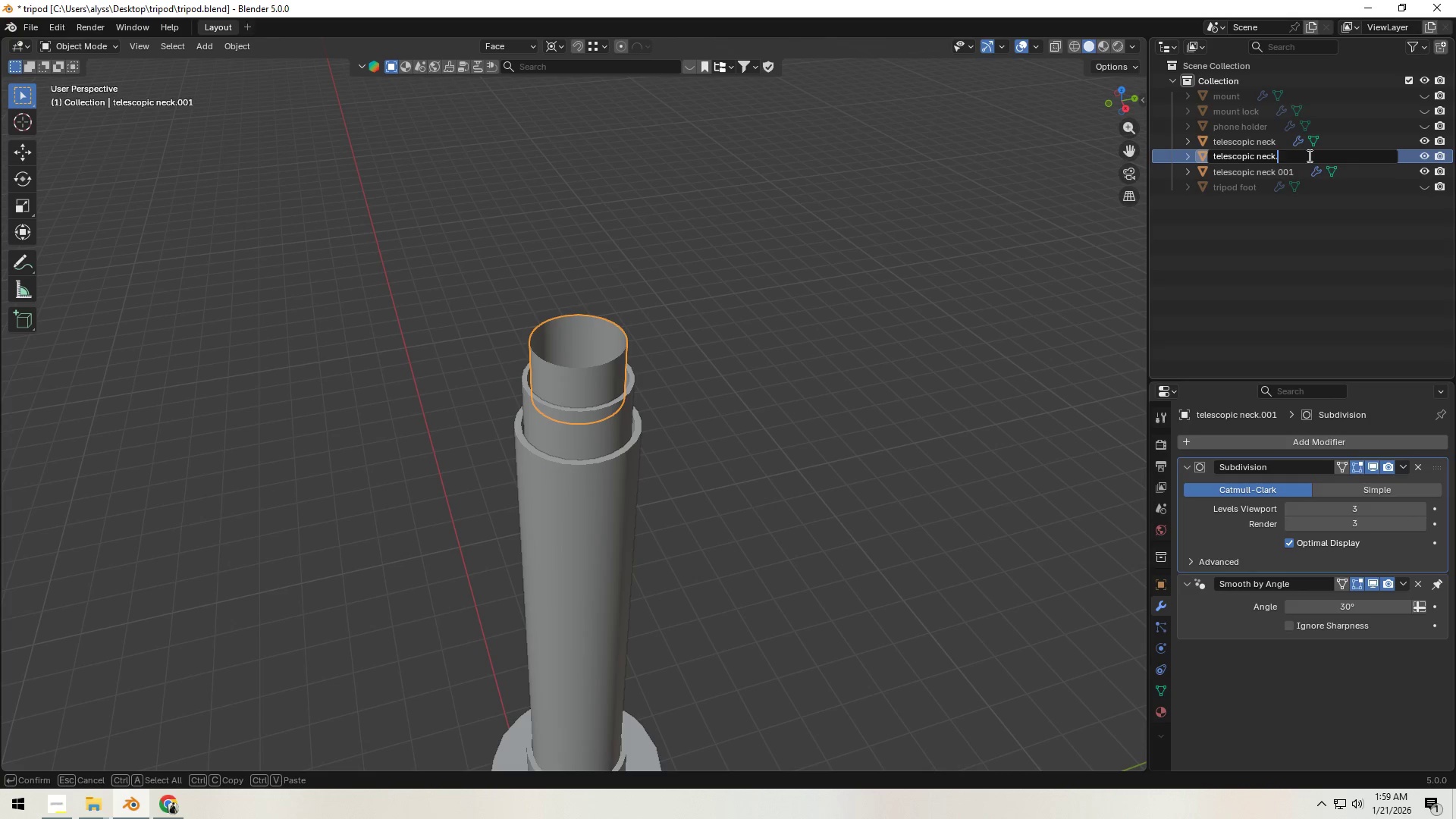 
key(Backspace)
 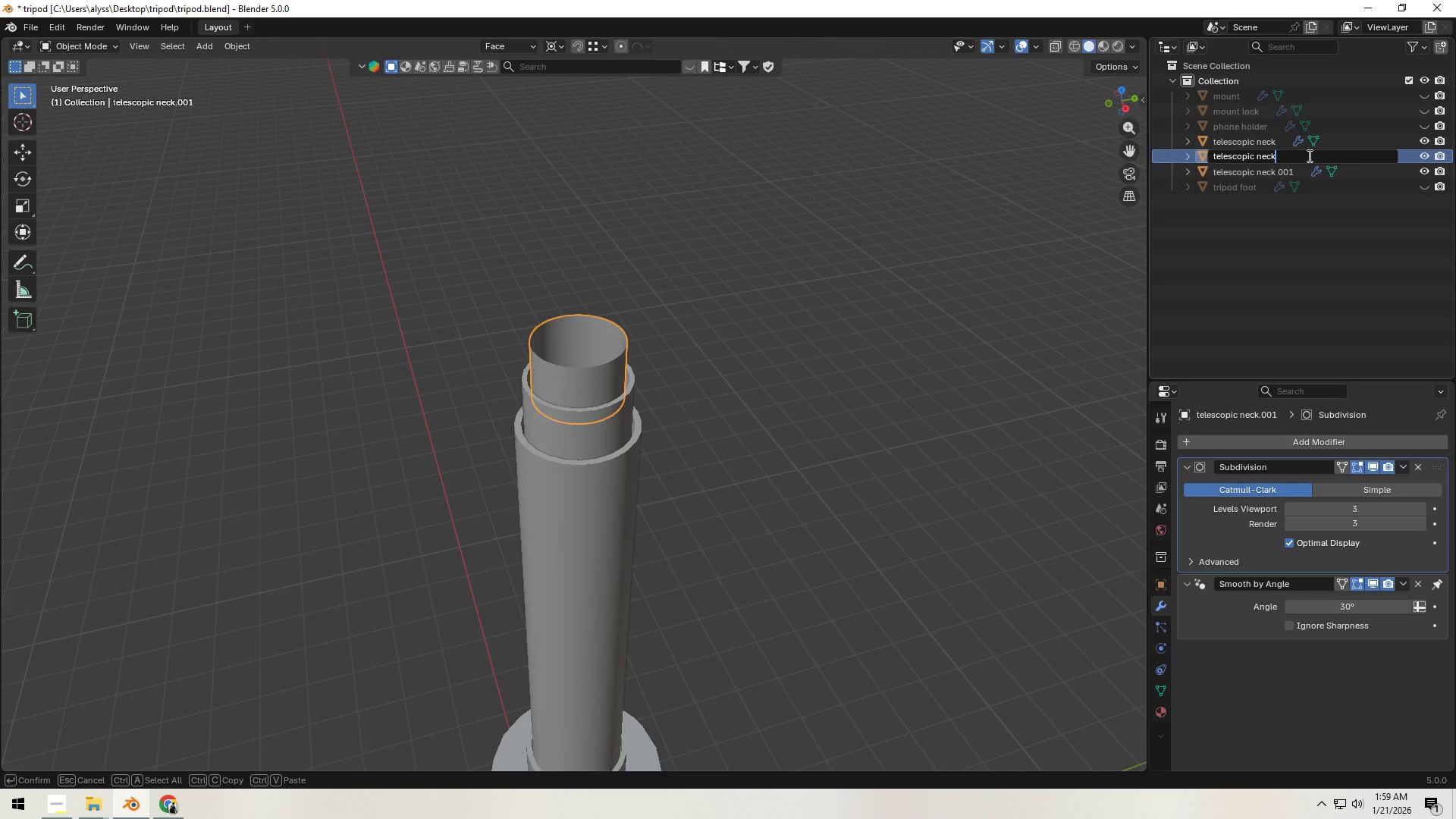 
key(Space)
 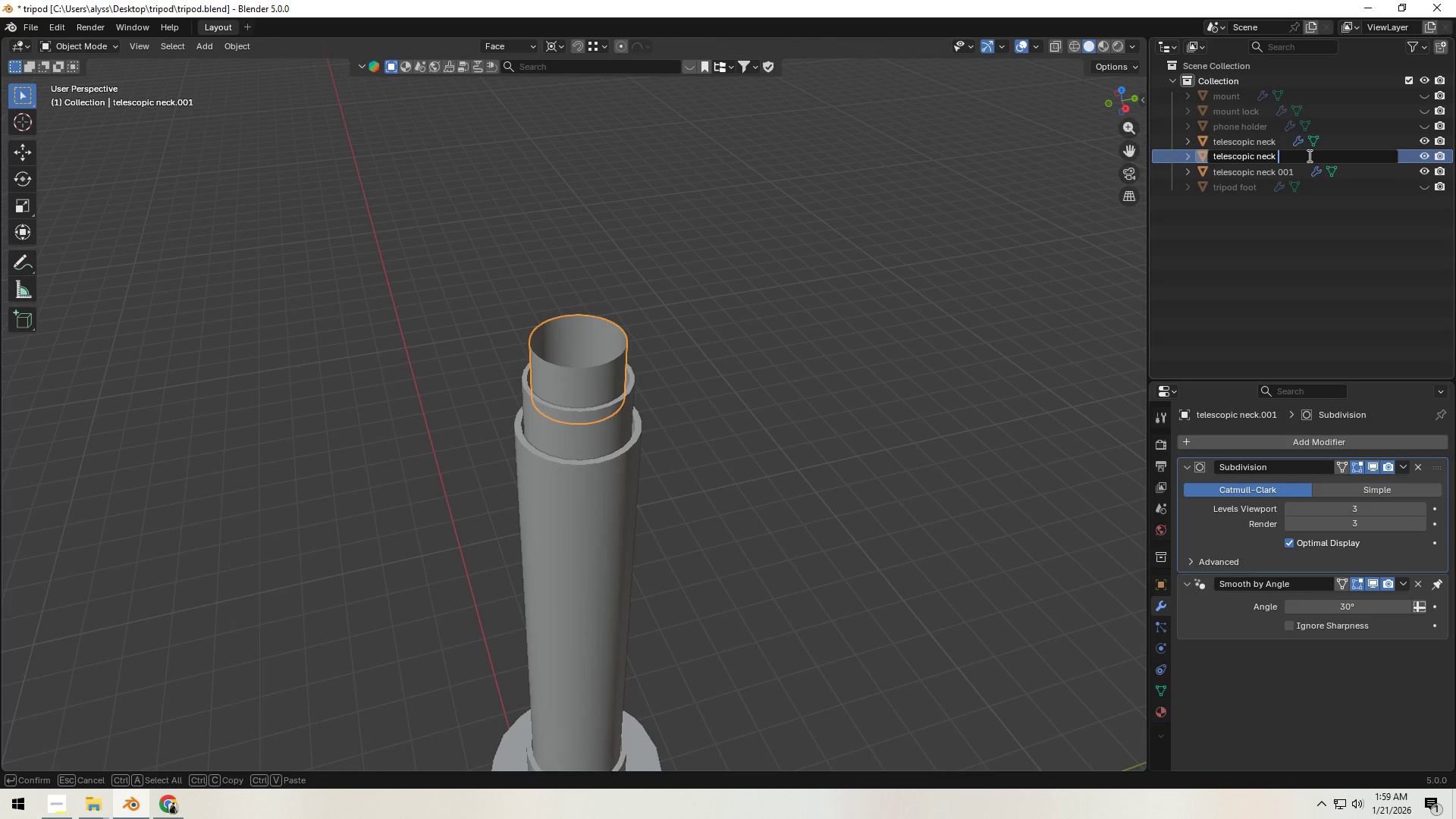 
key(Numpad0)
 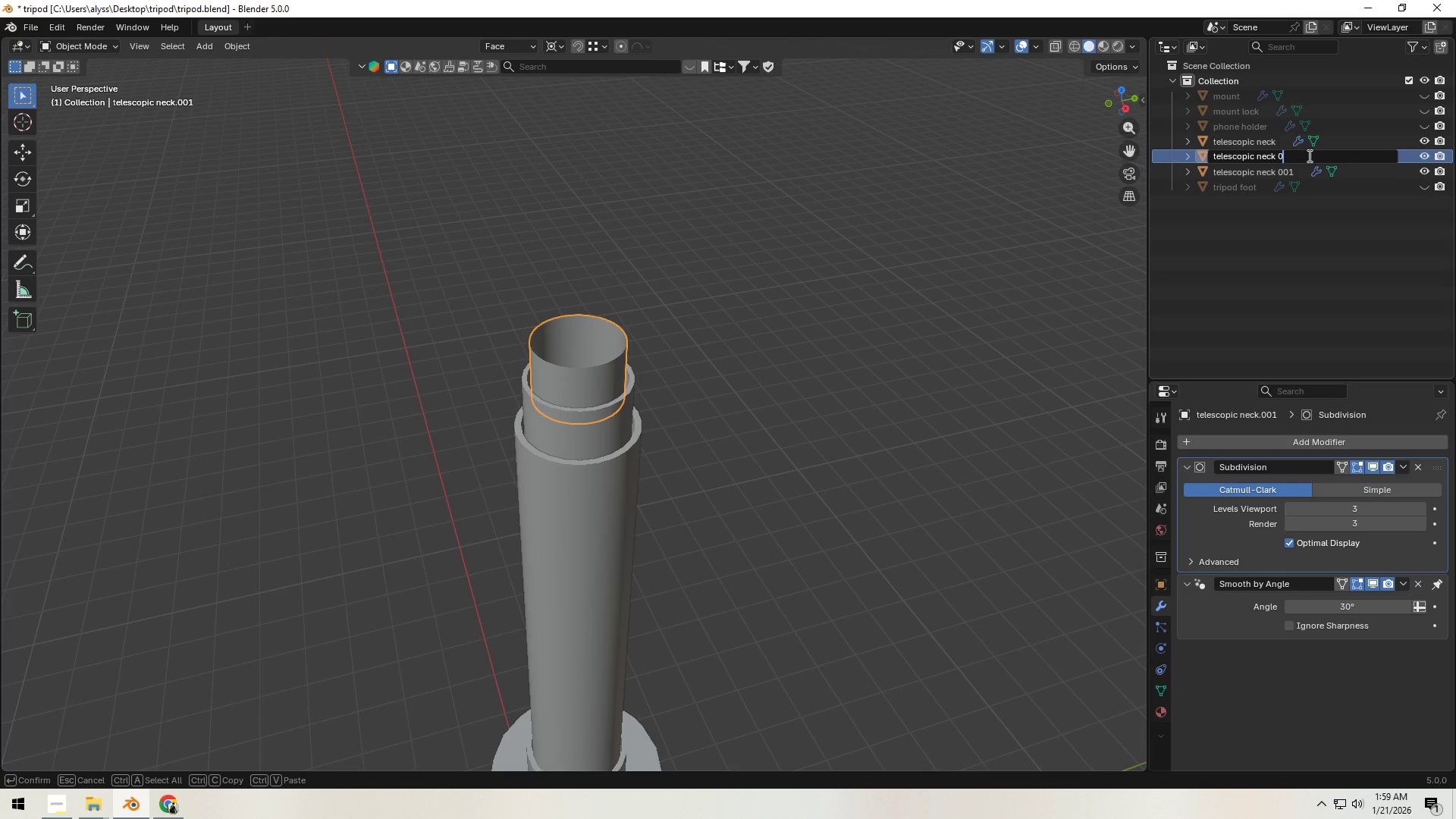 
key(Numpad0)
 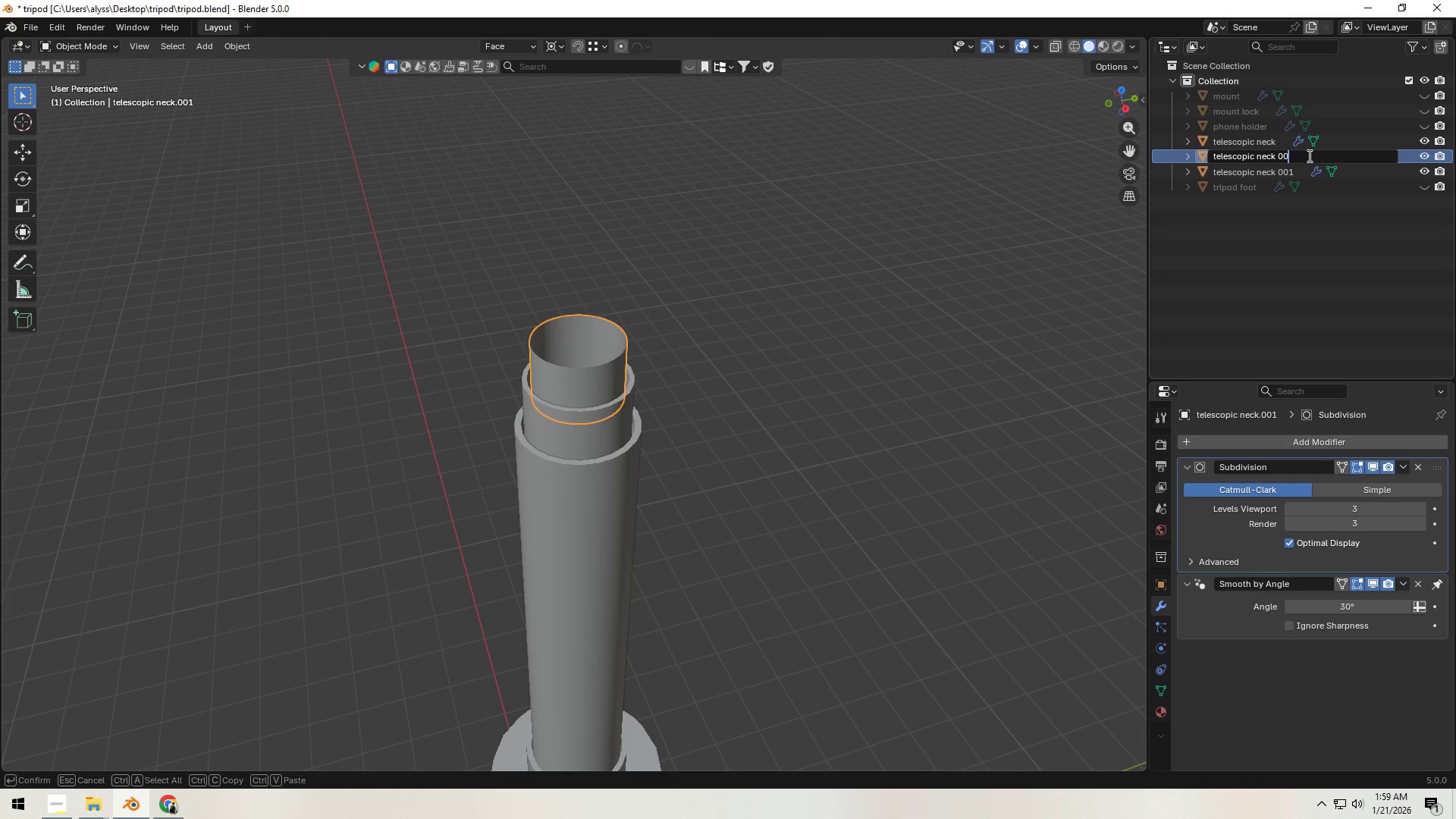 
key(Numpad2)
 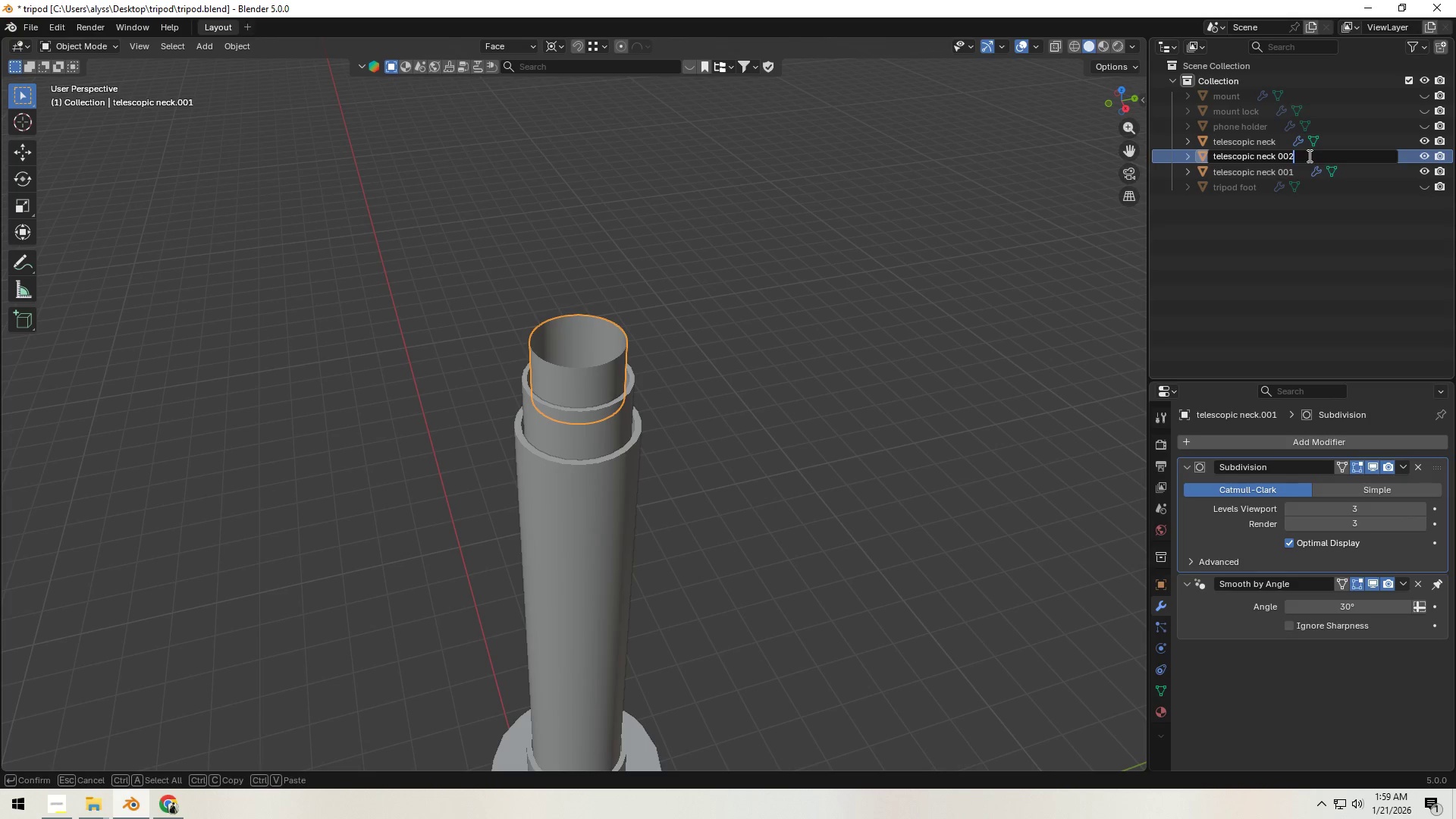 
key(NumpadEnter)
 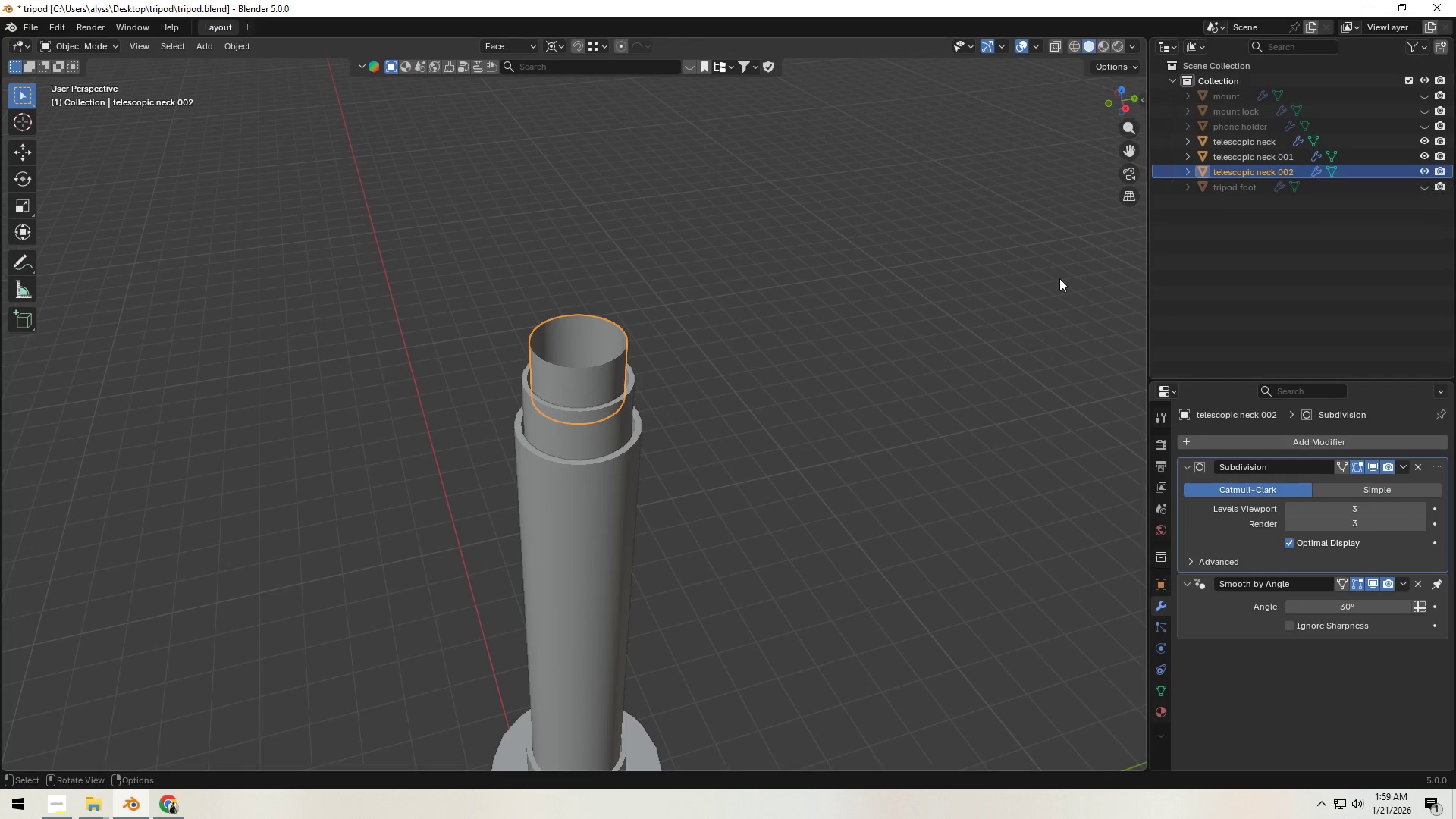 
left_click([863, 330])
 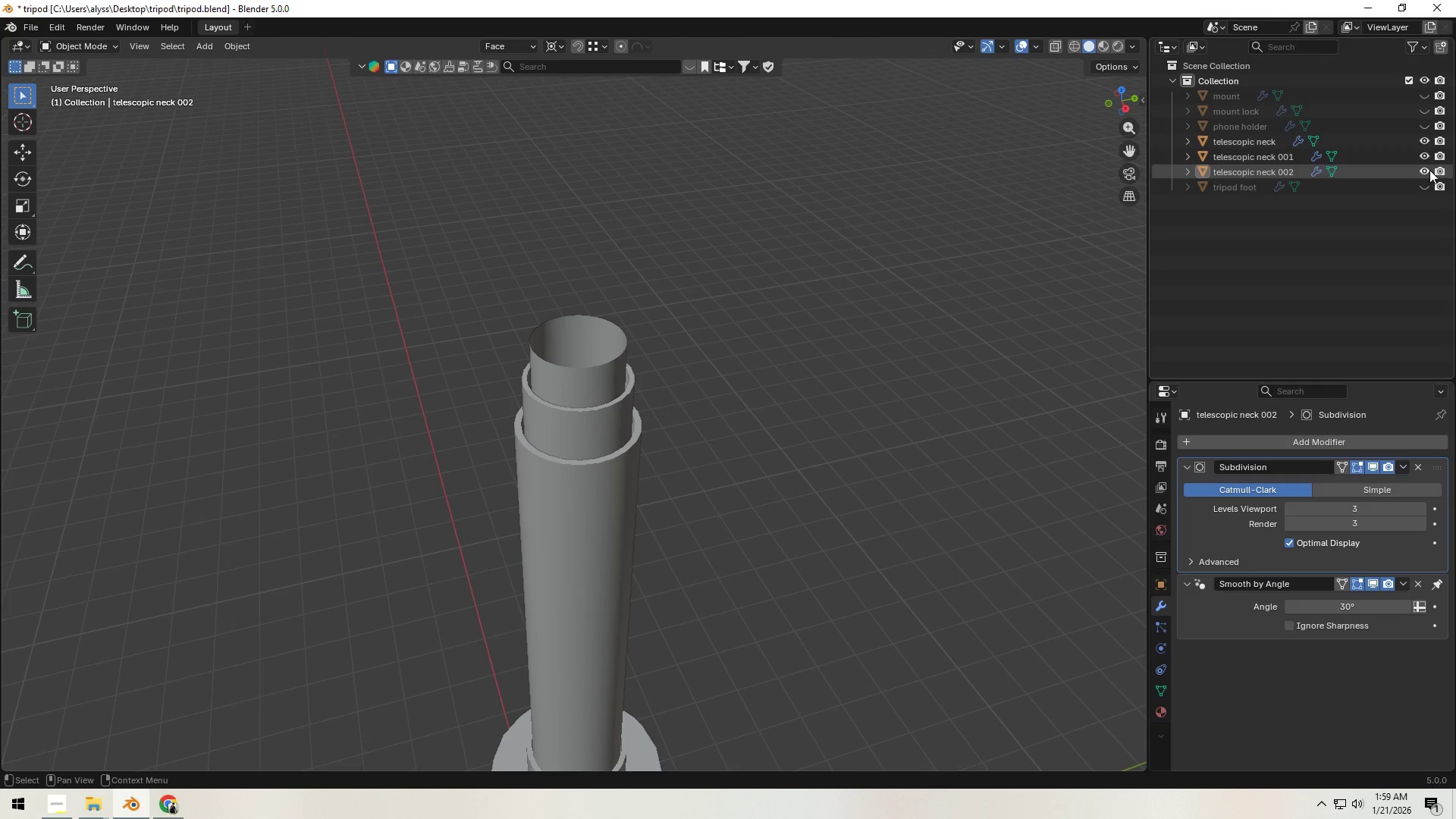 
left_click([1424, 158])
 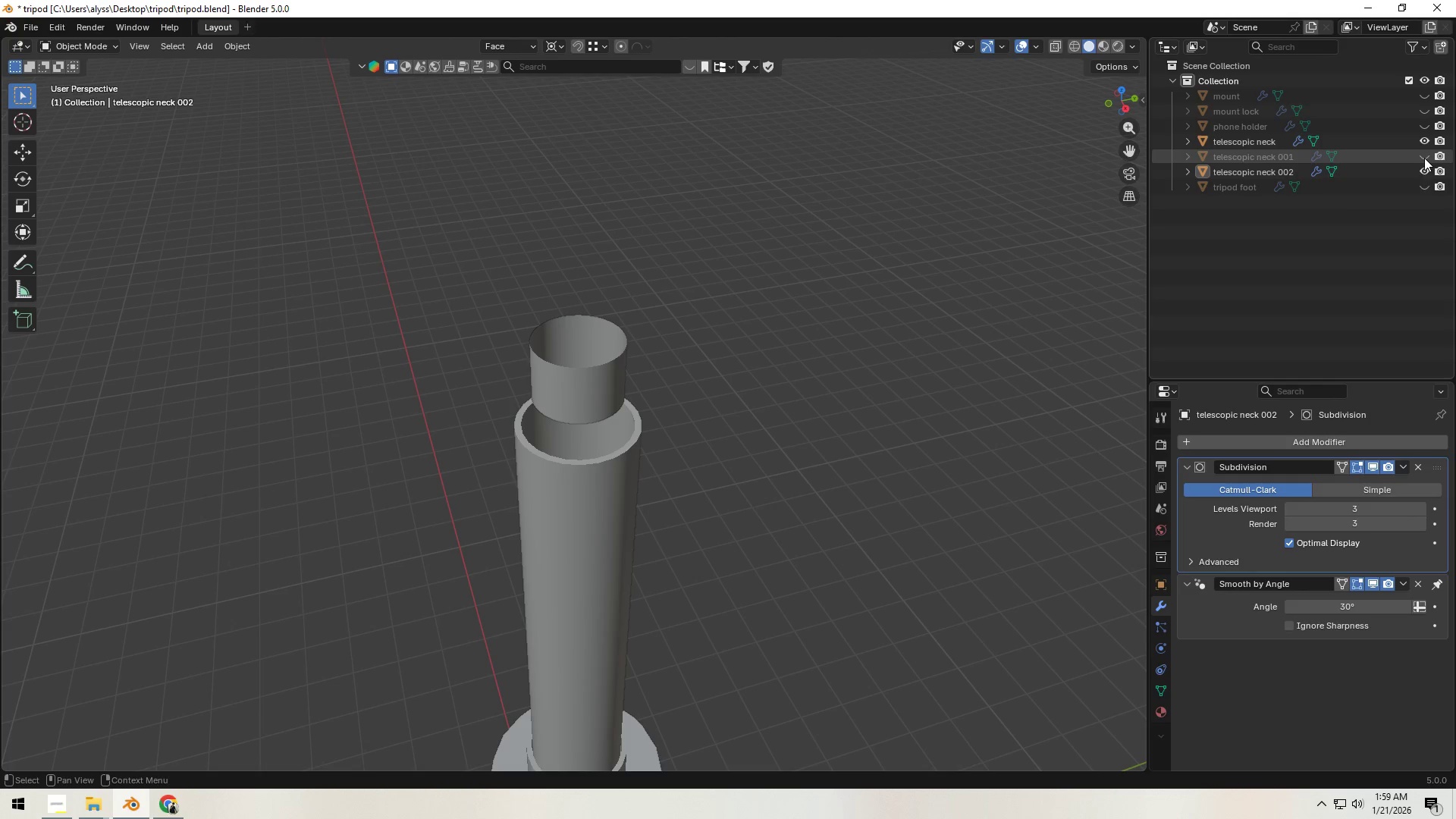 
left_click([1424, 158])
 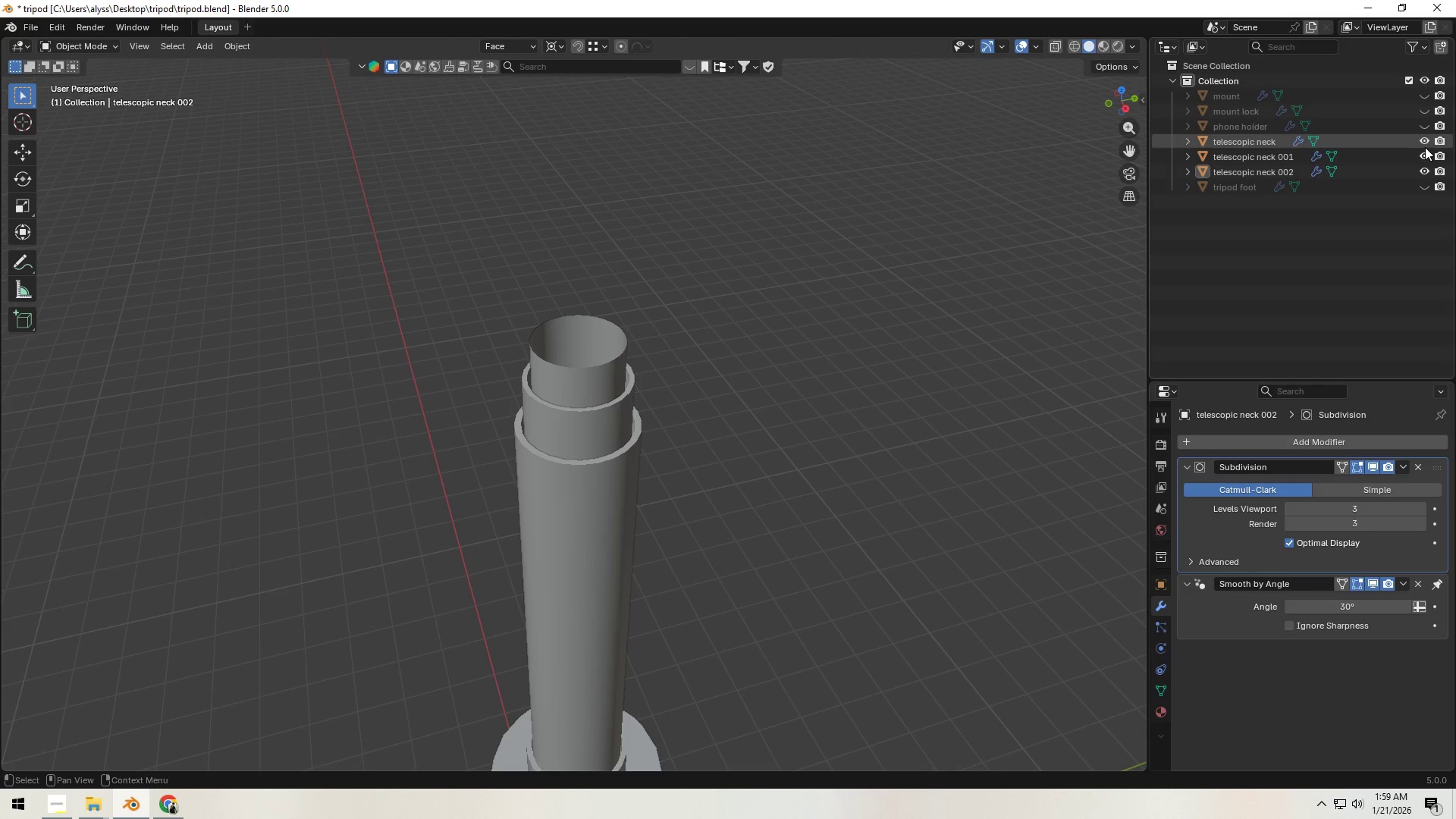 
left_click([1426, 143])
 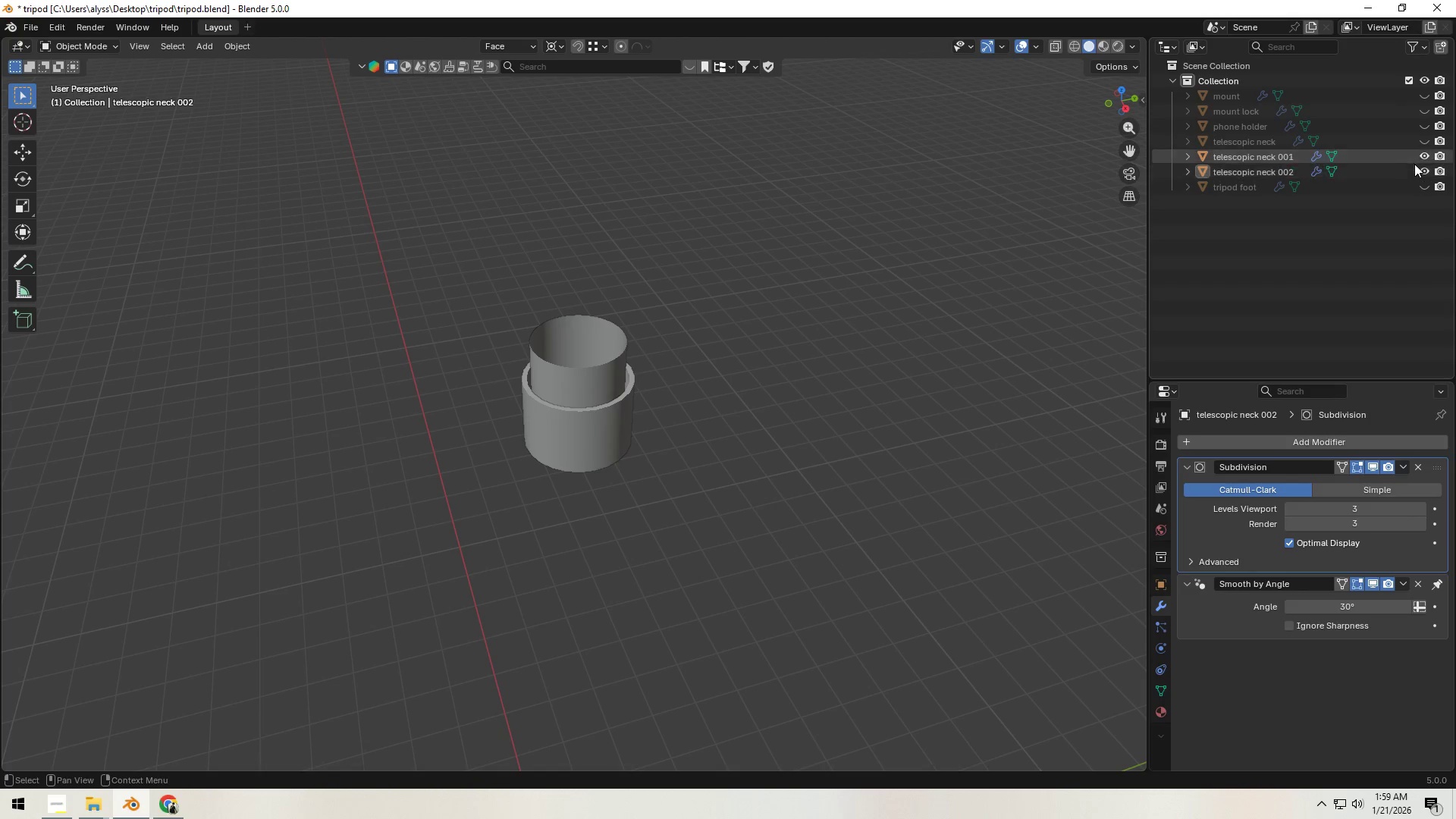 
left_click([1421, 155])
 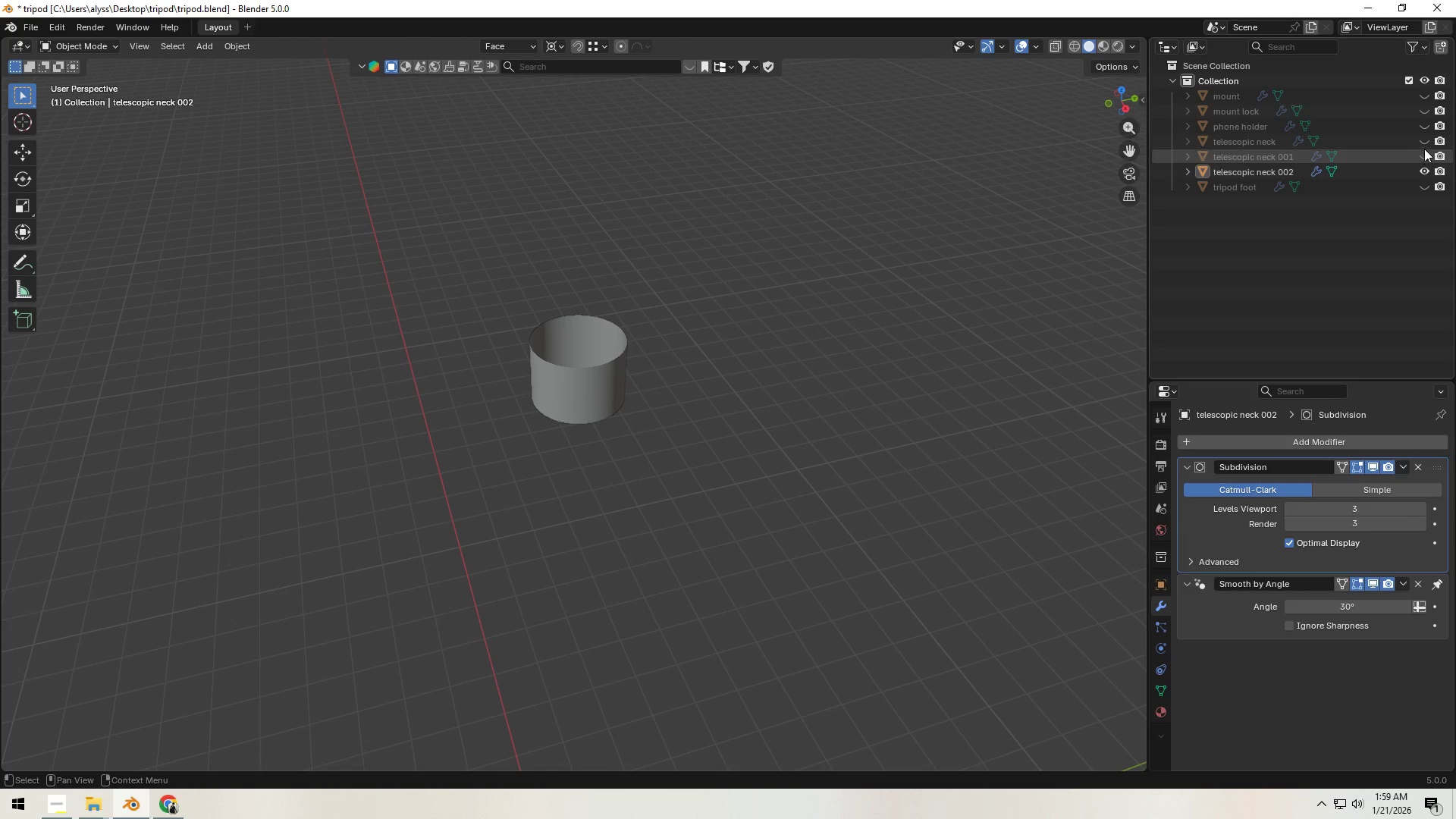 
left_click([1425, 143])
 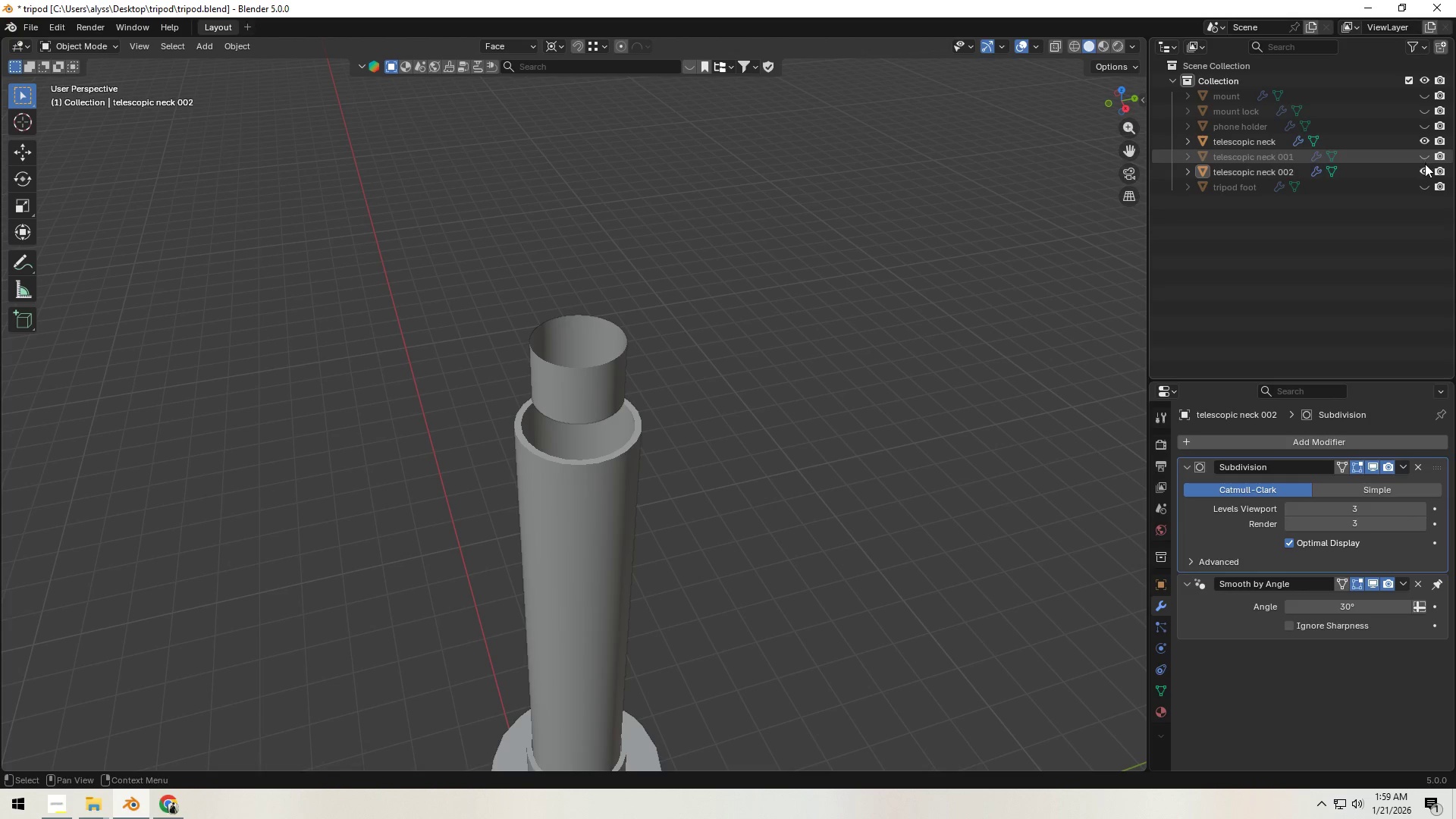 
left_click([1425, 168])
 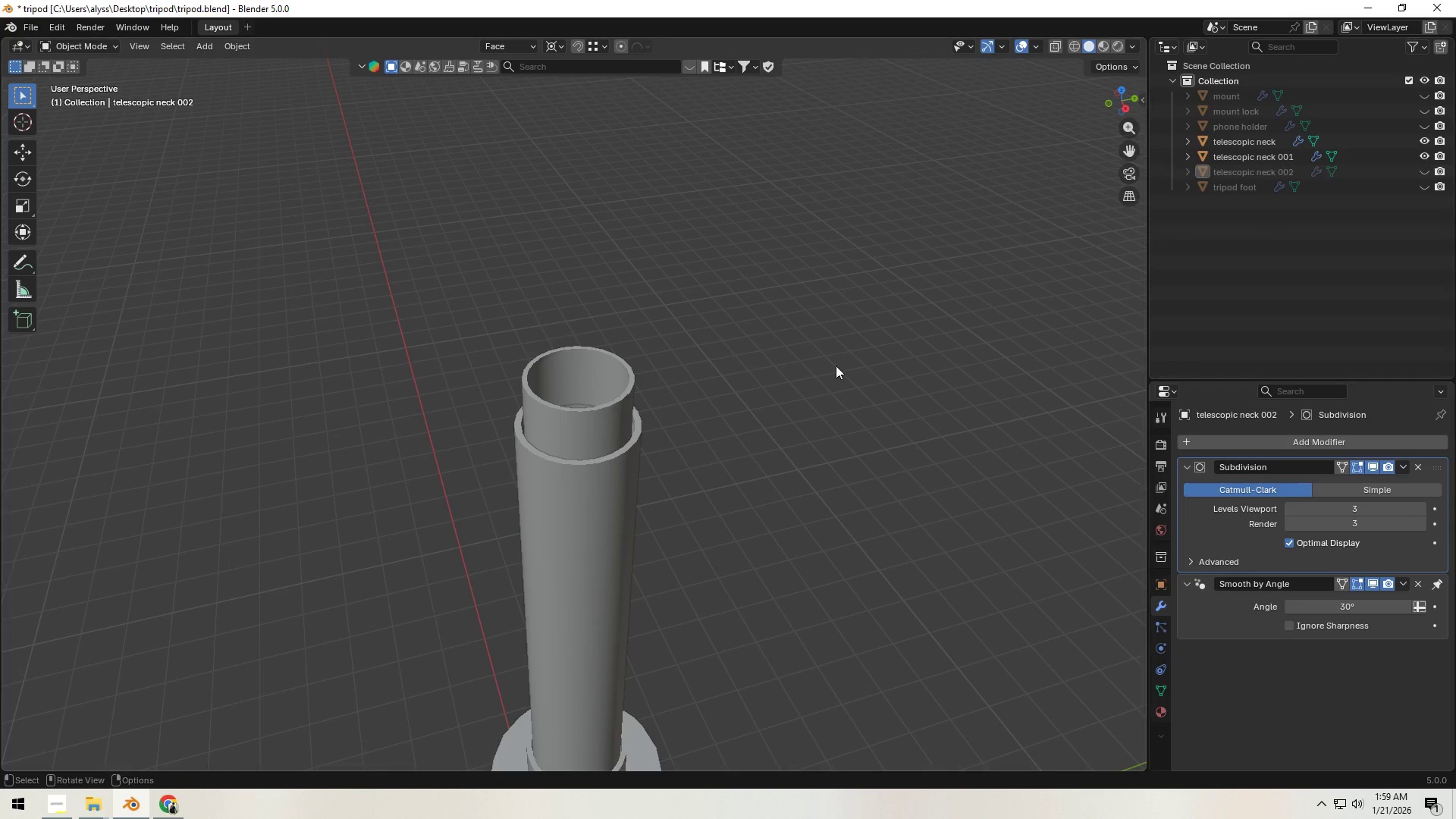 
left_click([618, 407])
 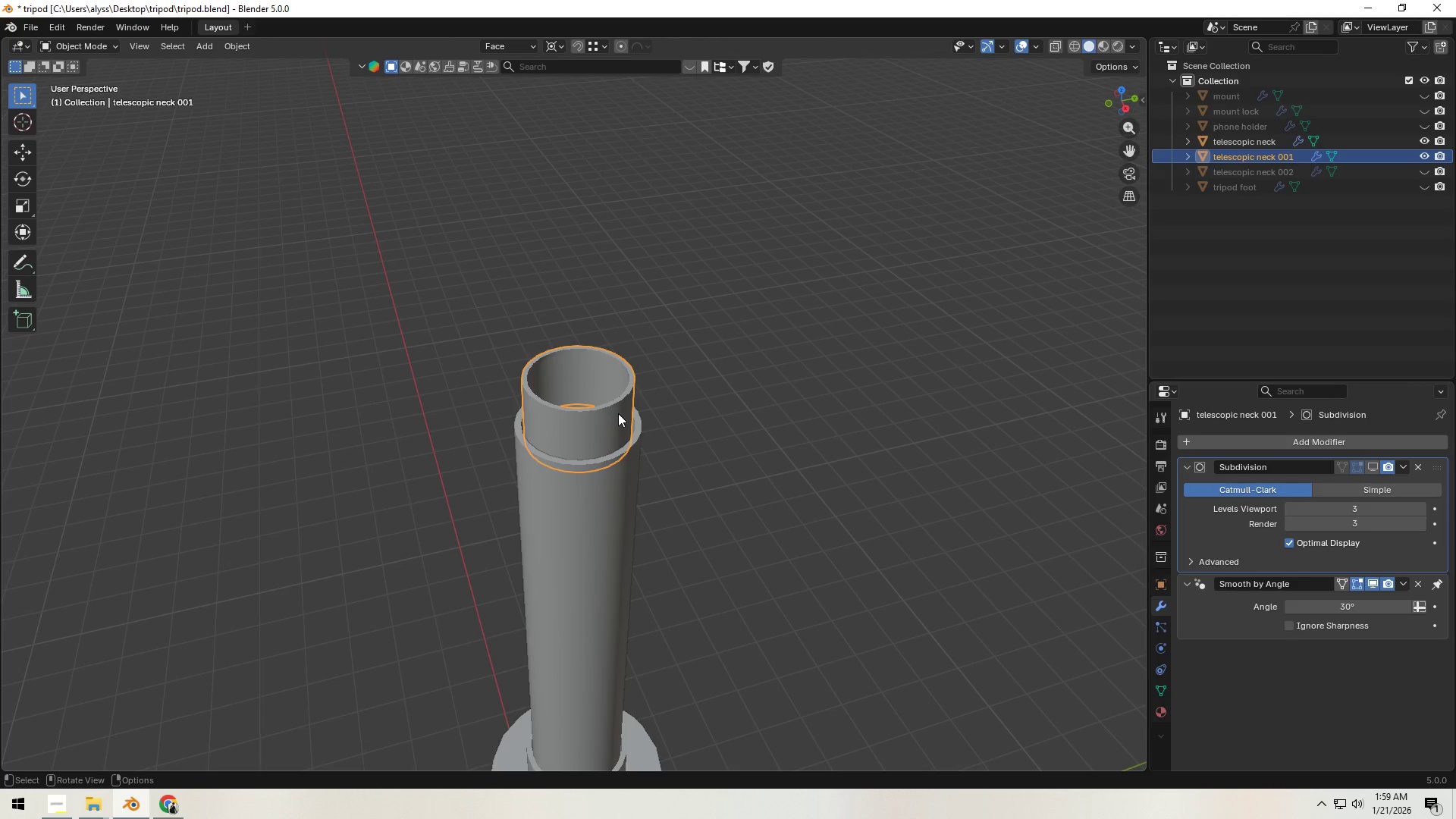 
key(Tab)
 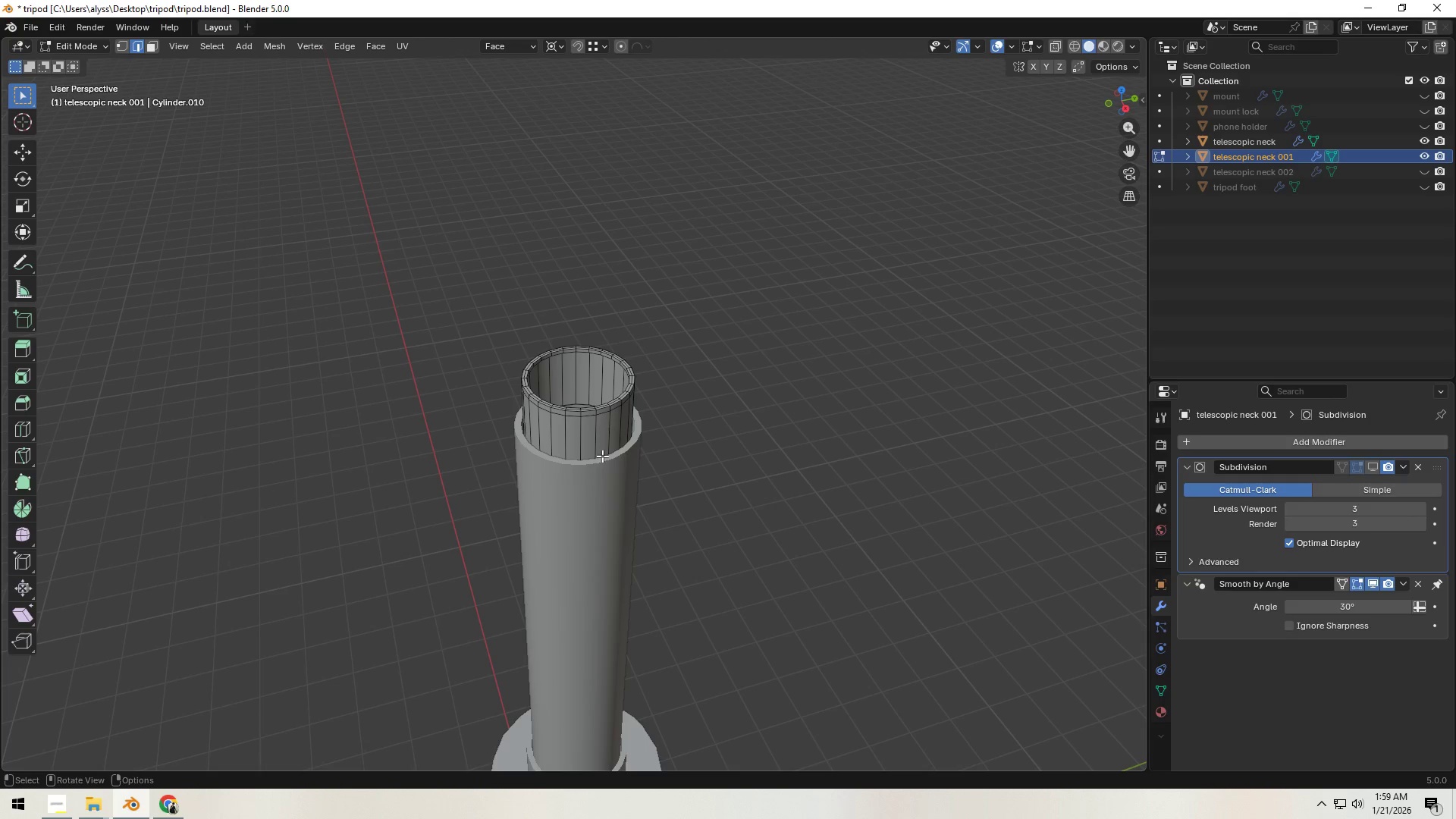 
key(Z)
 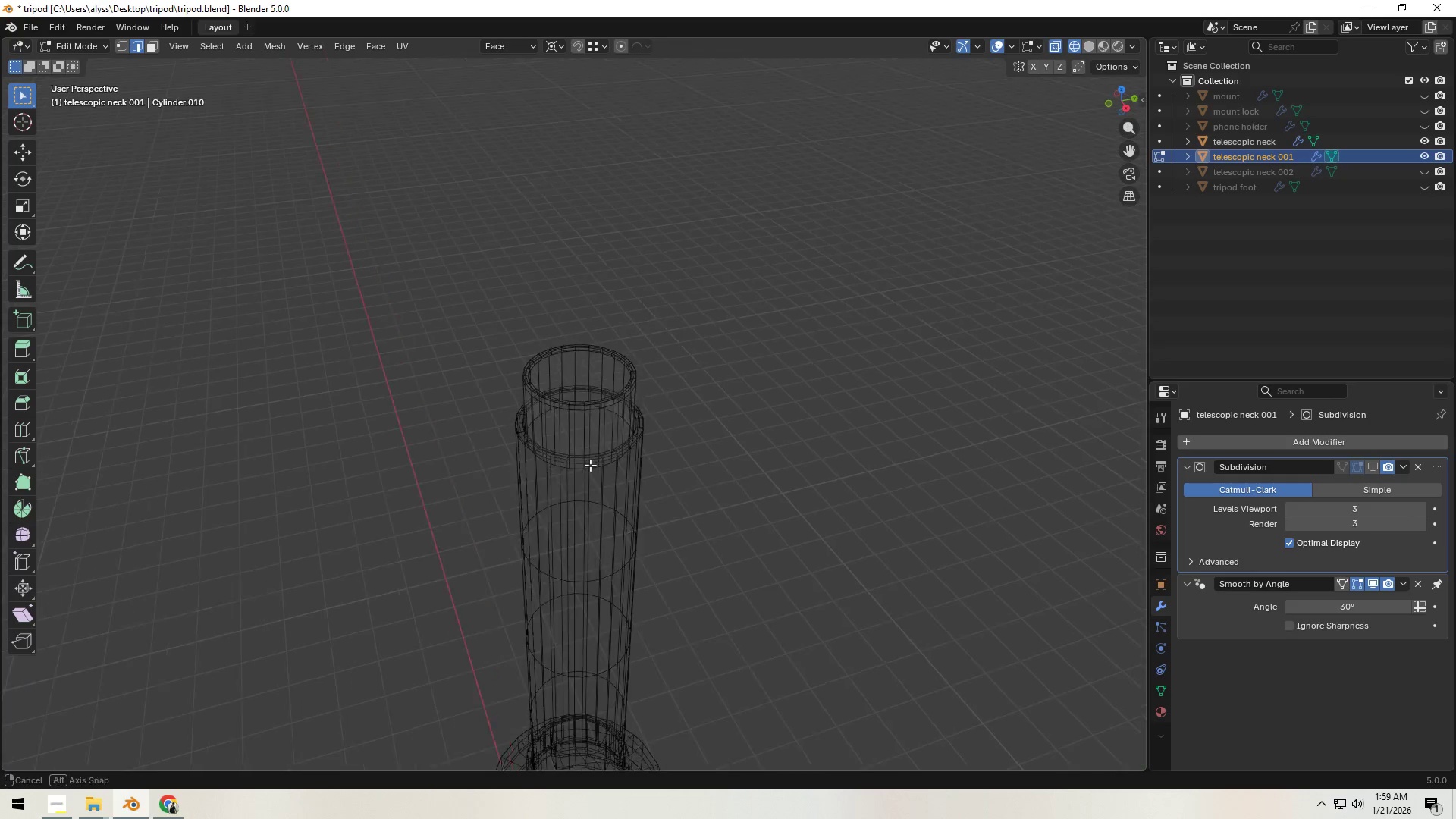 
scroll: coordinate [625, 485], scroll_direction: up, amount: 3.0
 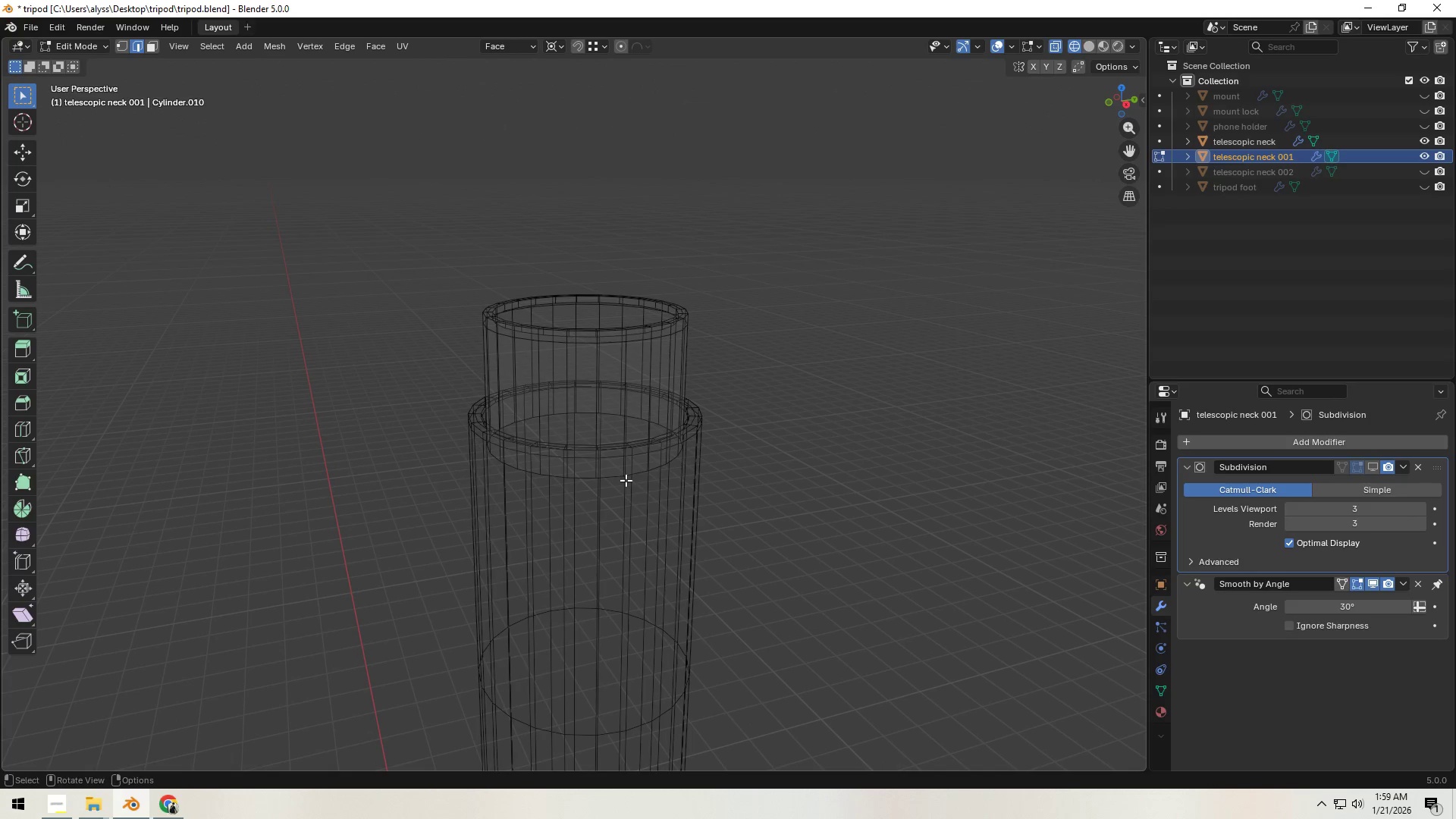 
hold_key(key=AltLeft, duration=0.52)
left_click([608, 472])
 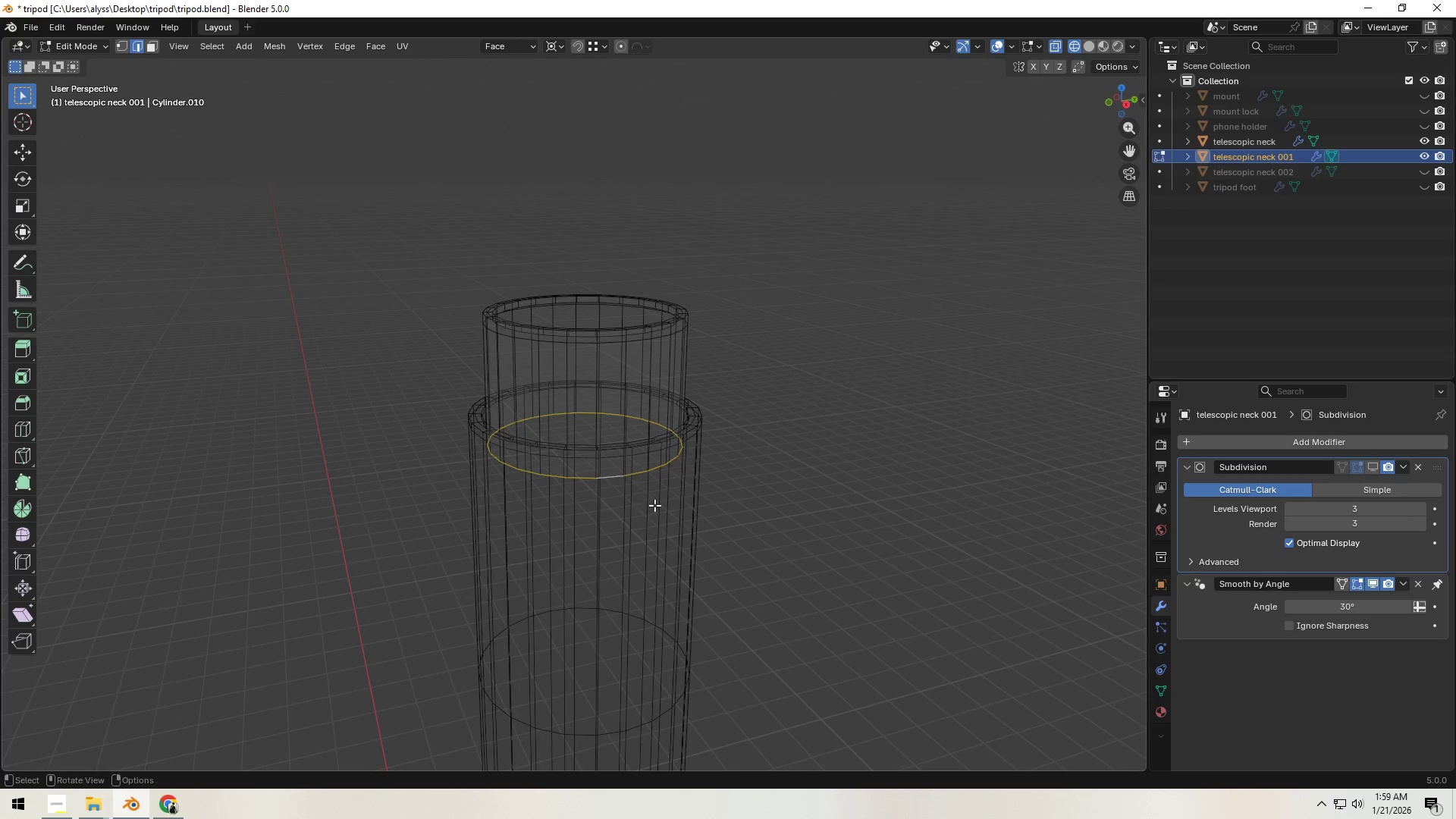 
hold_key(key=ShiftLeft, duration=0.48)
 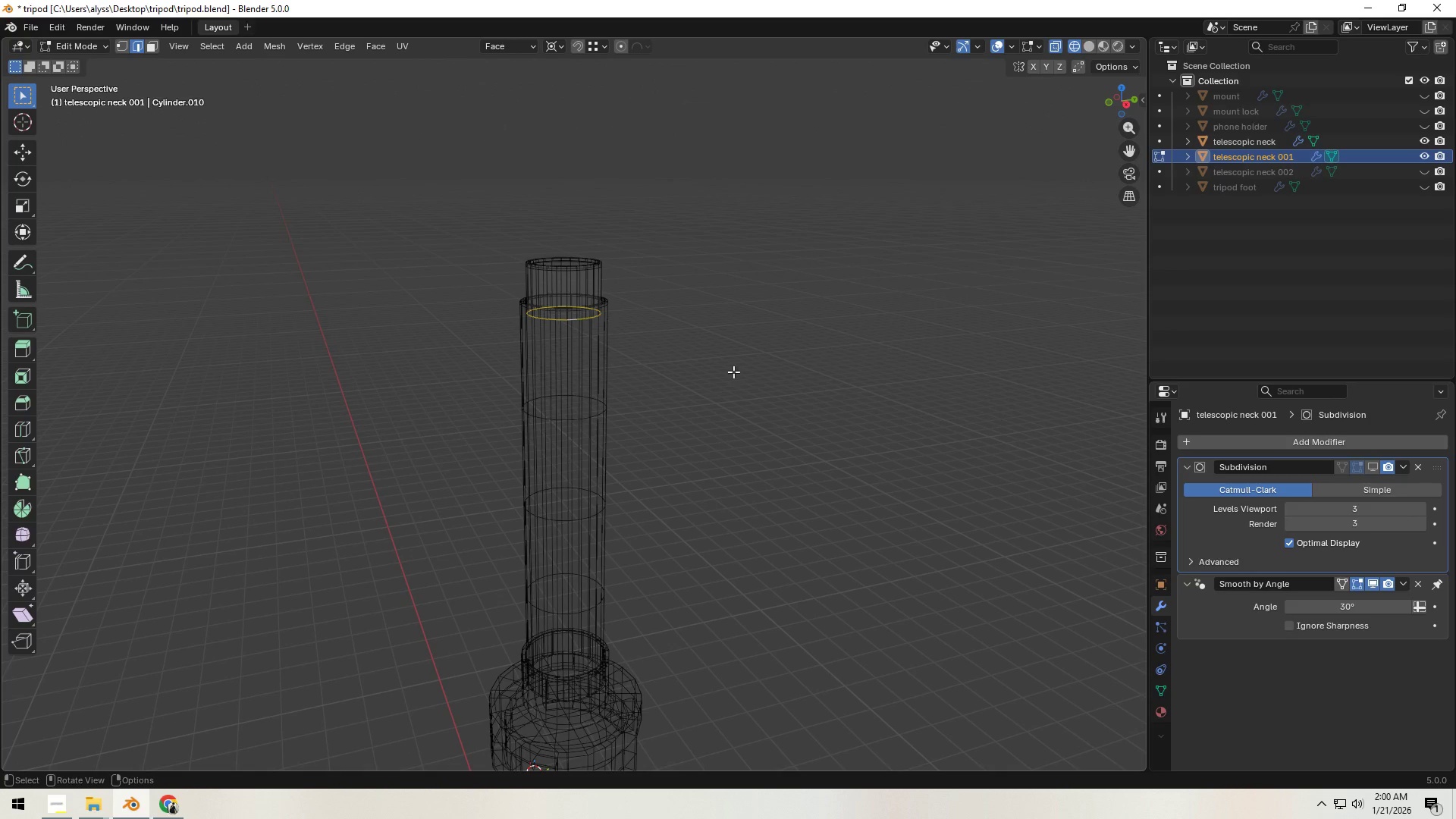 
scroll: coordinate [672, 531], scroll_direction: down, amount: 5.0
 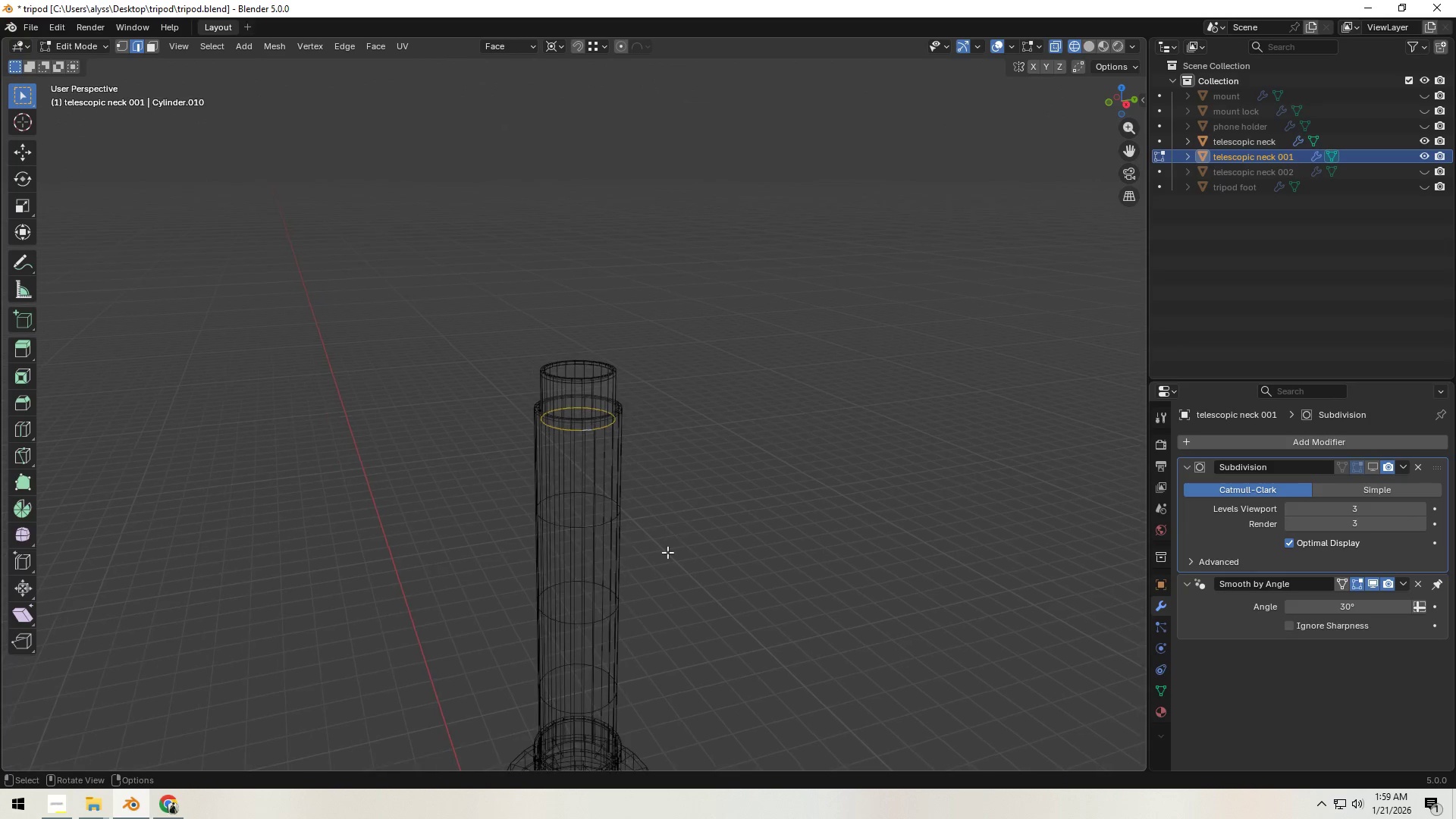 
type(ez)
 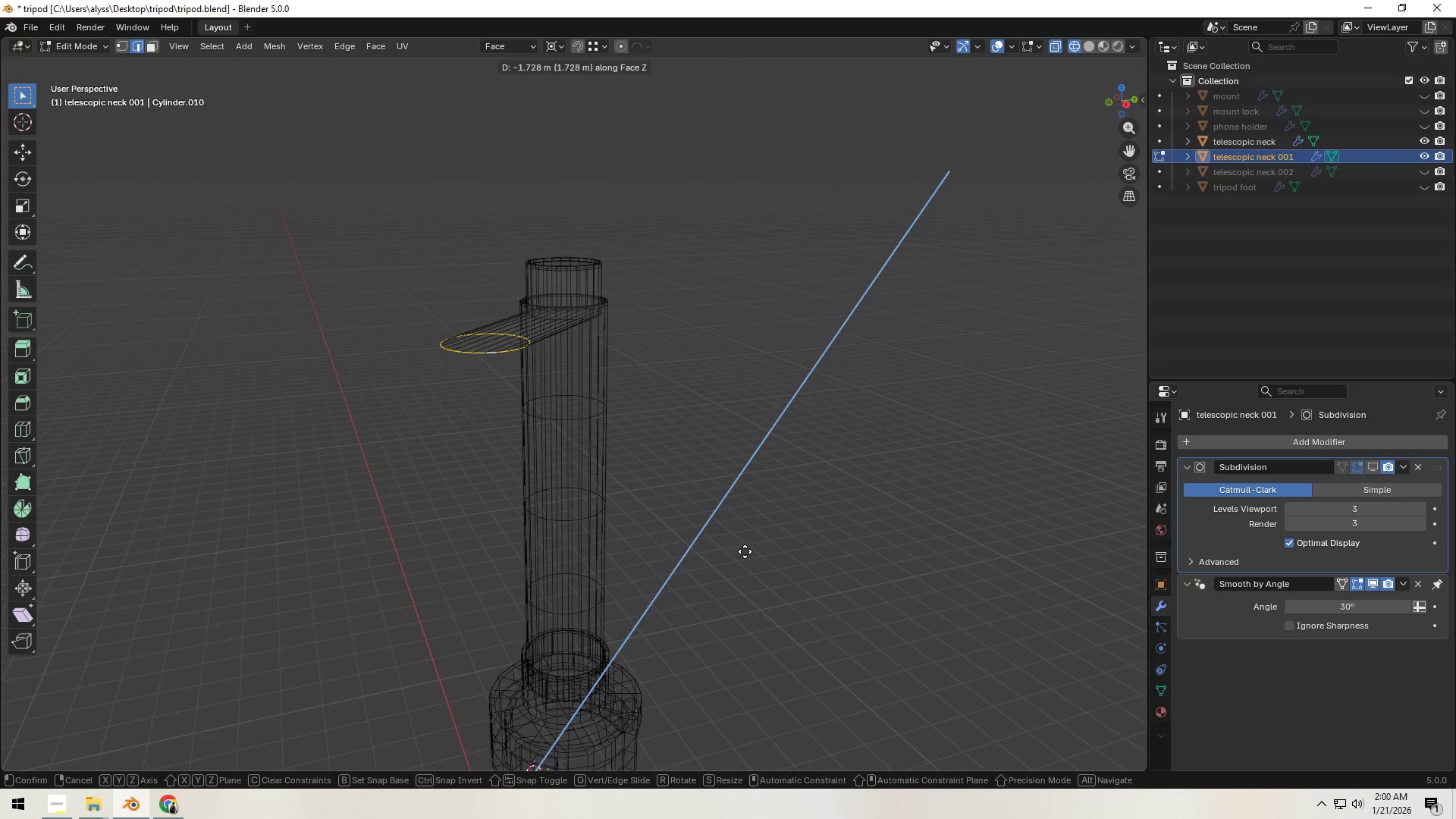 
right_click([745, 551])
 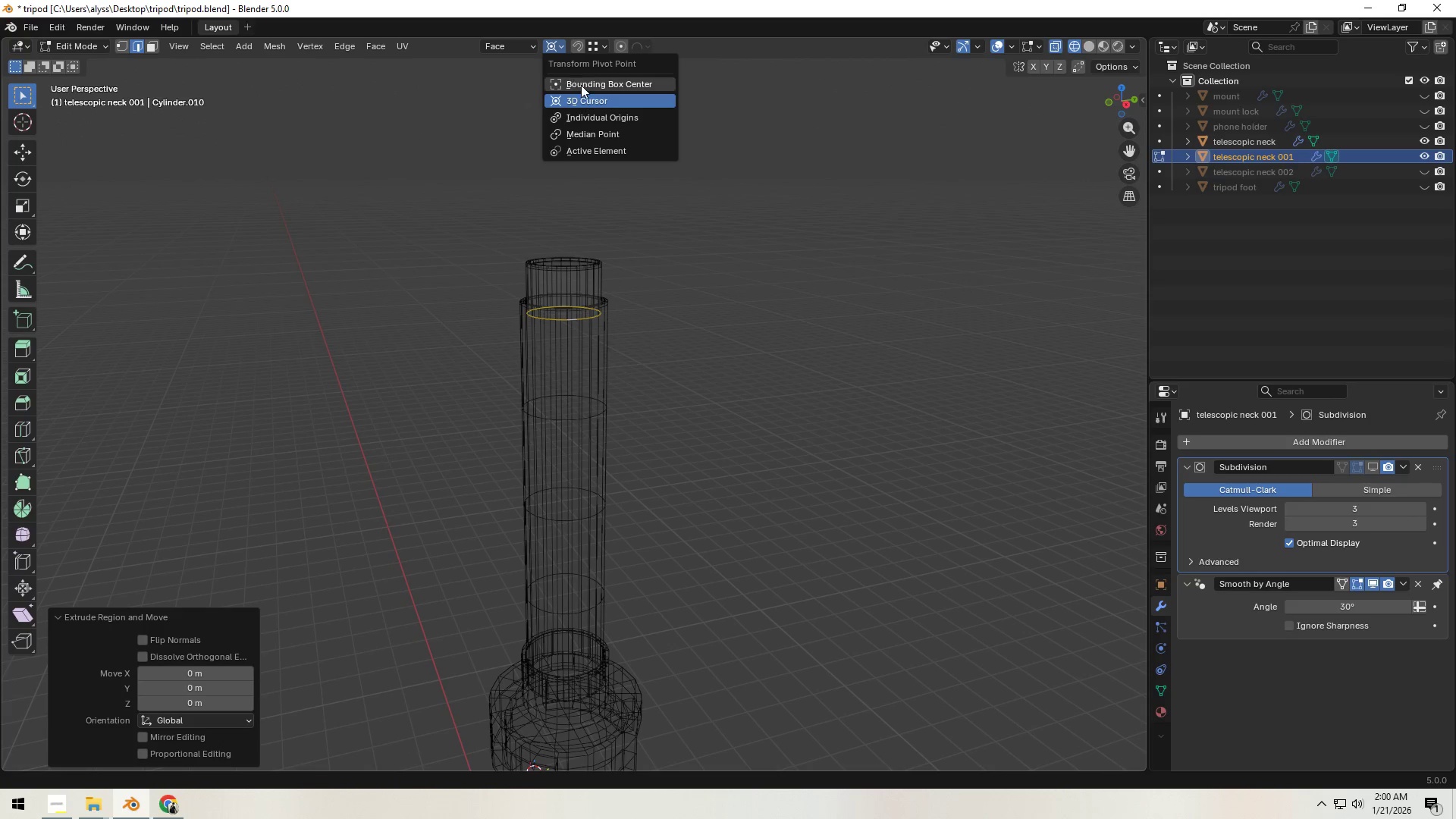 
double_click([514, 48])
 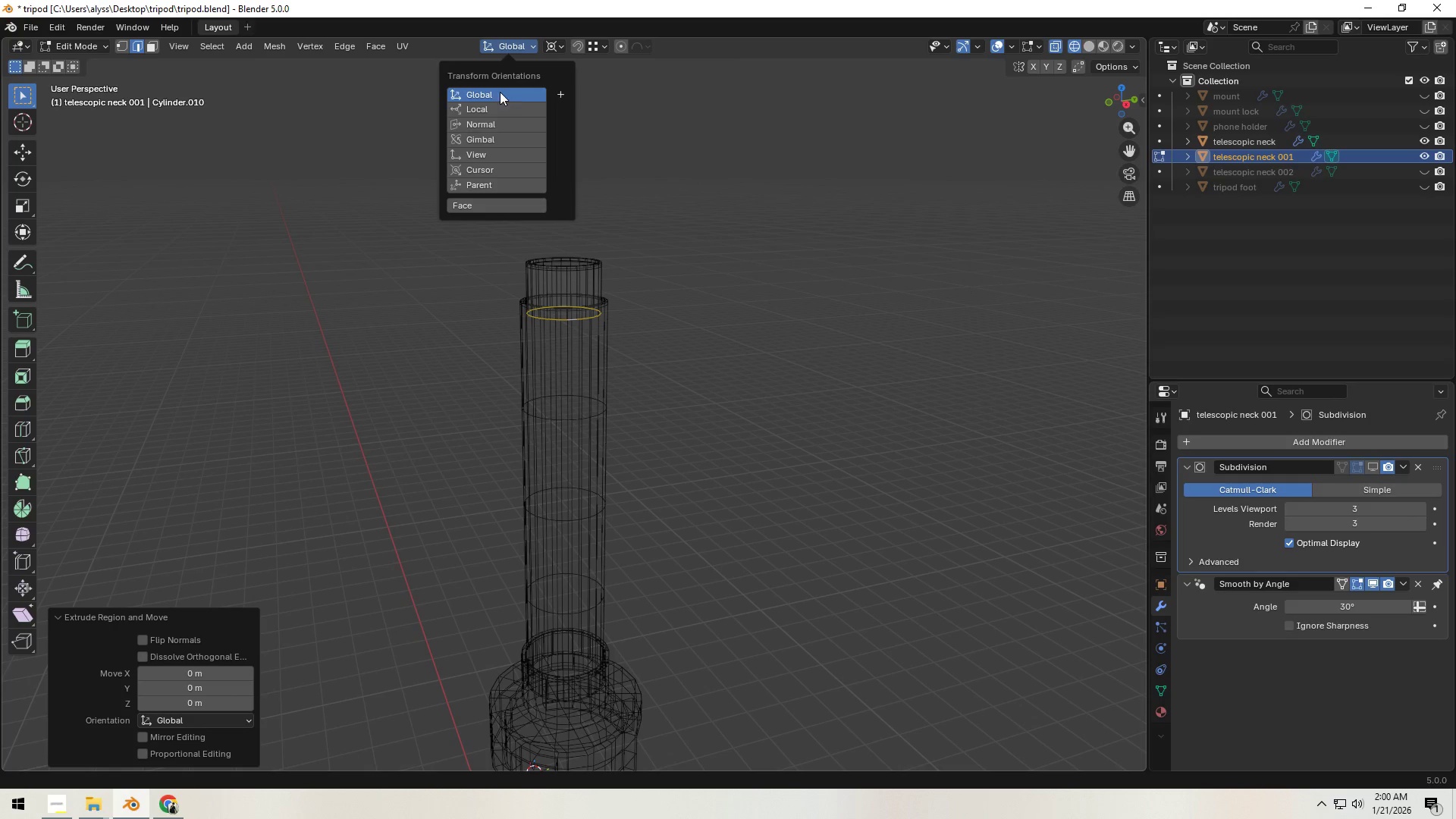 
double_click([830, 262])
 